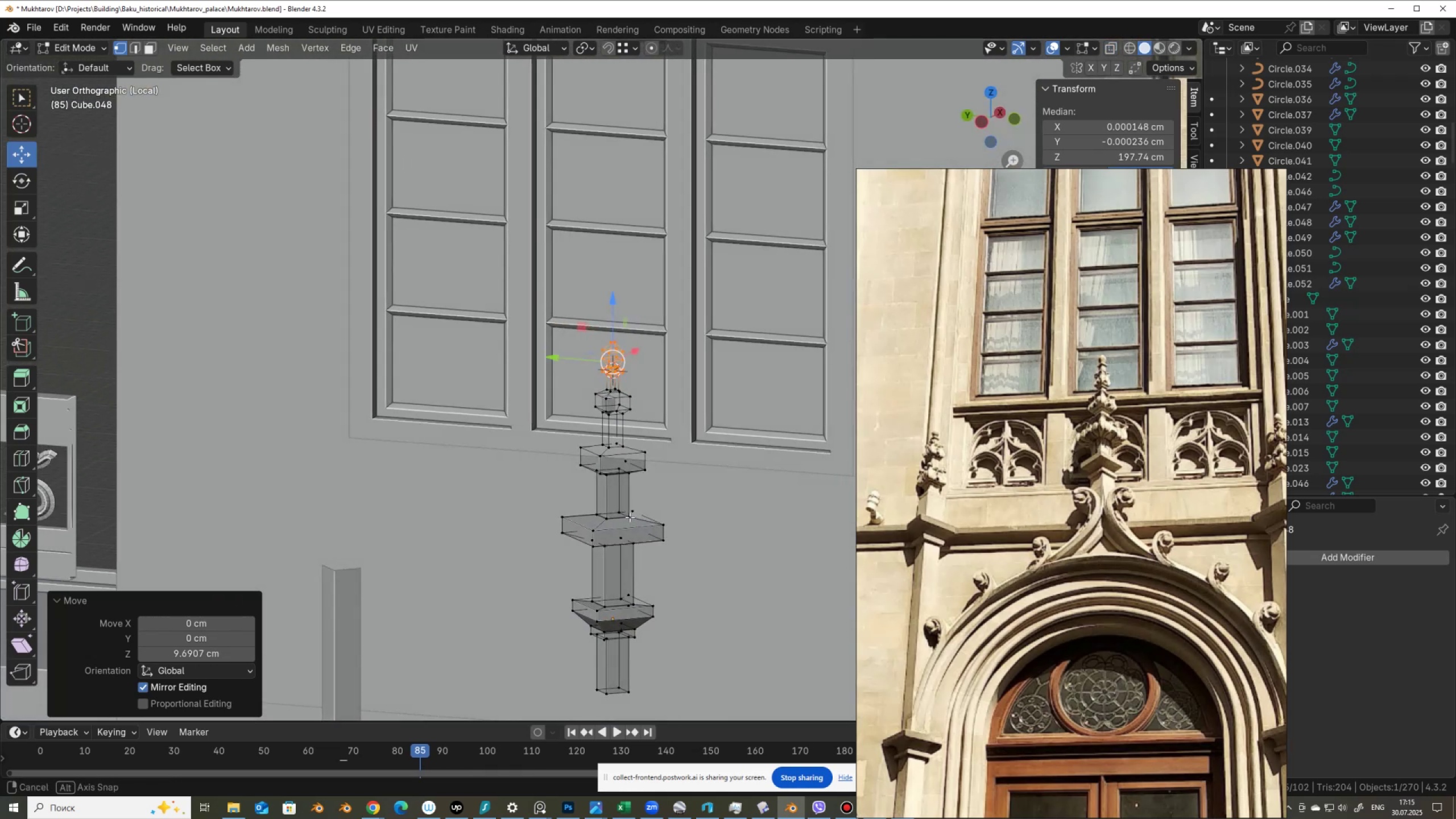 
scroll: coordinate [653, 532], scroll_direction: up, amount: 1.0
 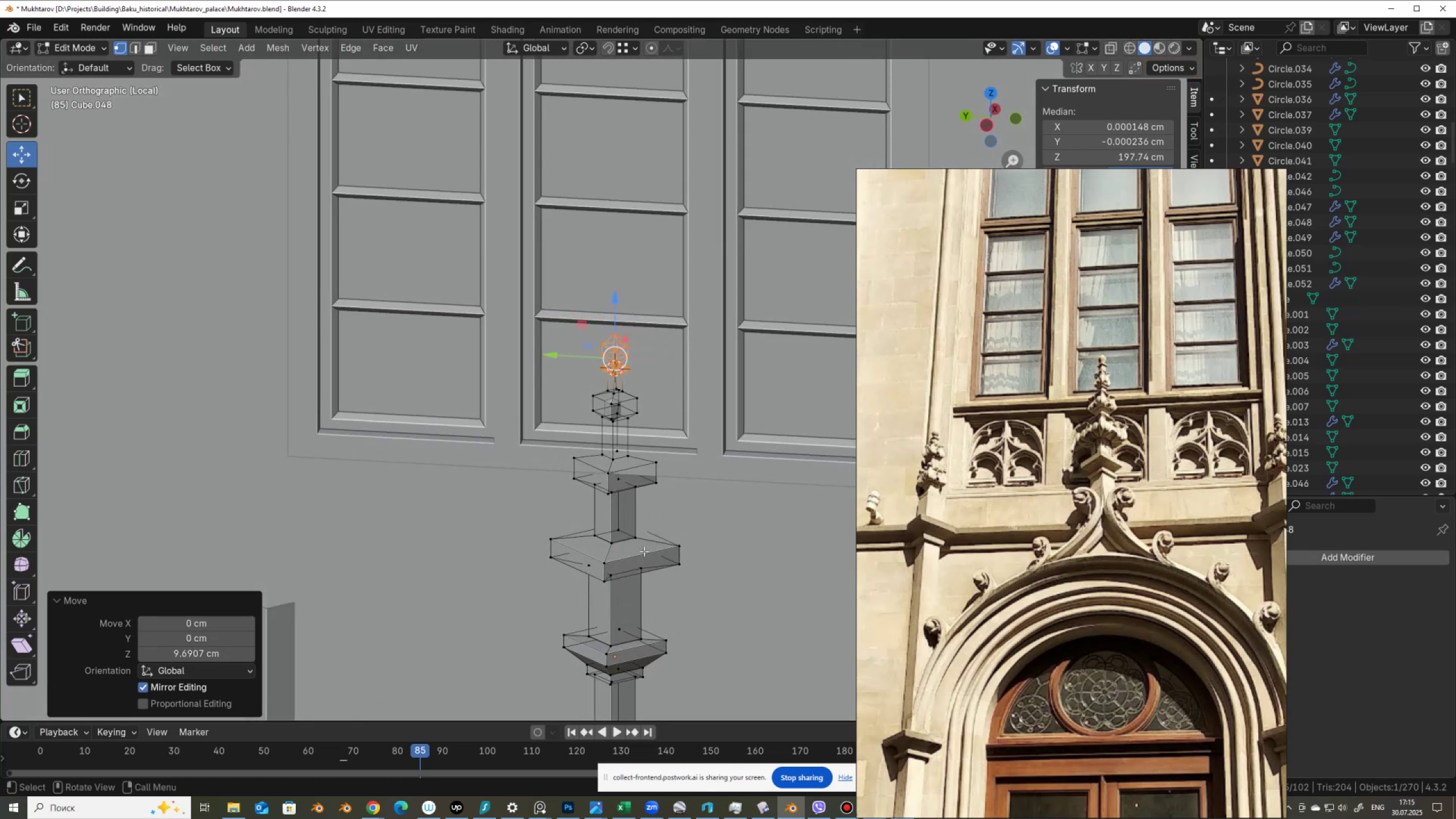 
key(Control+R)
 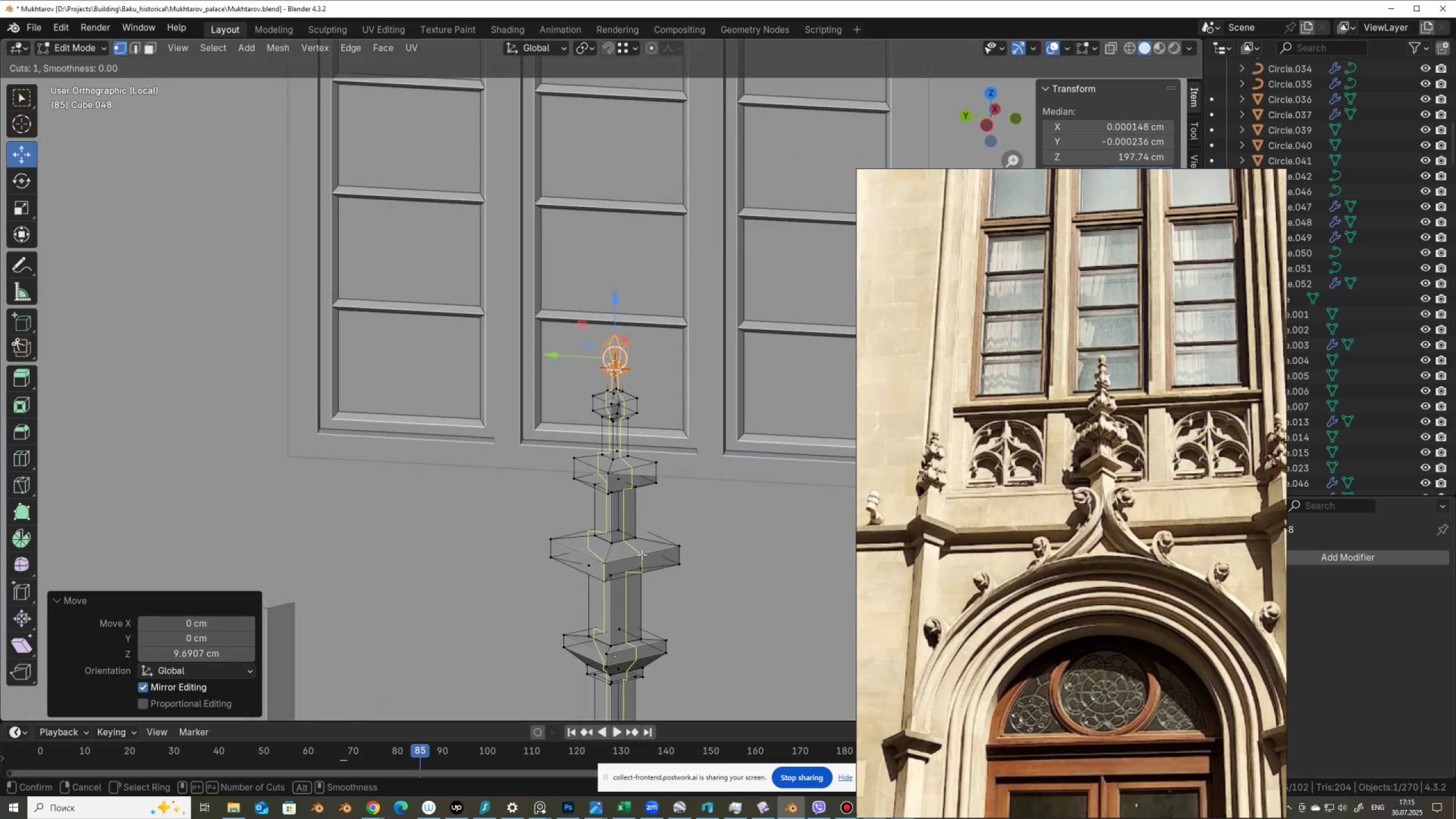 
left_click([642, 555])
 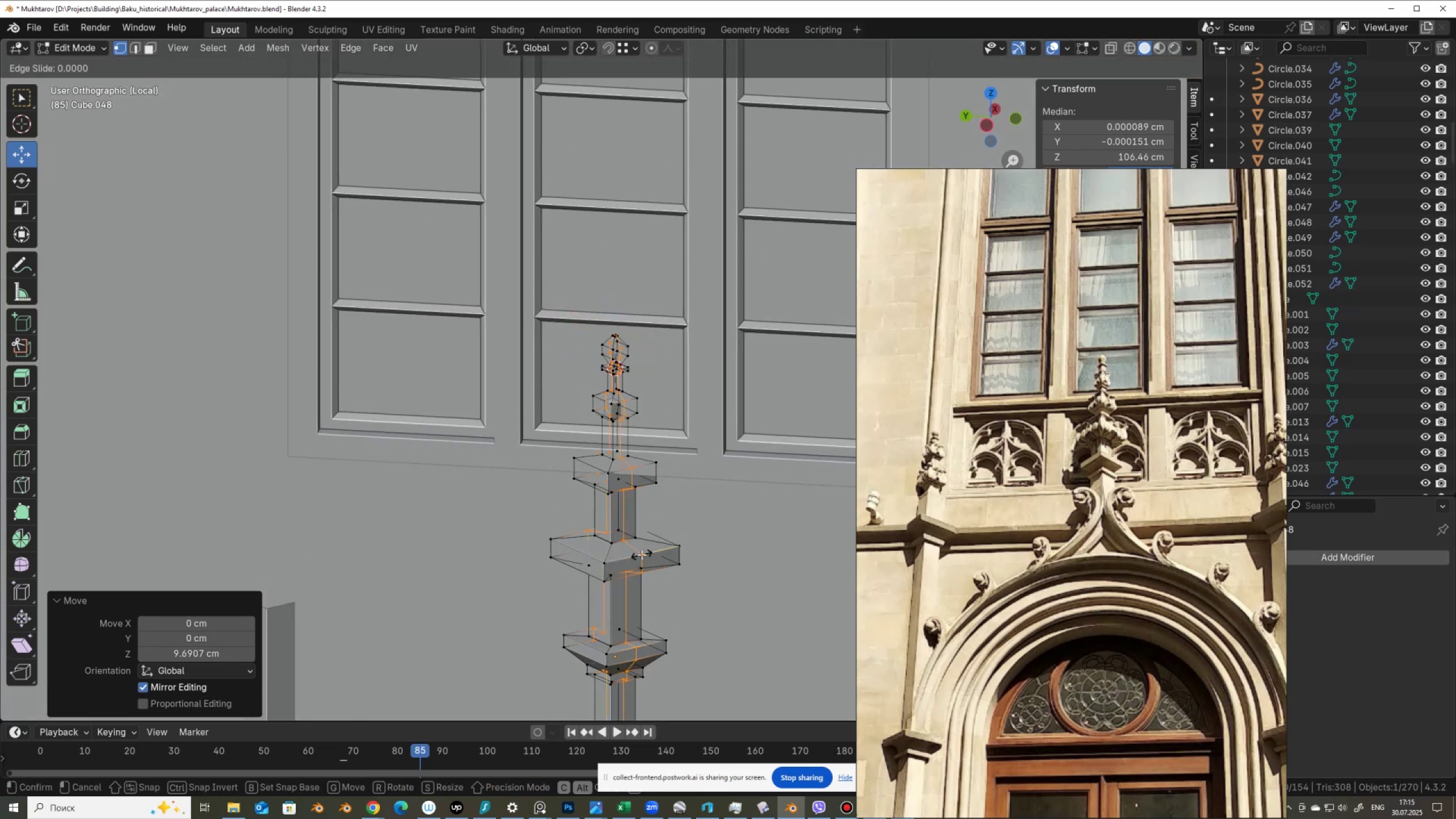 
right_click([642, 555])
 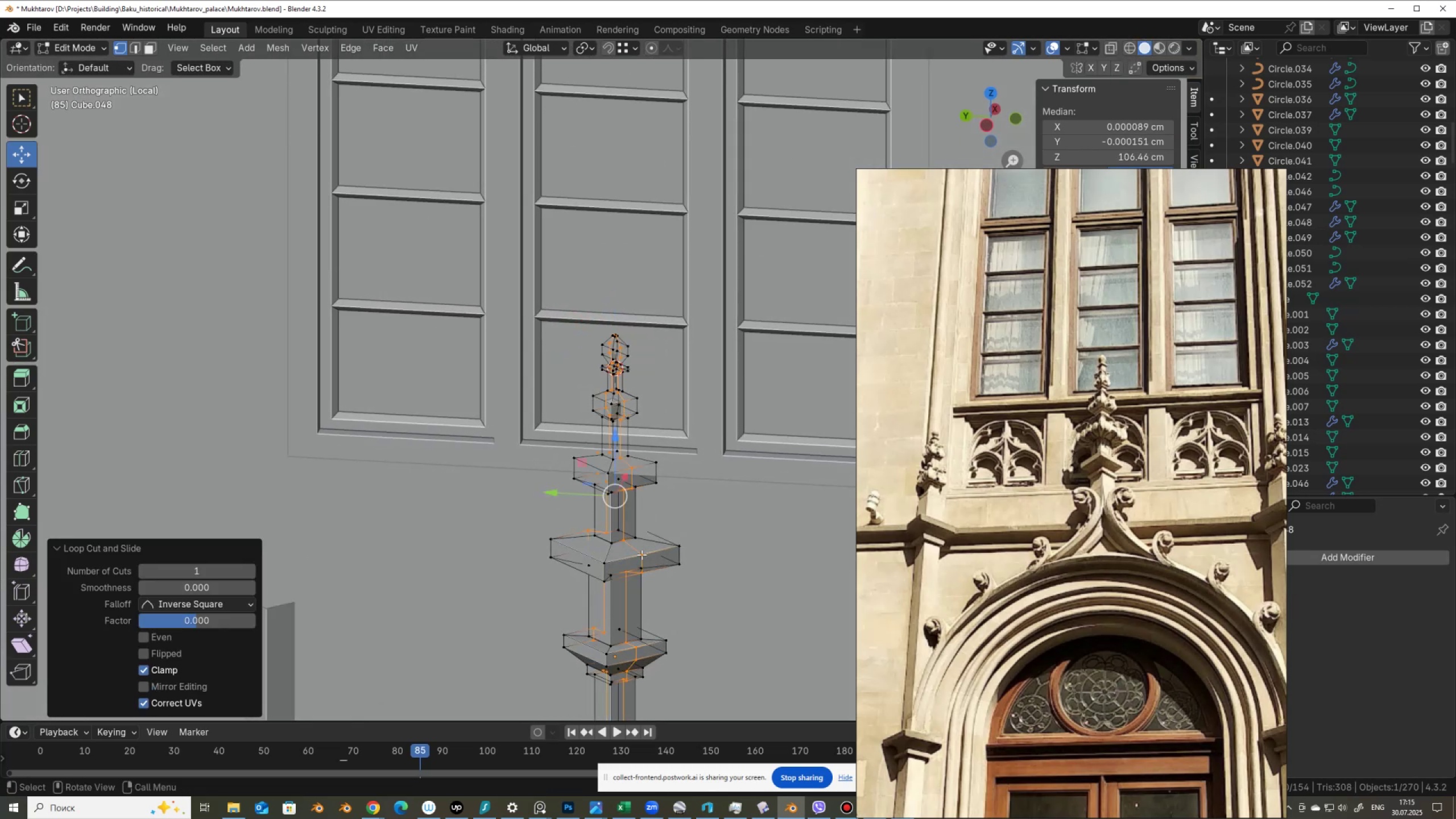 
key(Control+R)
 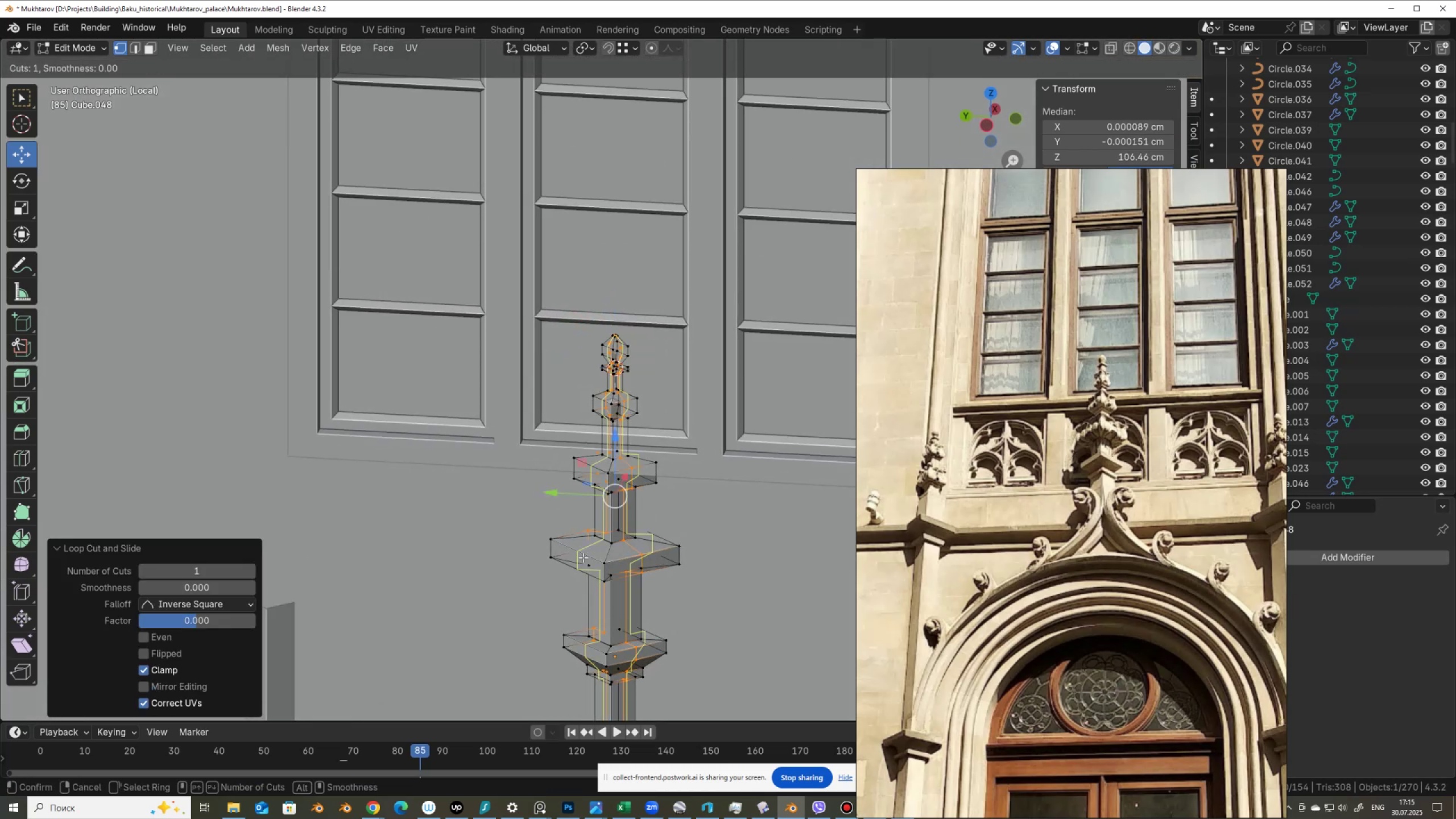 
left_click([583, 557])
 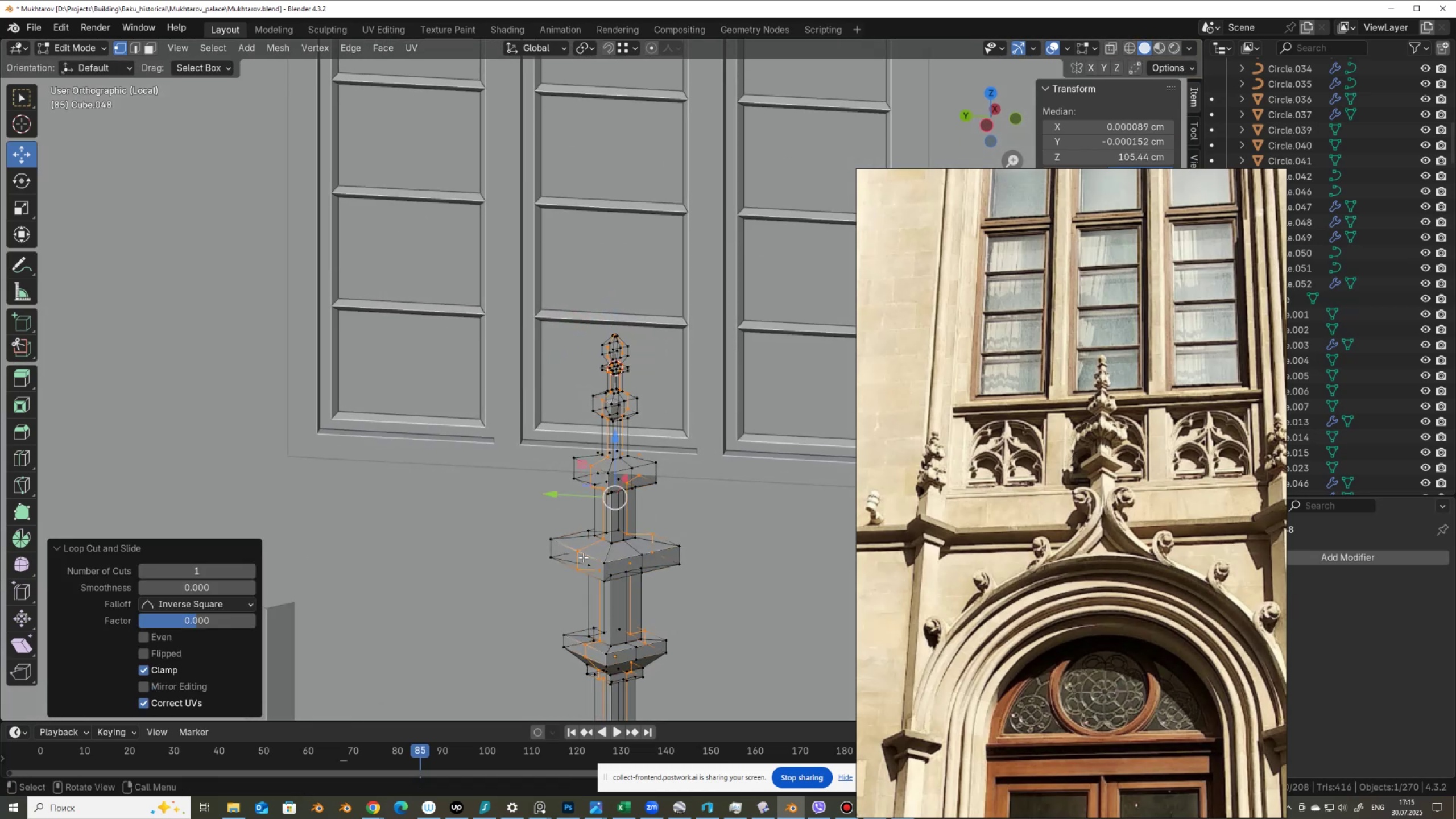 
right_click([583, 557])
 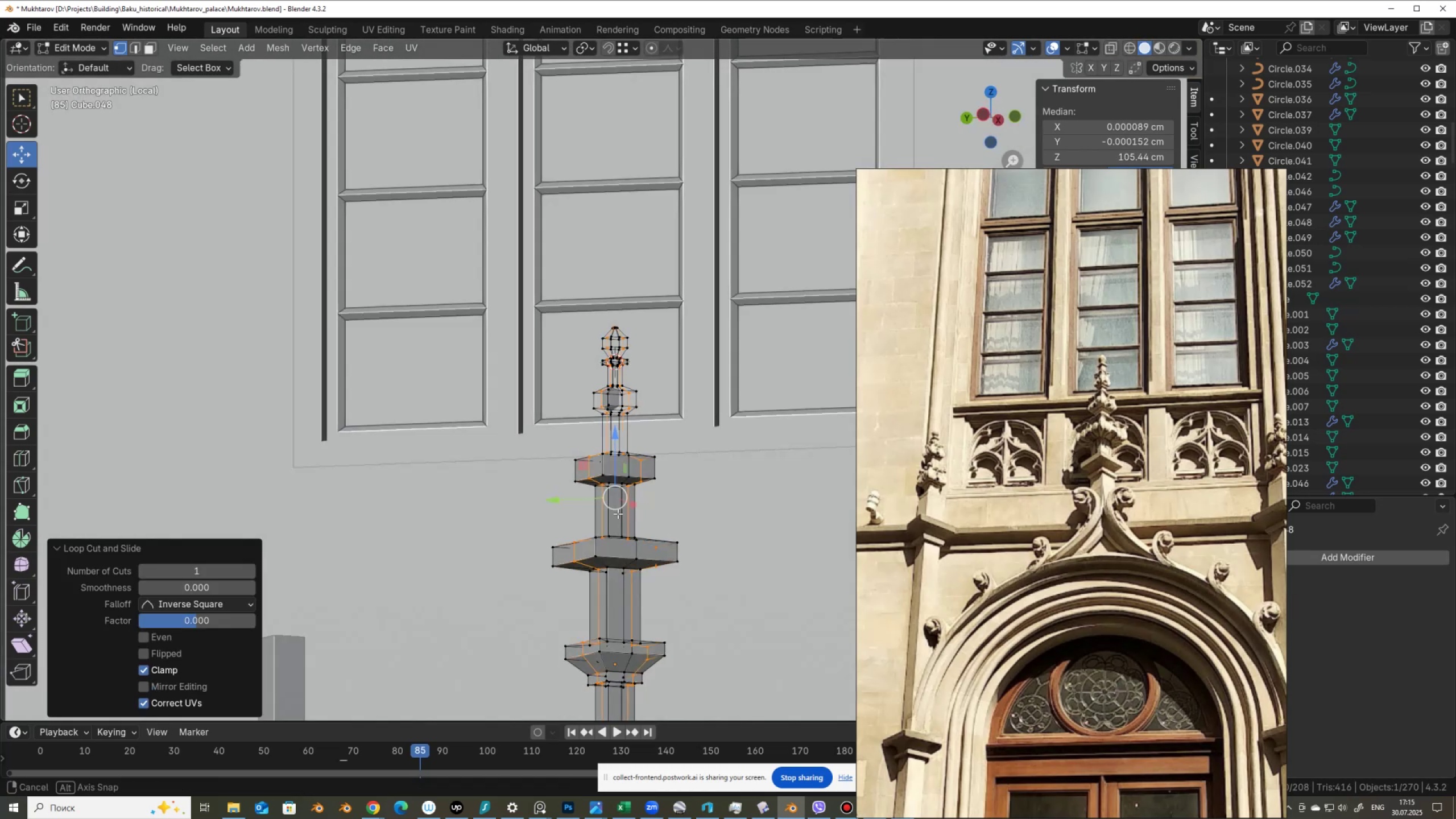 
hold_key(key=AltLeft, duration=0.67)
 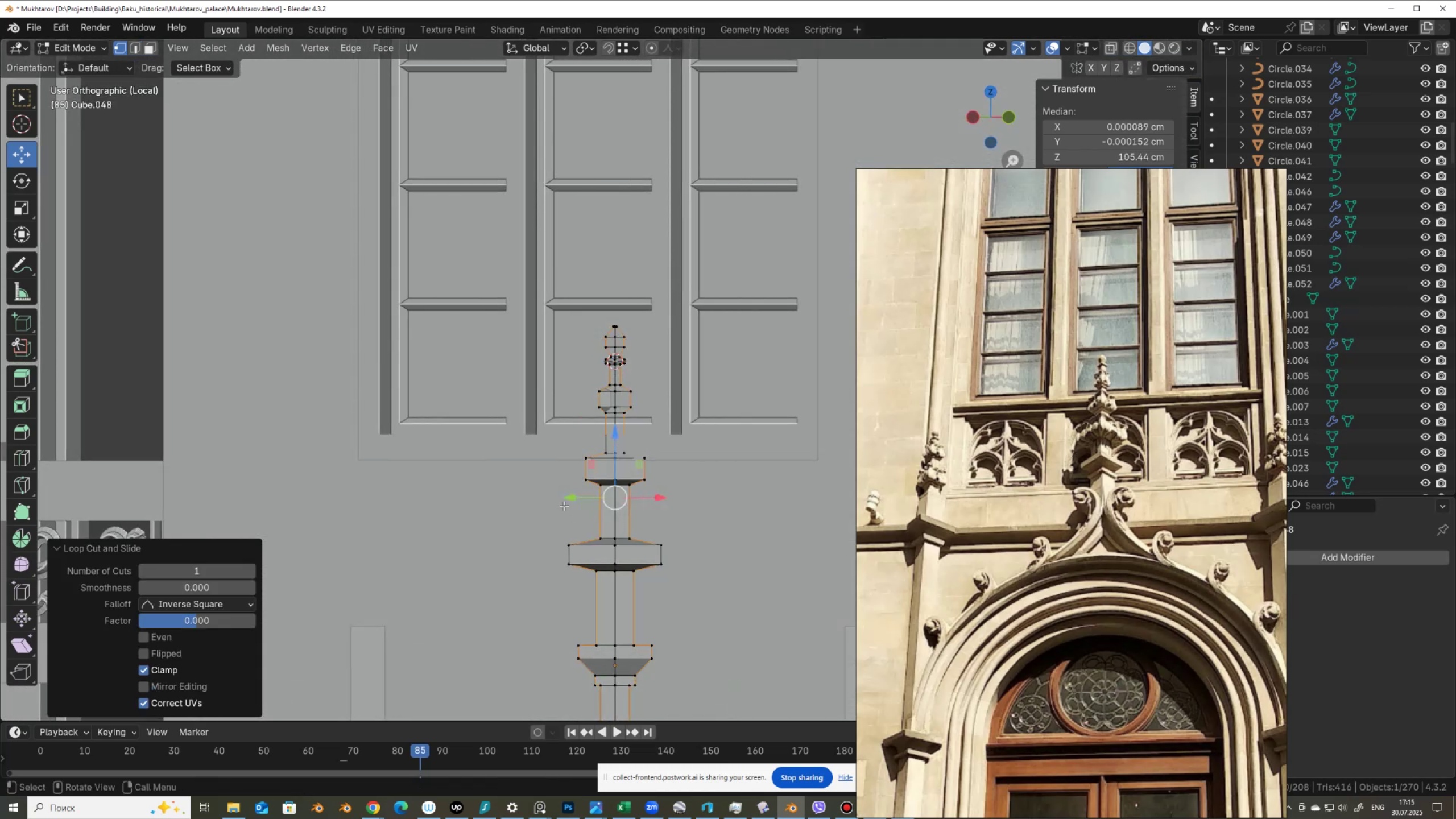 
key(Alt+Z)
 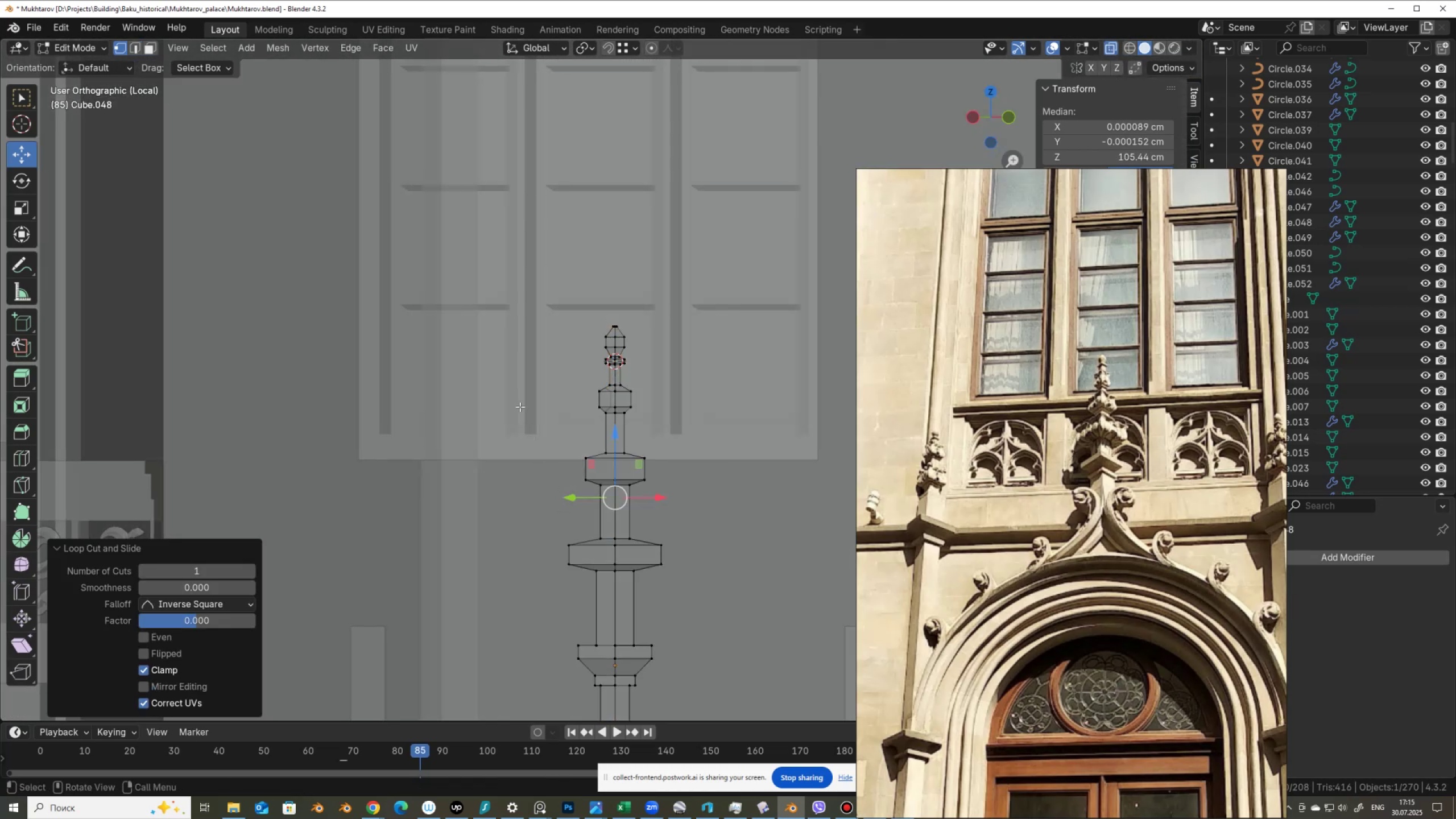 
left_click_drag(start_coordinate=[518, 368], to_coordinate=[590, 583])
 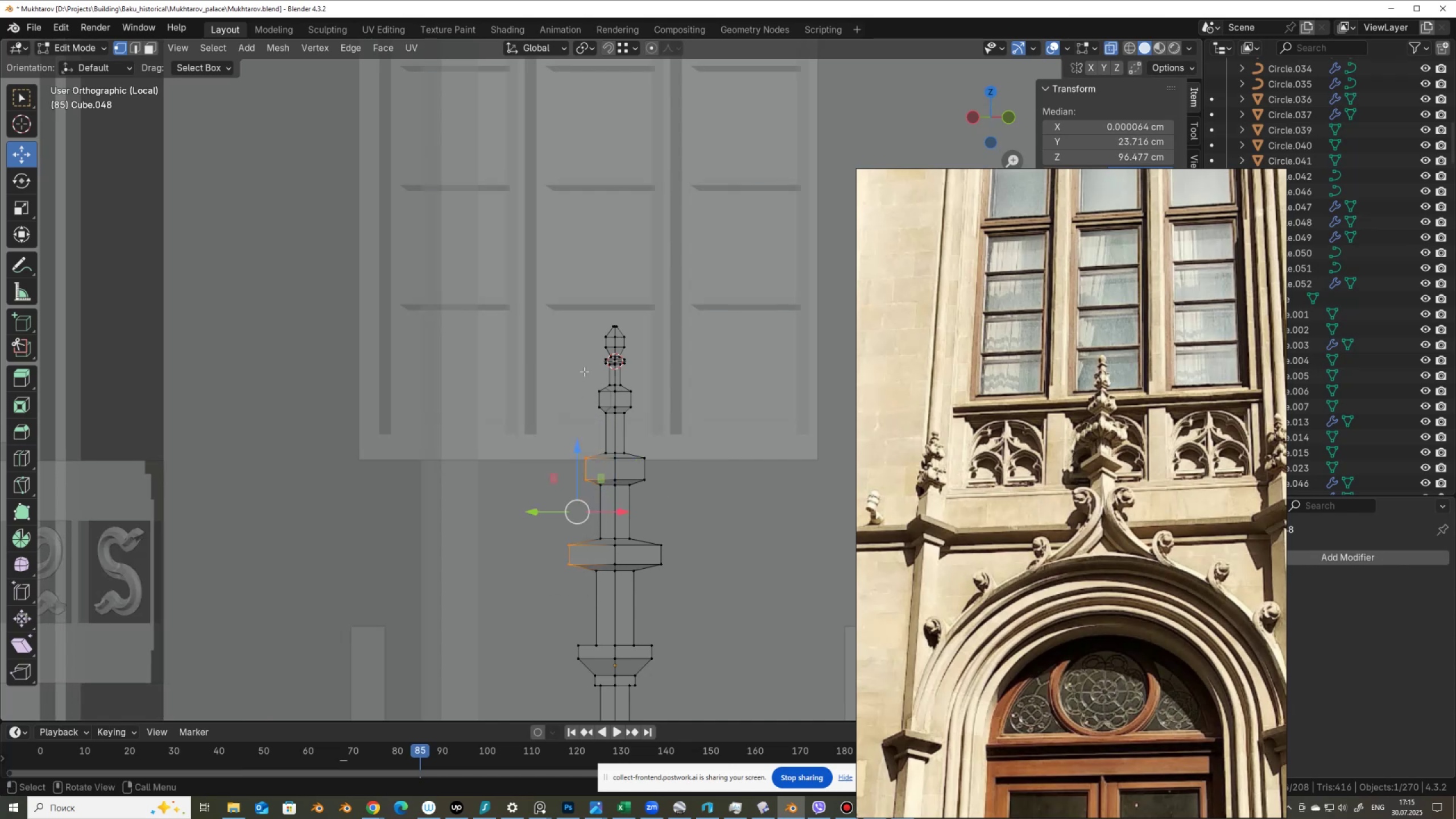 
hold_key(key=ShiftLeft, duration=1.52)
left_click_drag(start_coordinate=[582, 390], to_coordinate=[602, 419])
 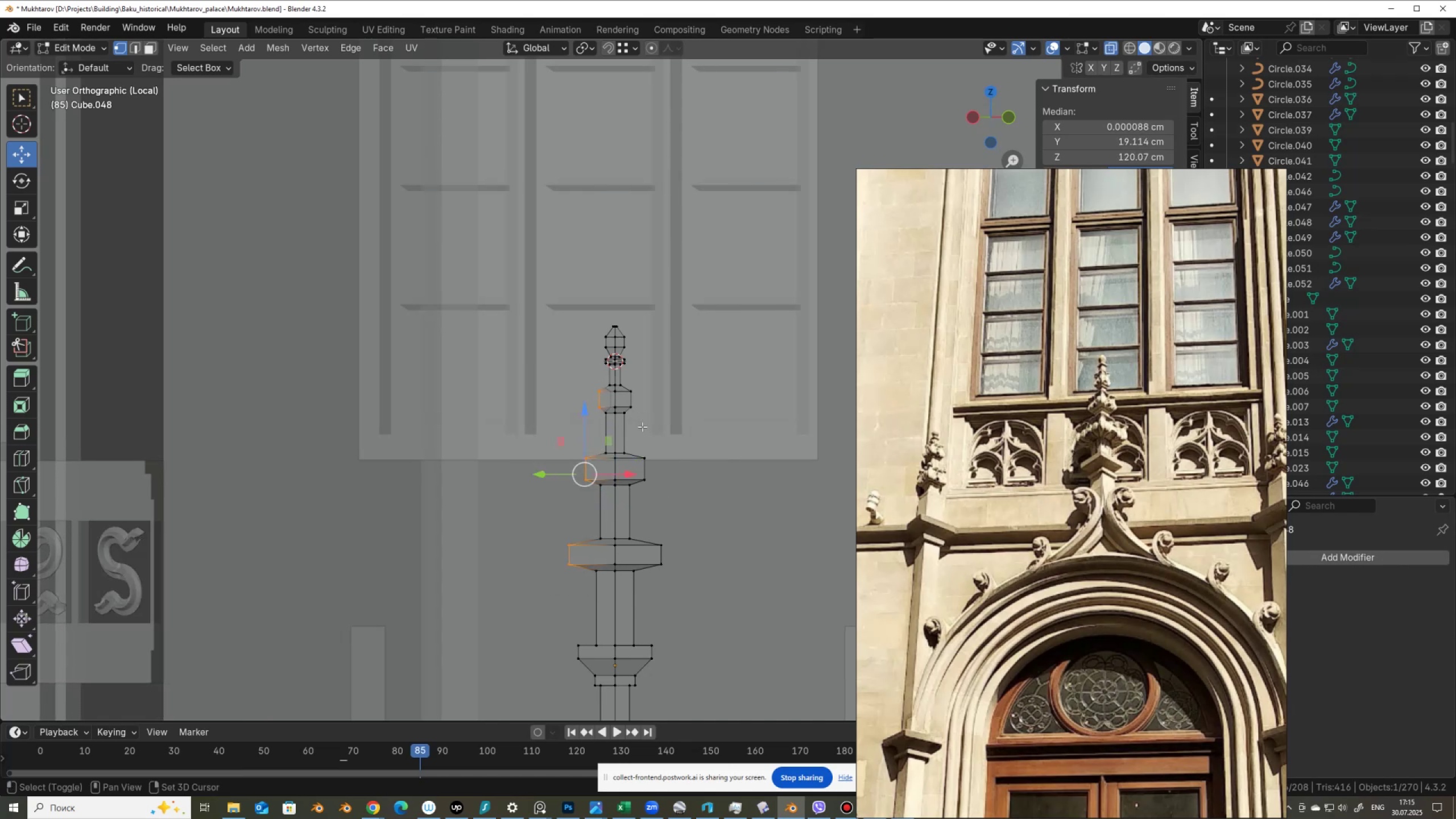 
left_click_drag(start_coordinate=[643, 423], to_coordinate=[629, 386])
 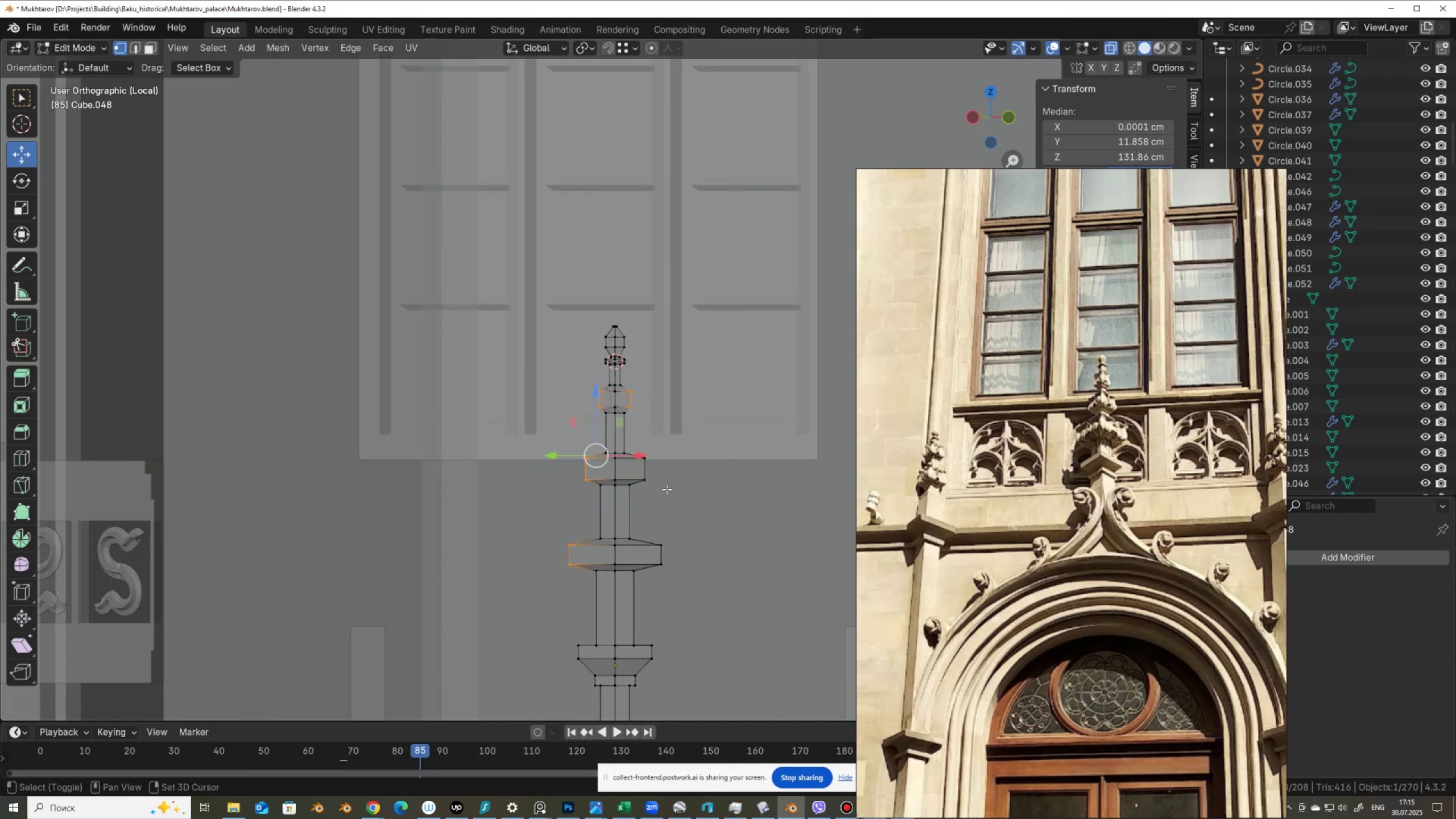 
hold_key(key=ShiftLeft, duration=1.52)
left_click_drag(start_coordinate=[667, 491], to_coordinate=[643, 452])
 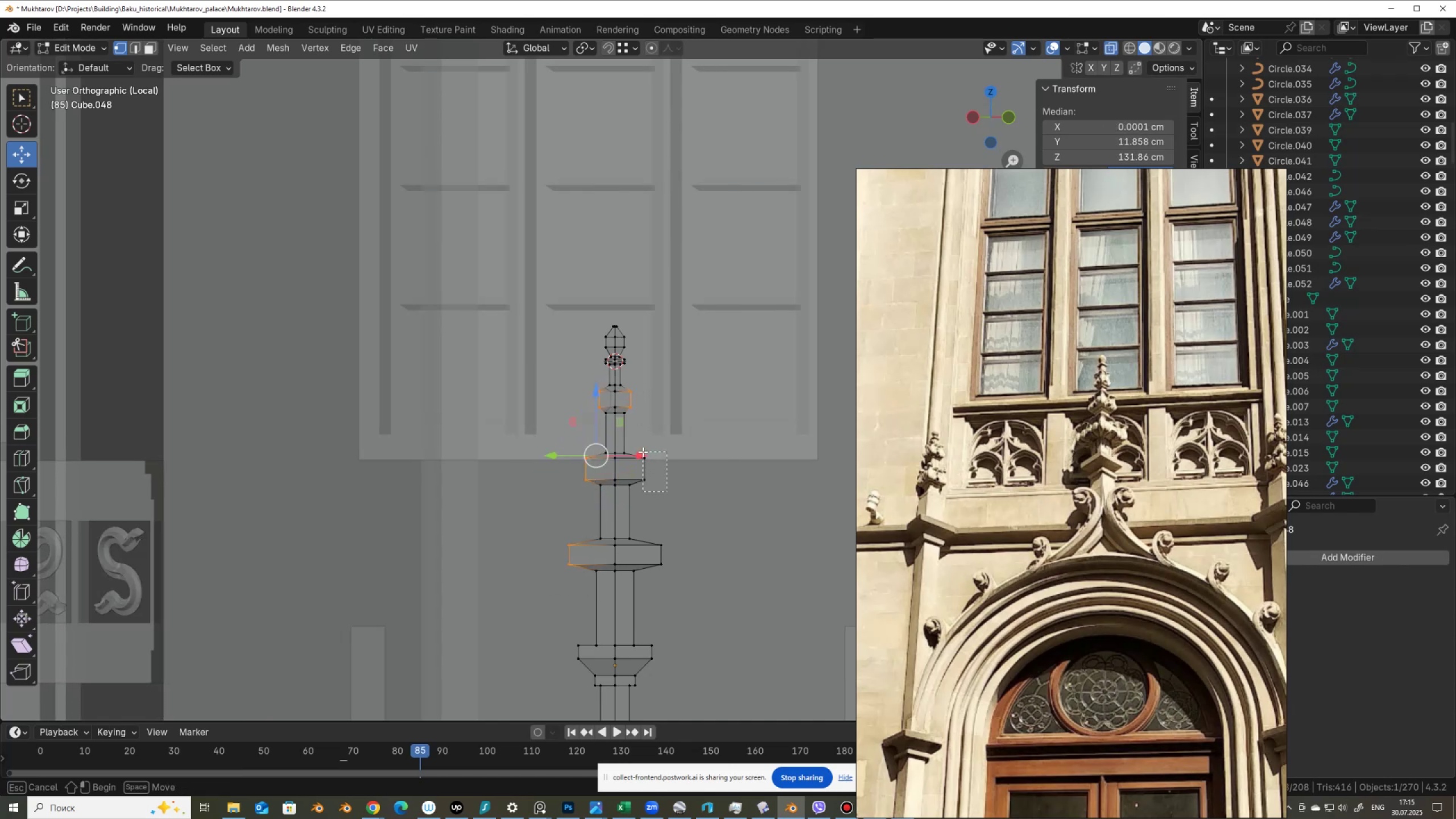 
hold_key(key=ShiftLeft, duration=1.12)
left_click_drag(start_coordinate=[677, 570], to_coordinate=[656, 539])
 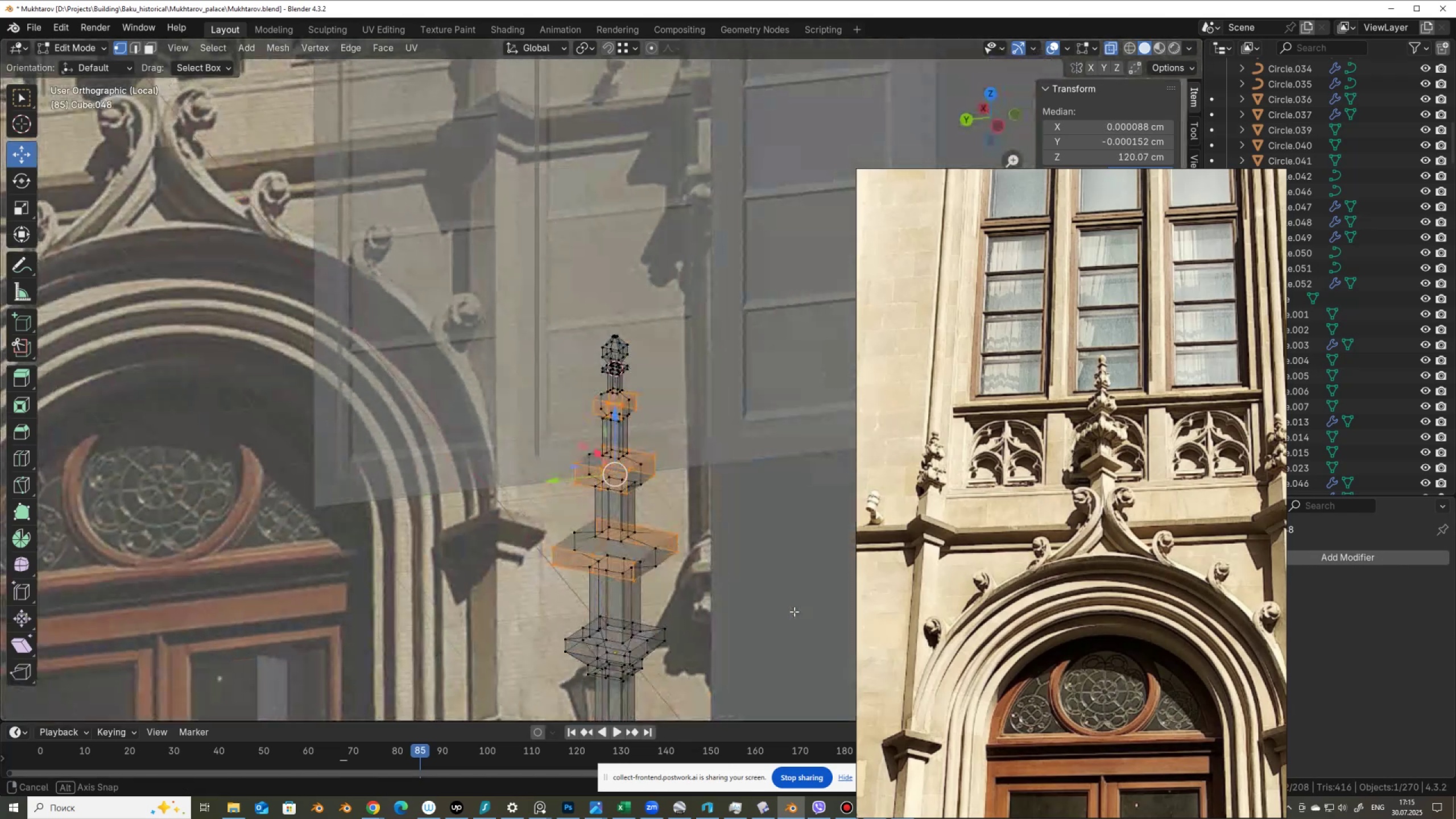 
key(Alt+Z)
 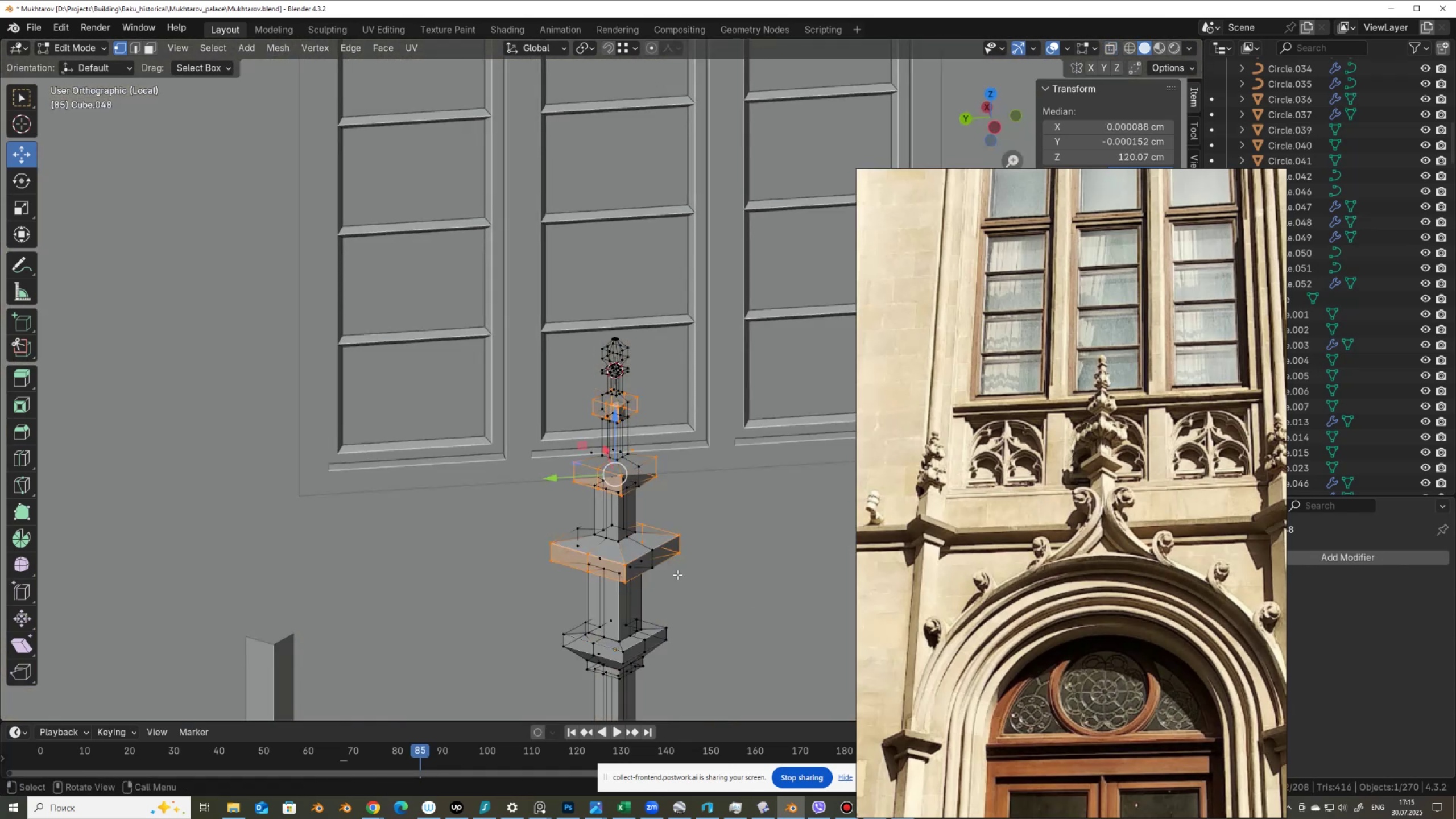 
key(Alt+AltLeft)
 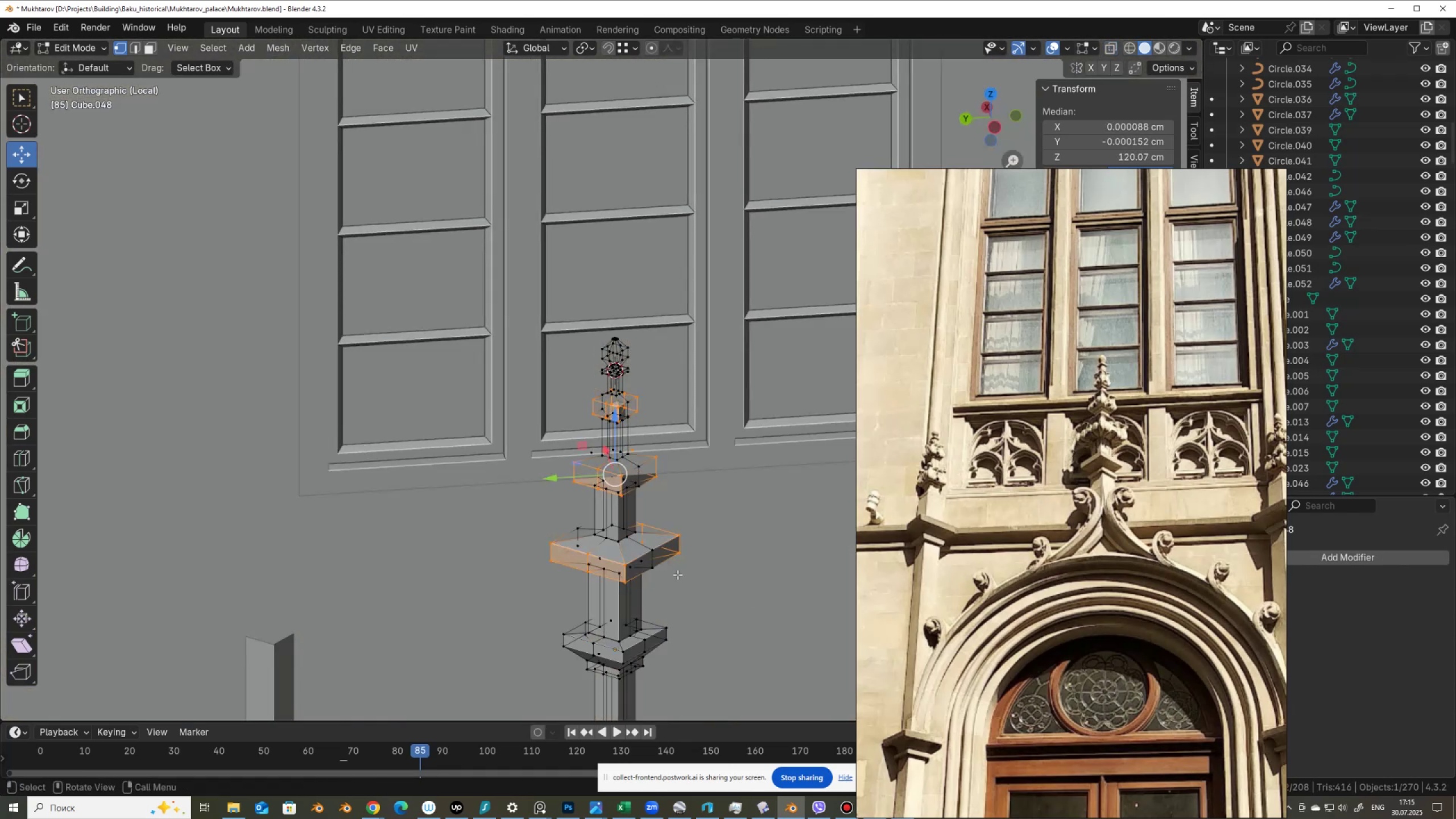 
key(Alt+AltLeft)
 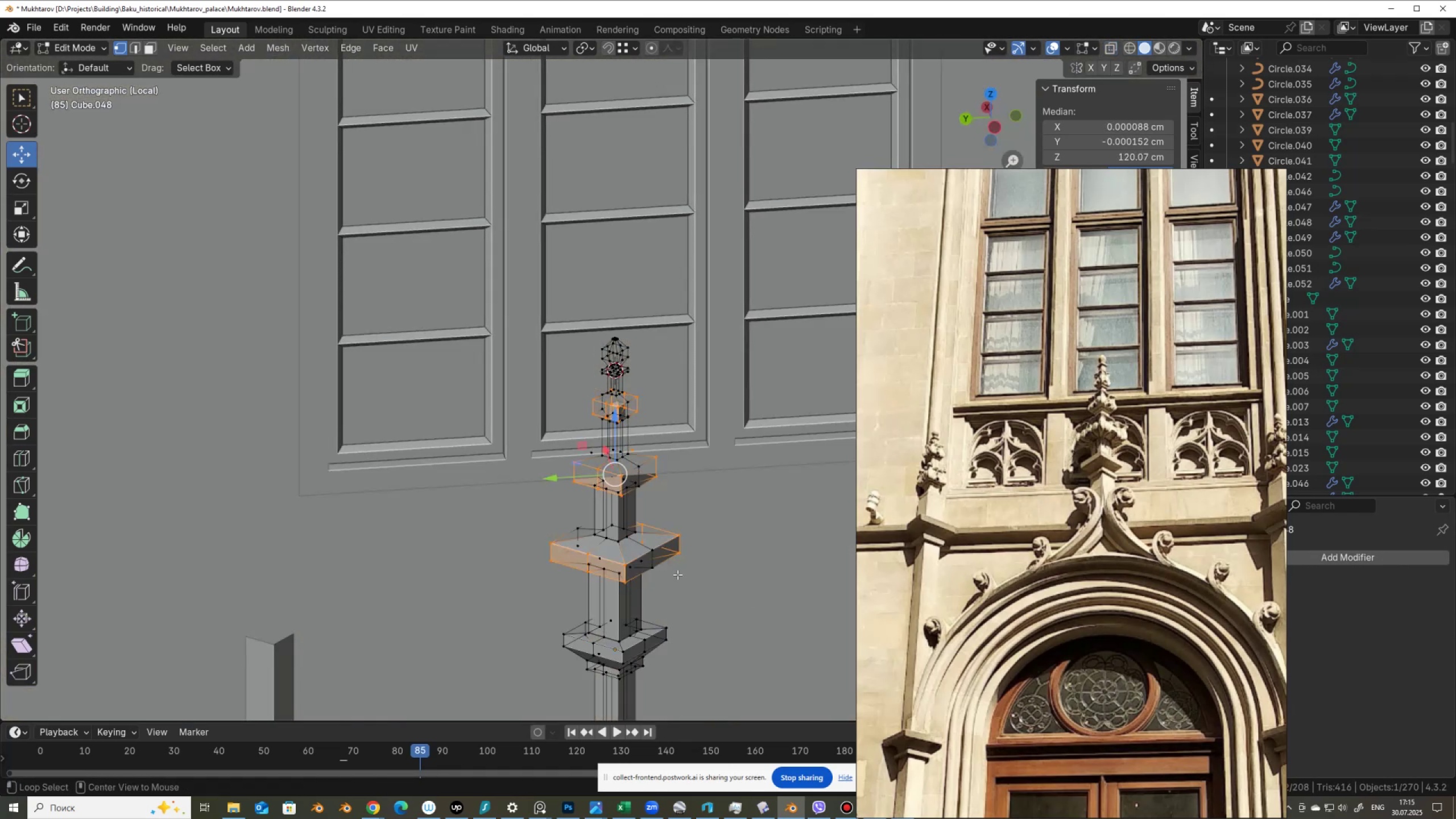 
key(Alt+Z)
 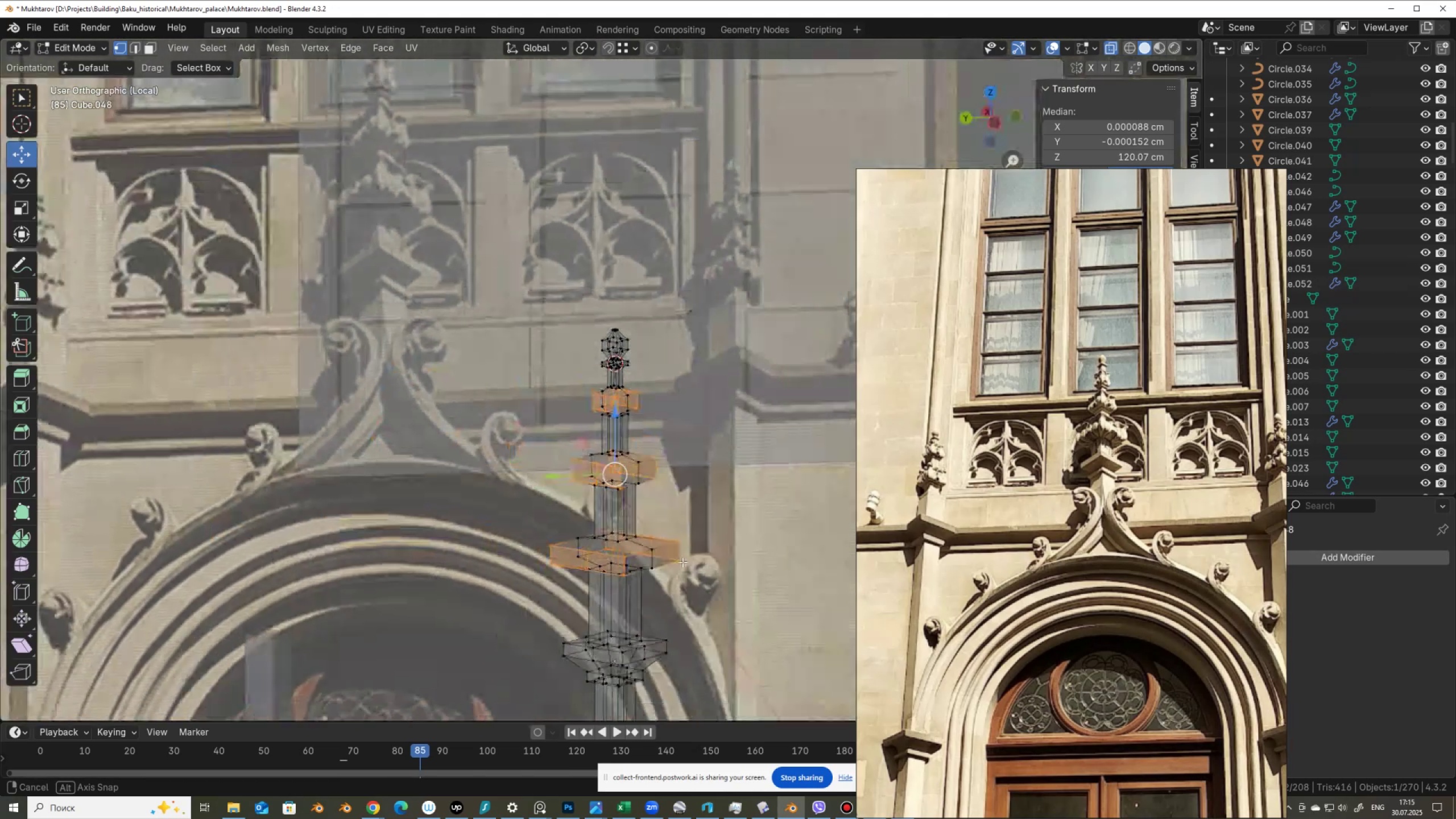 
hold_key(key=AltLeft, duration=0.38)
scroll: coordinate [751, 535], scroll_direction: down, amount: 1.0
 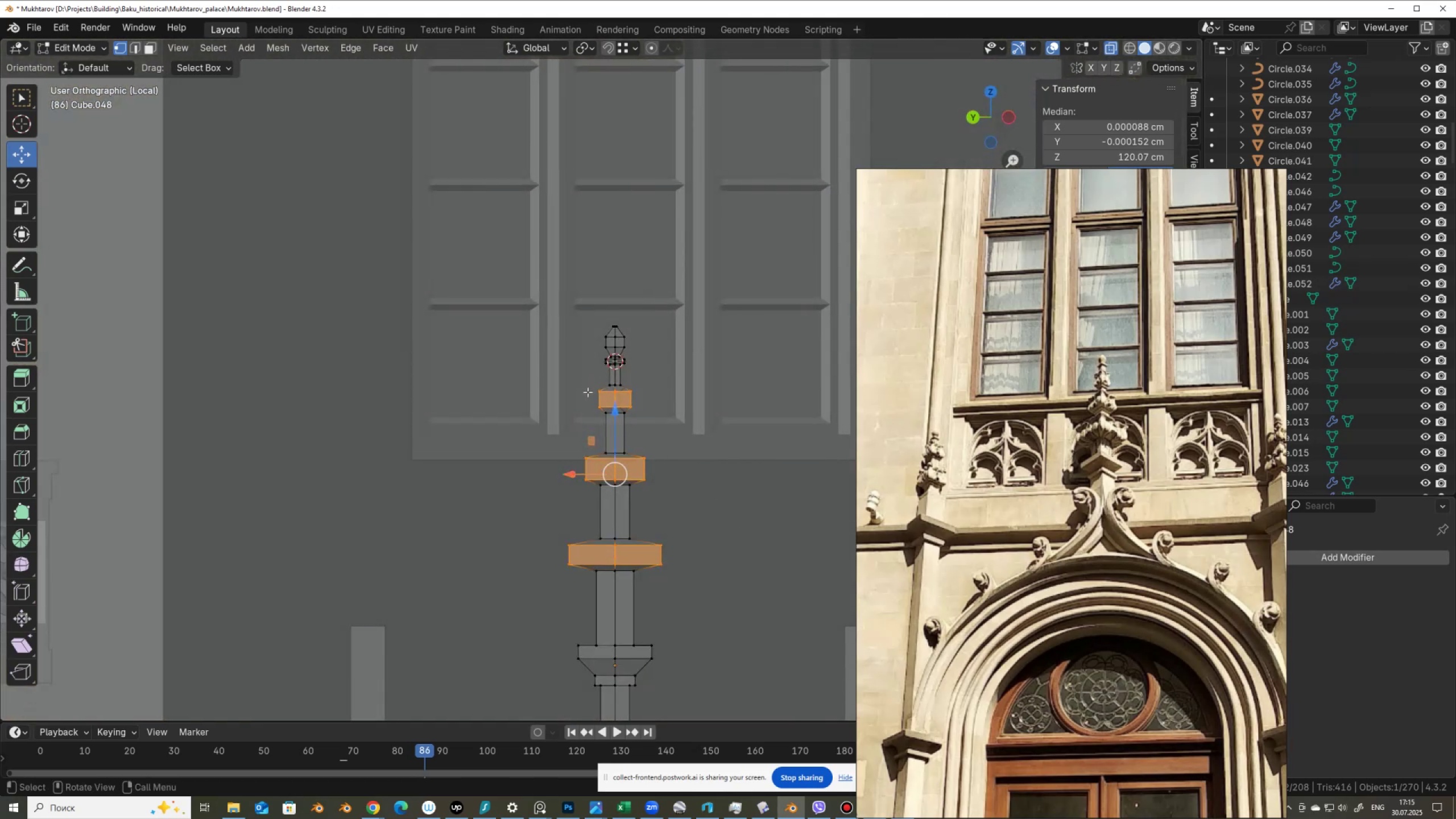 
scroll: coordinate [598, 403], scroll_direction: up, amount: 1.0
 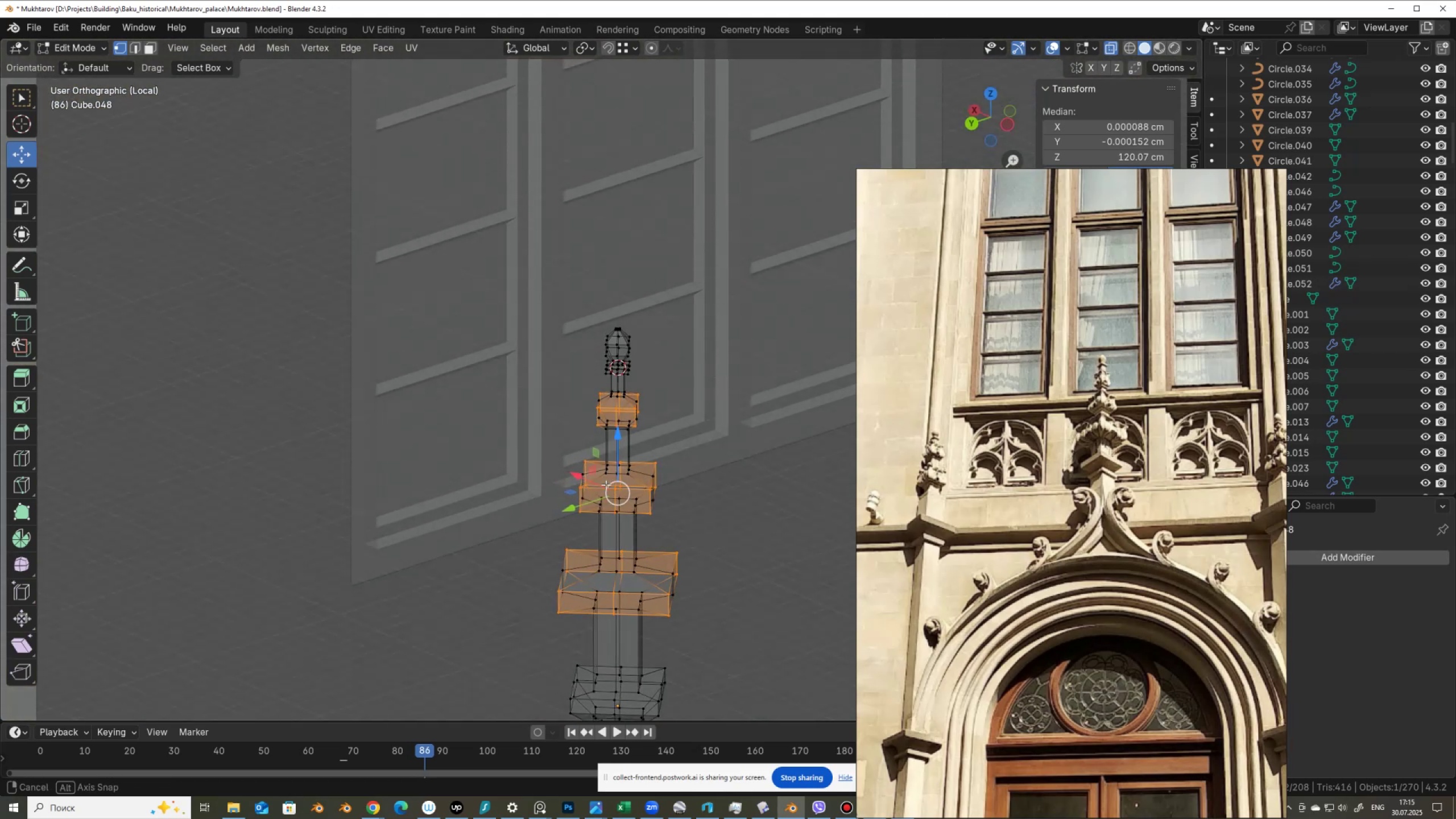 
key(Alt+AltLeft)
 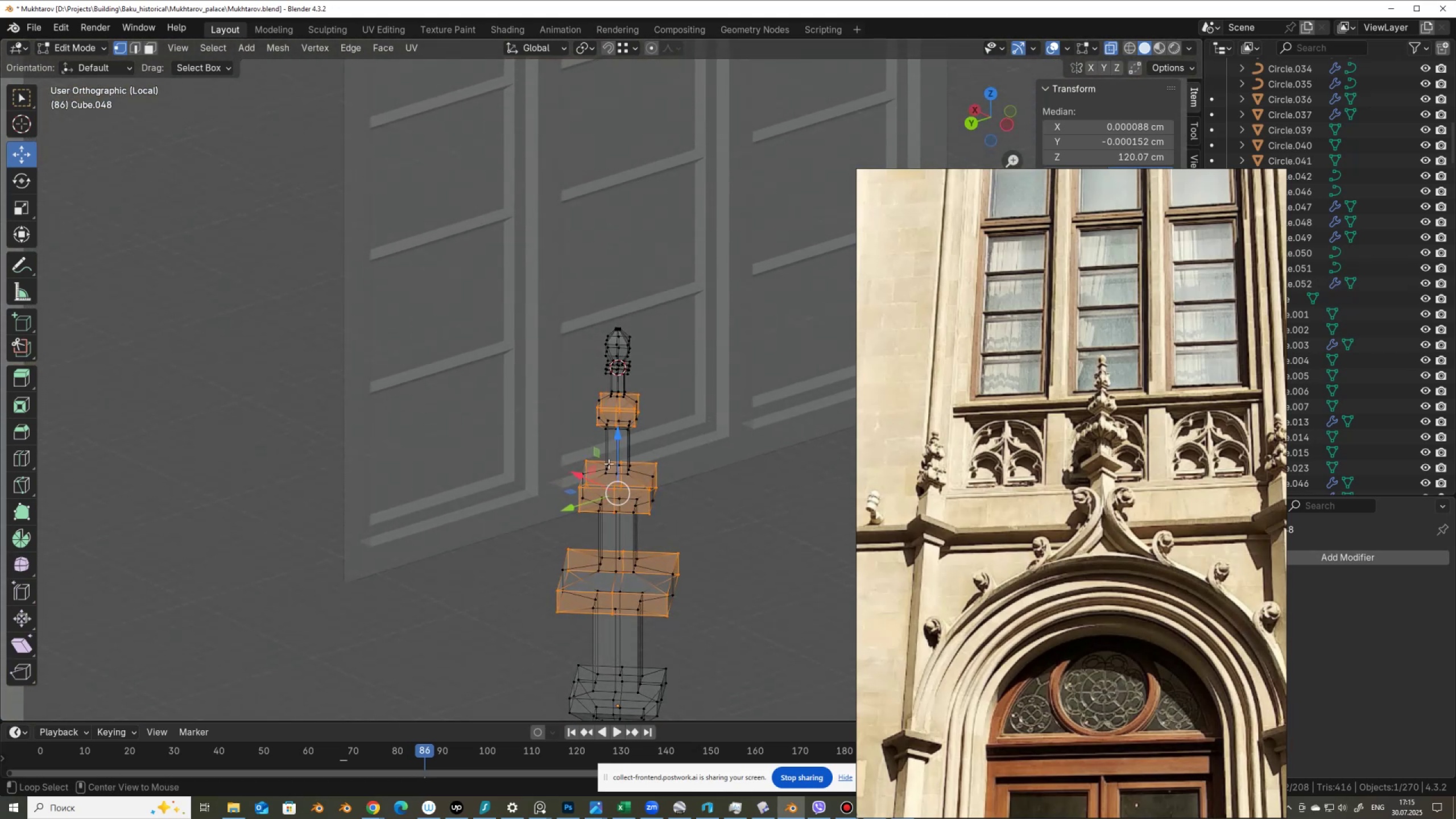 
key(Alt+Z)
 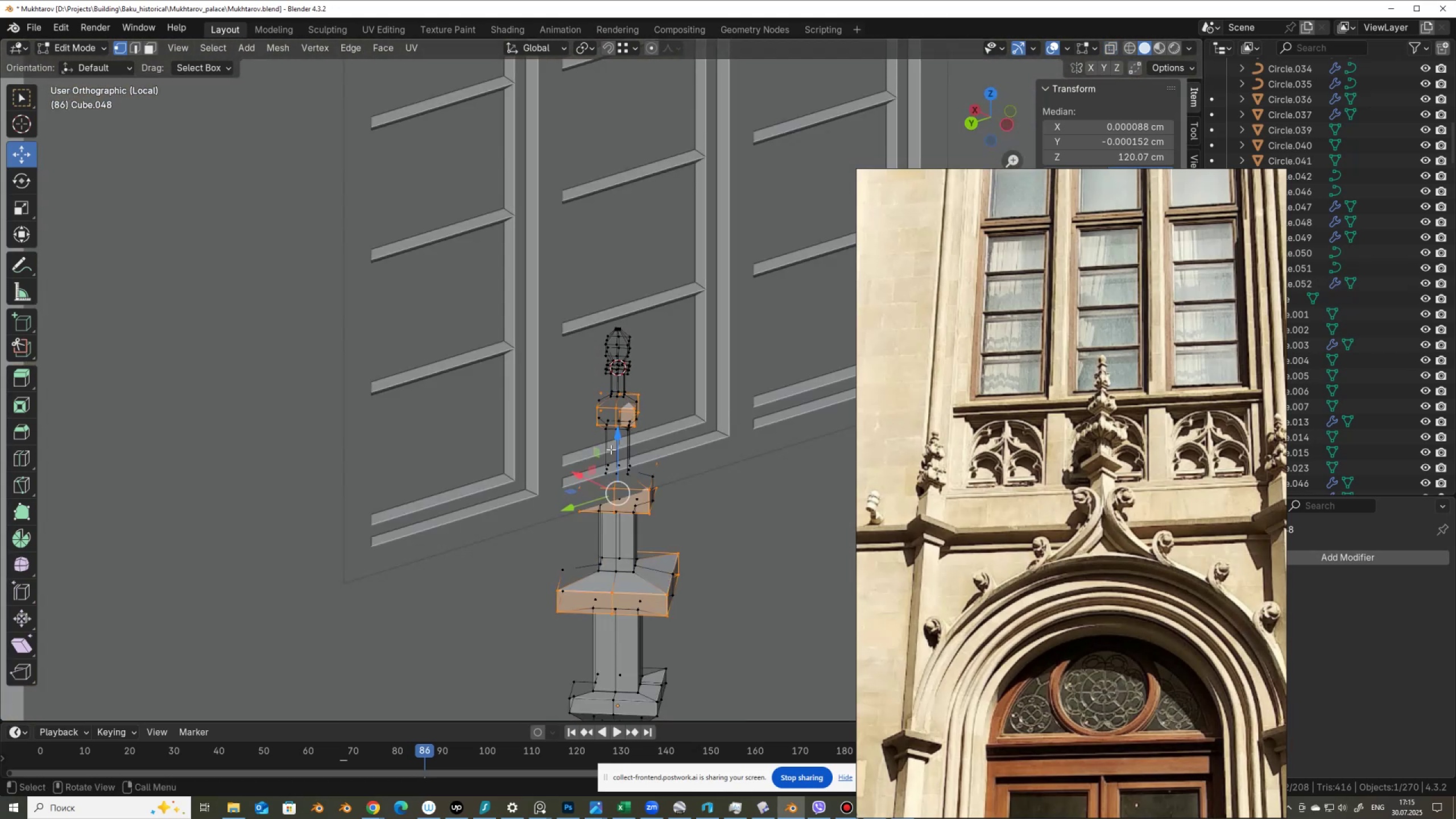 
scroll: coordinate [611, 449], scroll_direction: up, amount: 2.0
 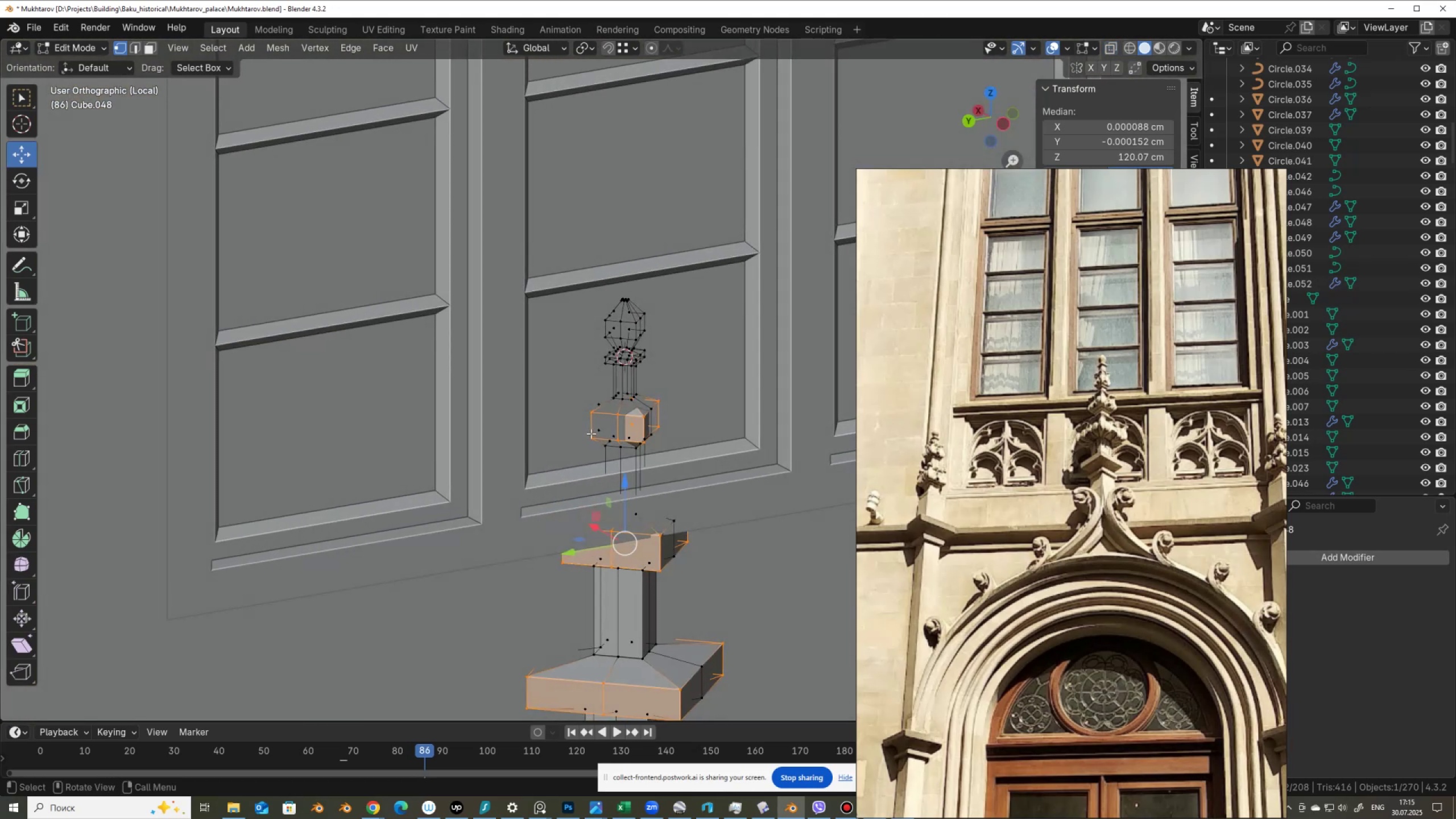 
key(2)
 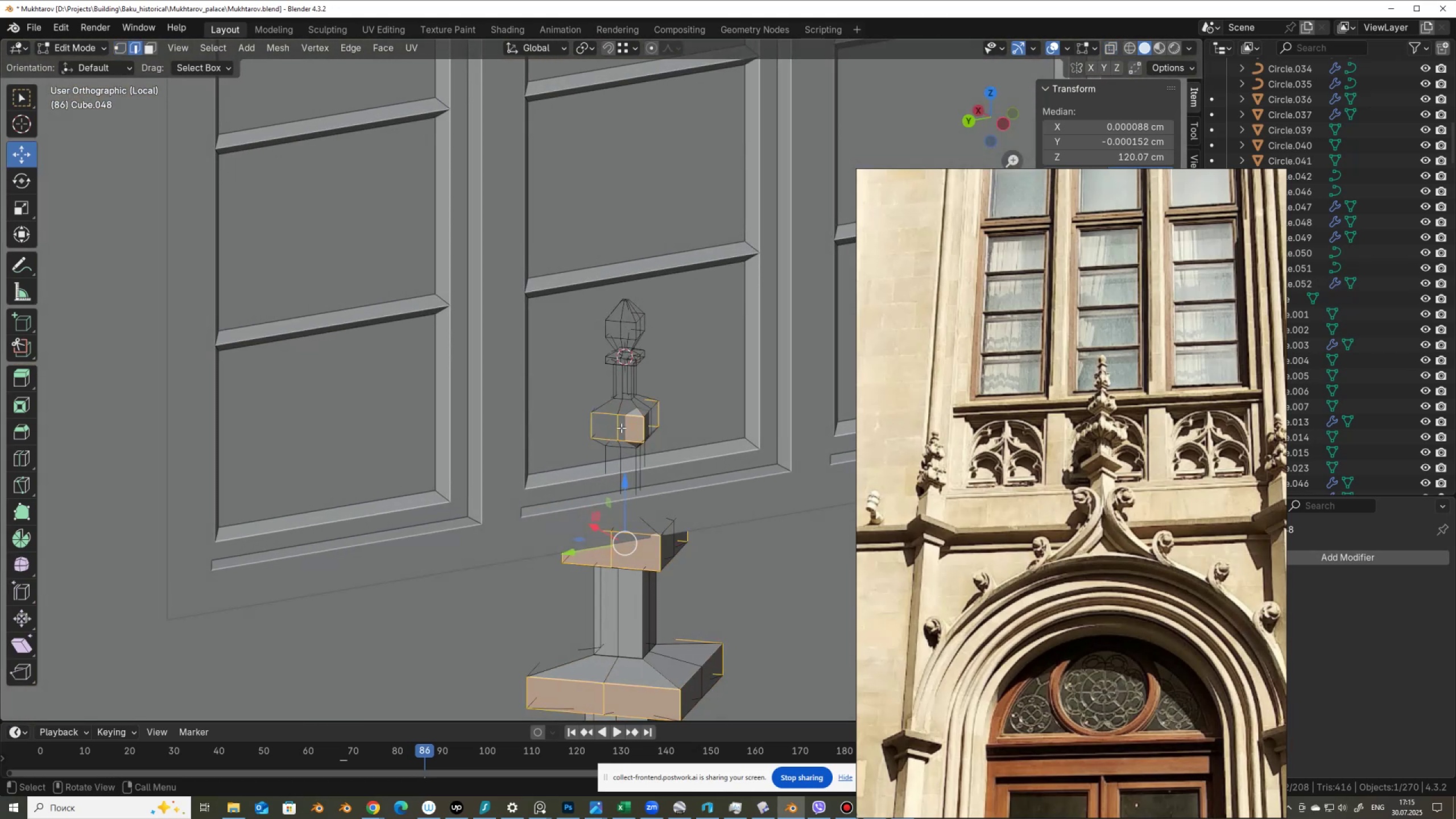 
left_click([621, 428])
 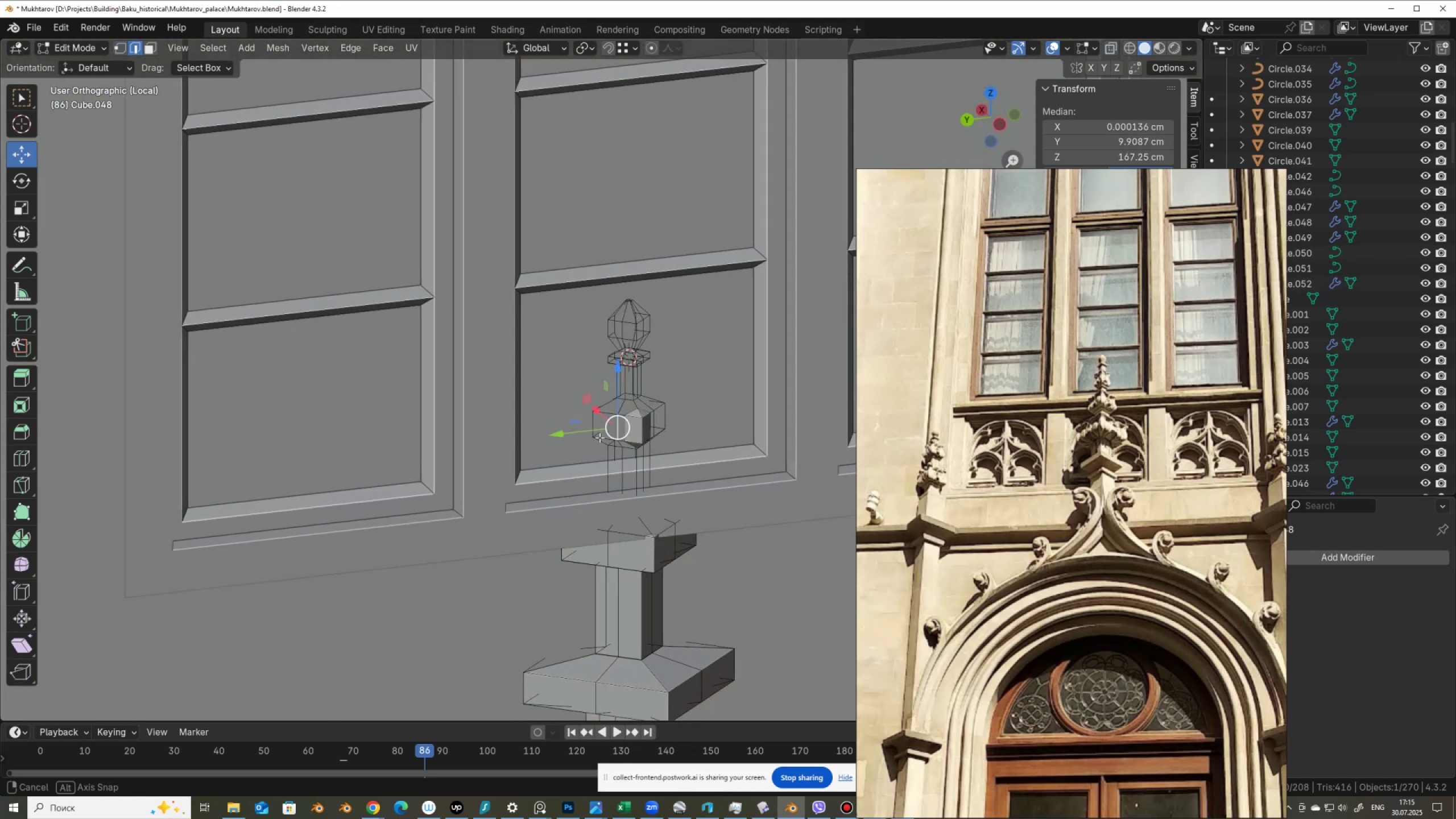 
hold_key(key=ShiftLeft, duration=0.54)
left_click([652, 422])
 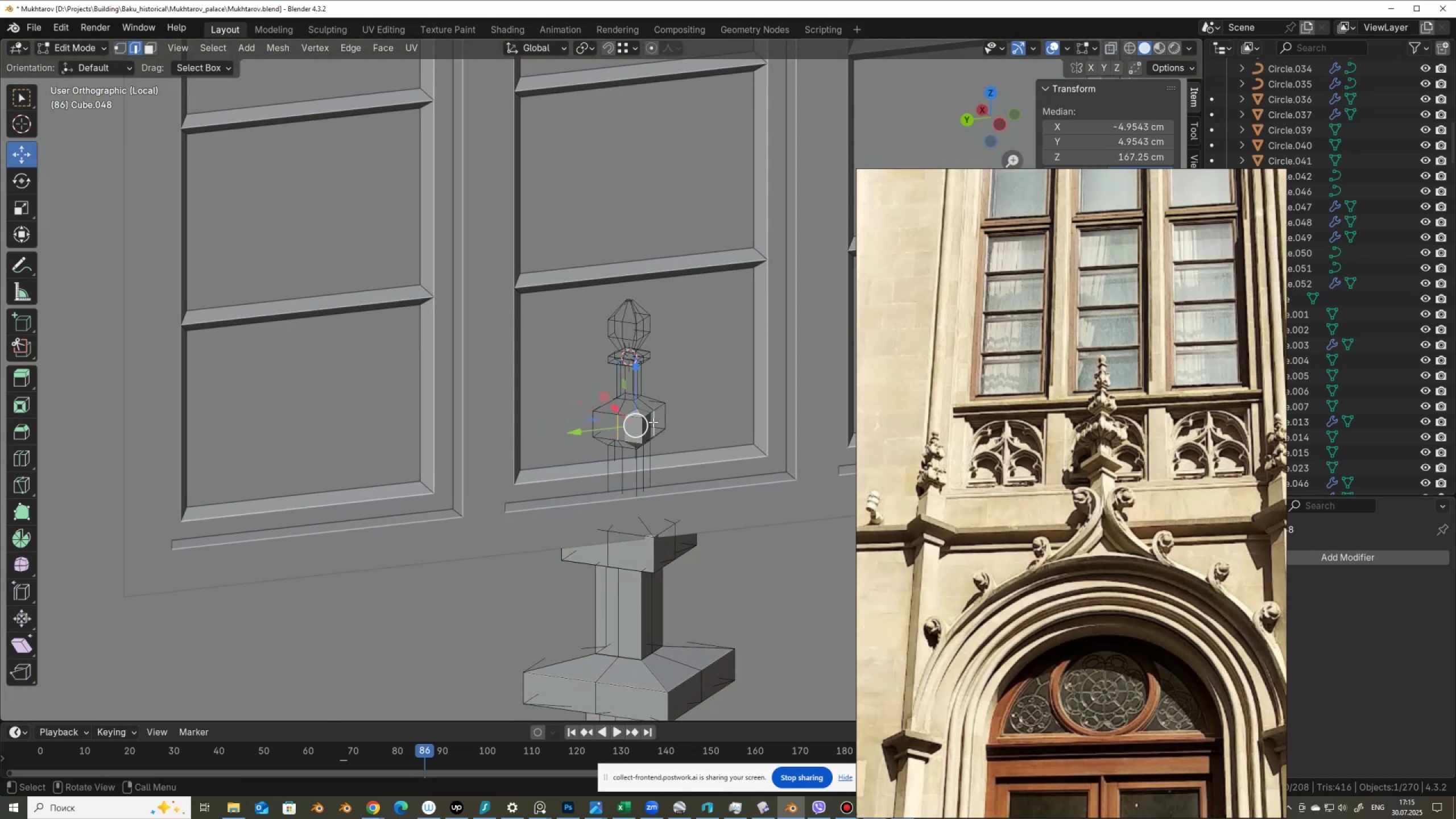 
key(Control+Shift+NumpadAdd)
 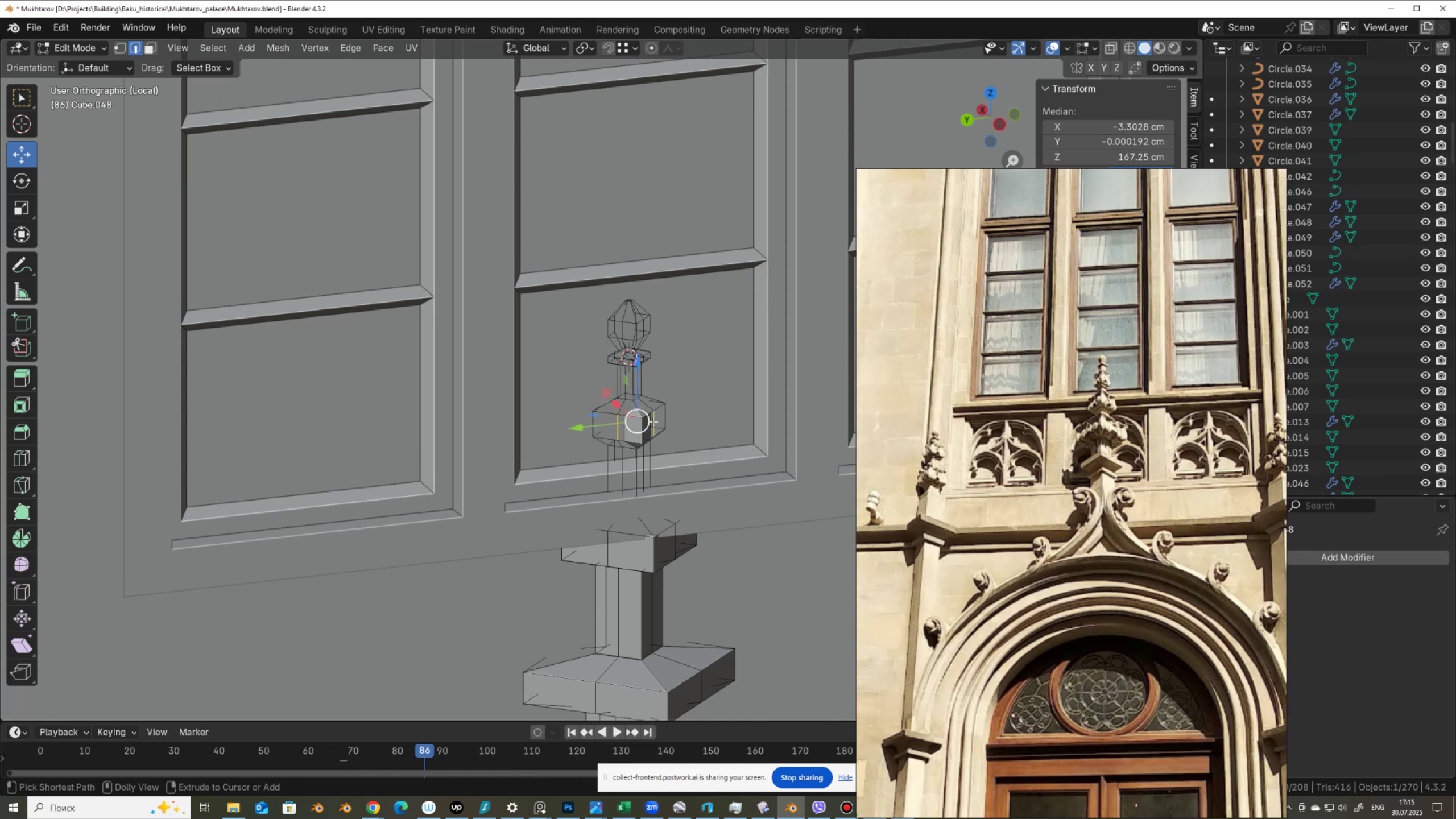 
key(Control+Shift+NumpadAdd)
 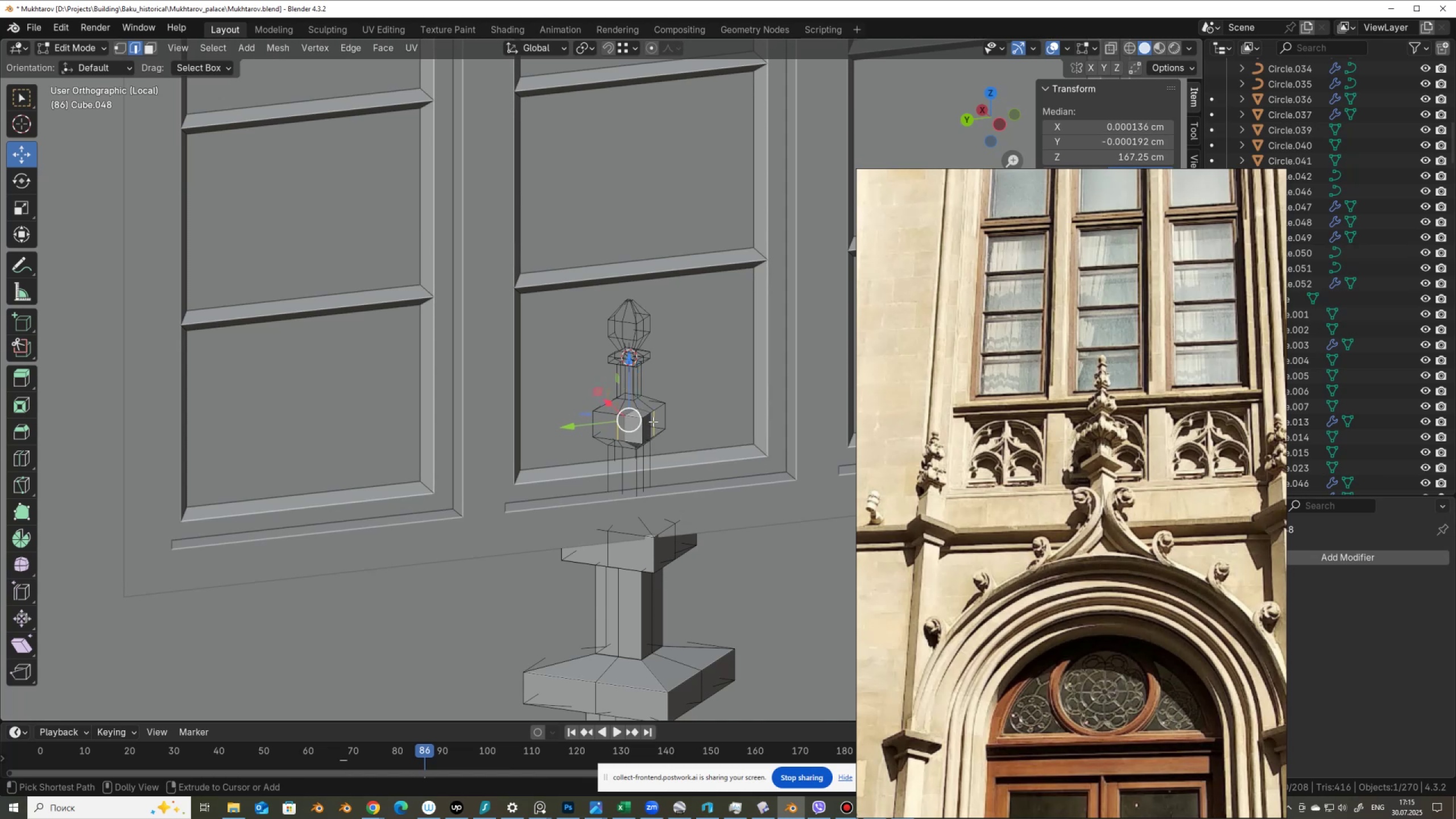 
key(Control+Shift+NumpadAdd)
 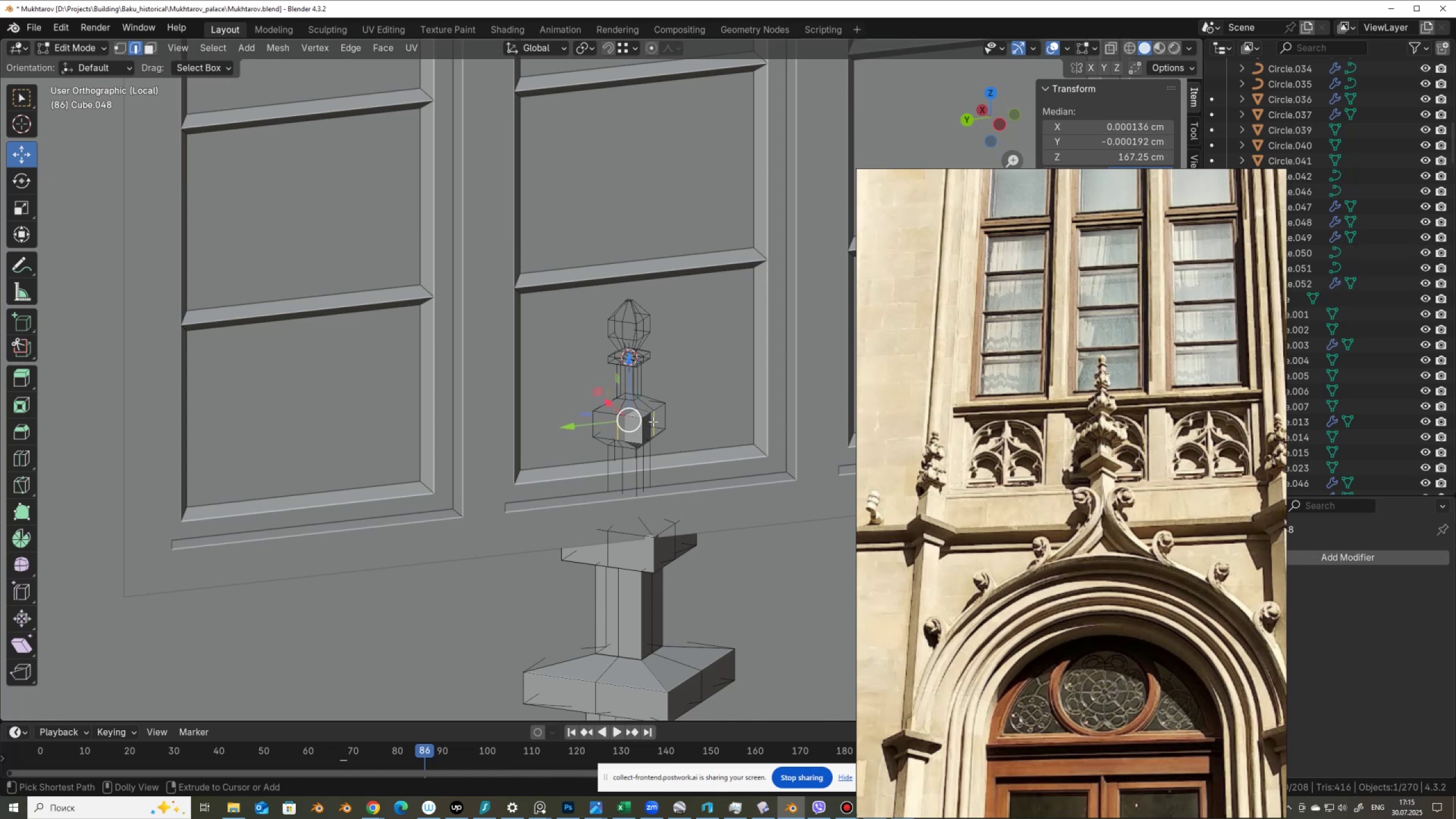 
key(Control+Shift+NumpadAdd)
 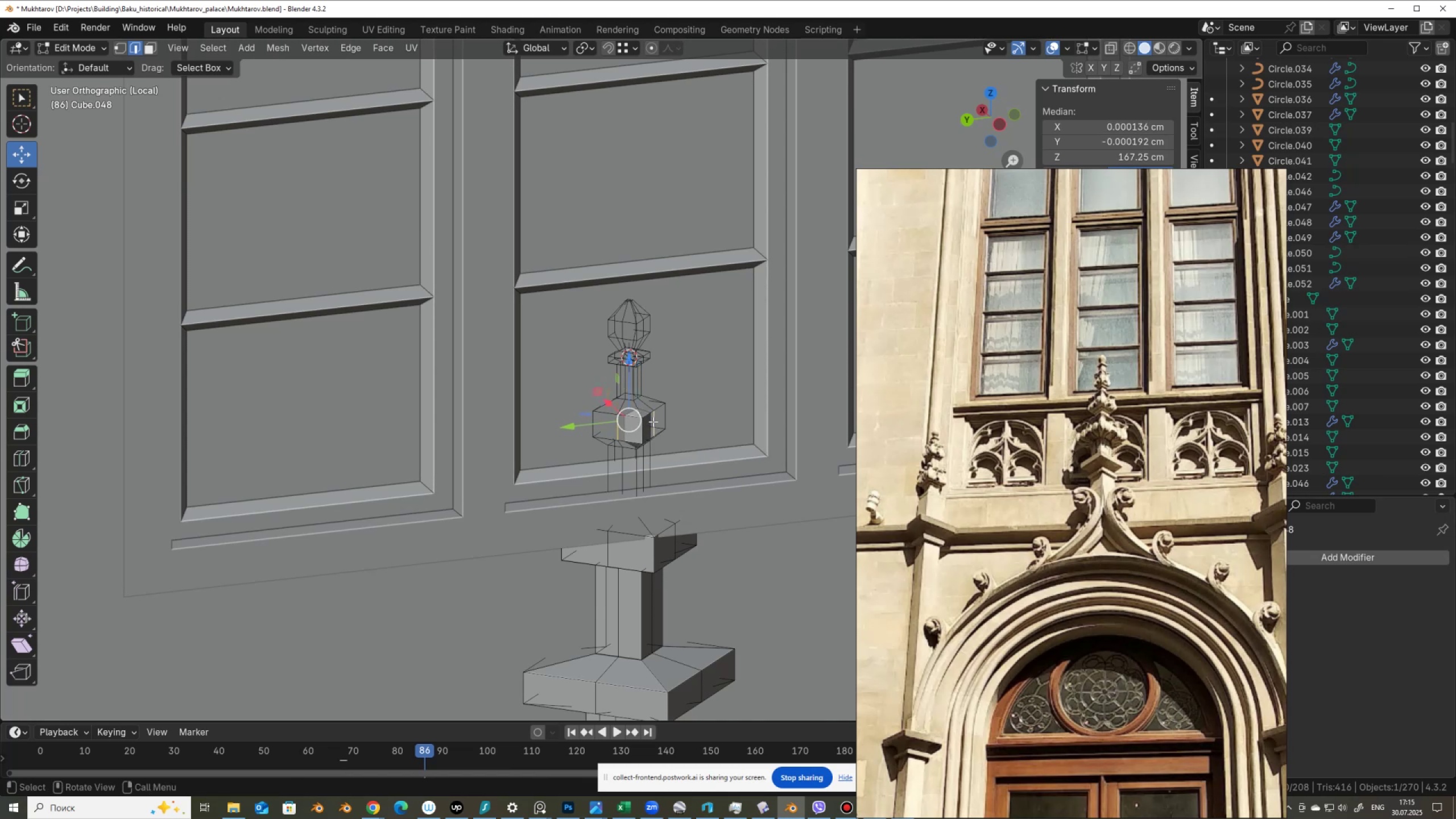 
hold_key(key=ShiftLeft, duration=0.86)
 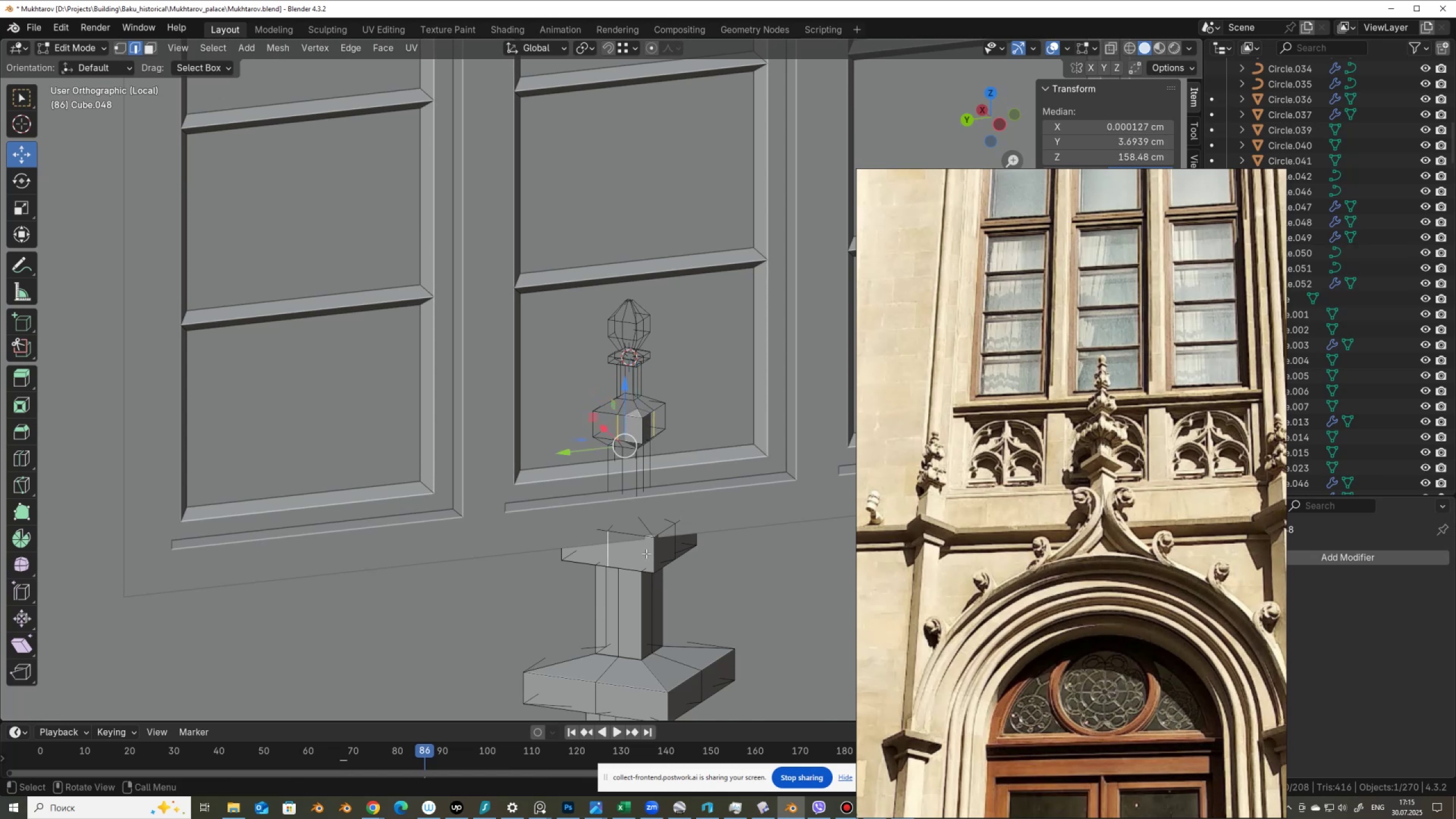 
hold_key(key=ShiftLeft, duration=0.7)
left_click([675, 549])
 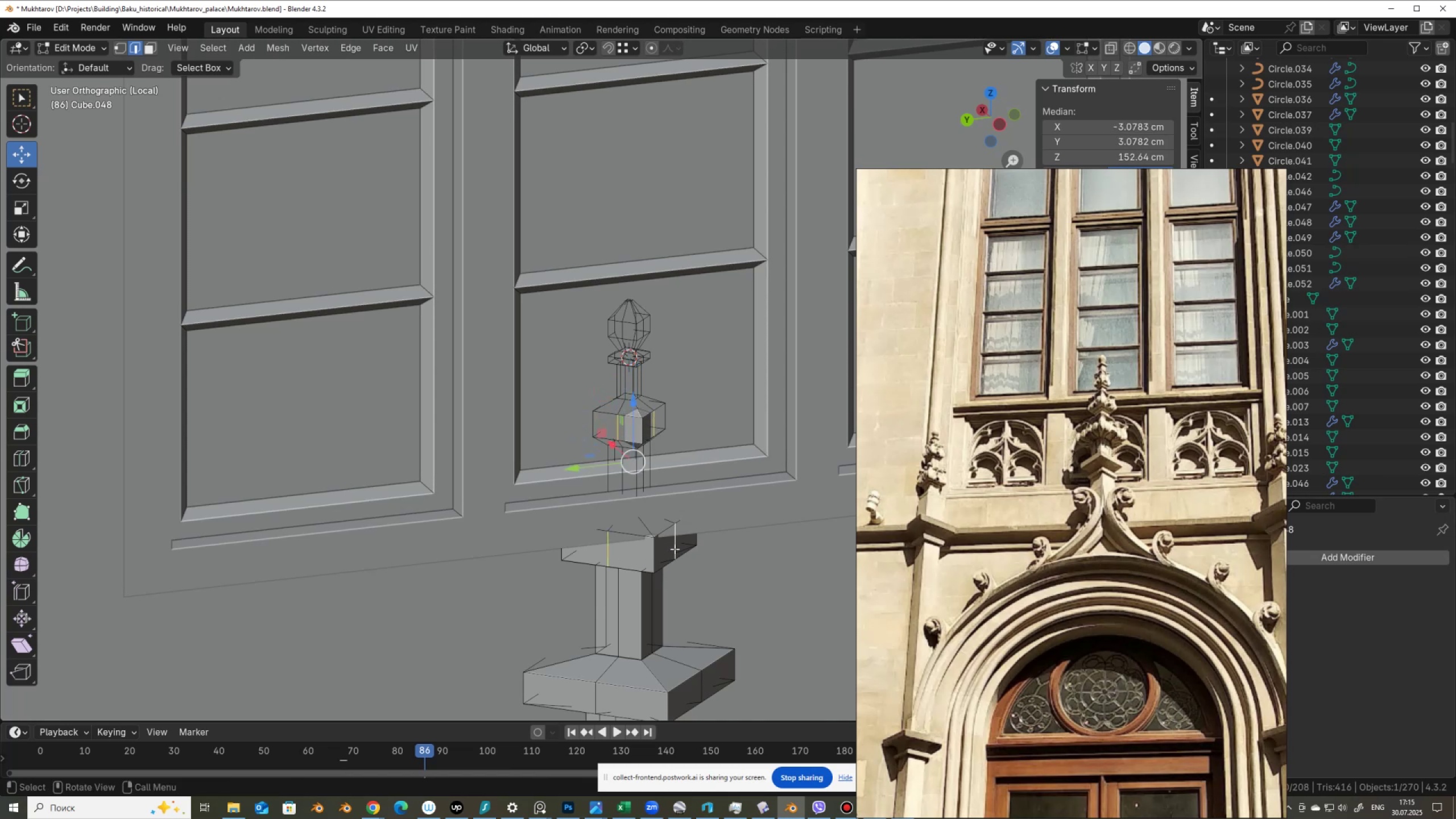 
key(Control+Shift+NumpadAdd)
 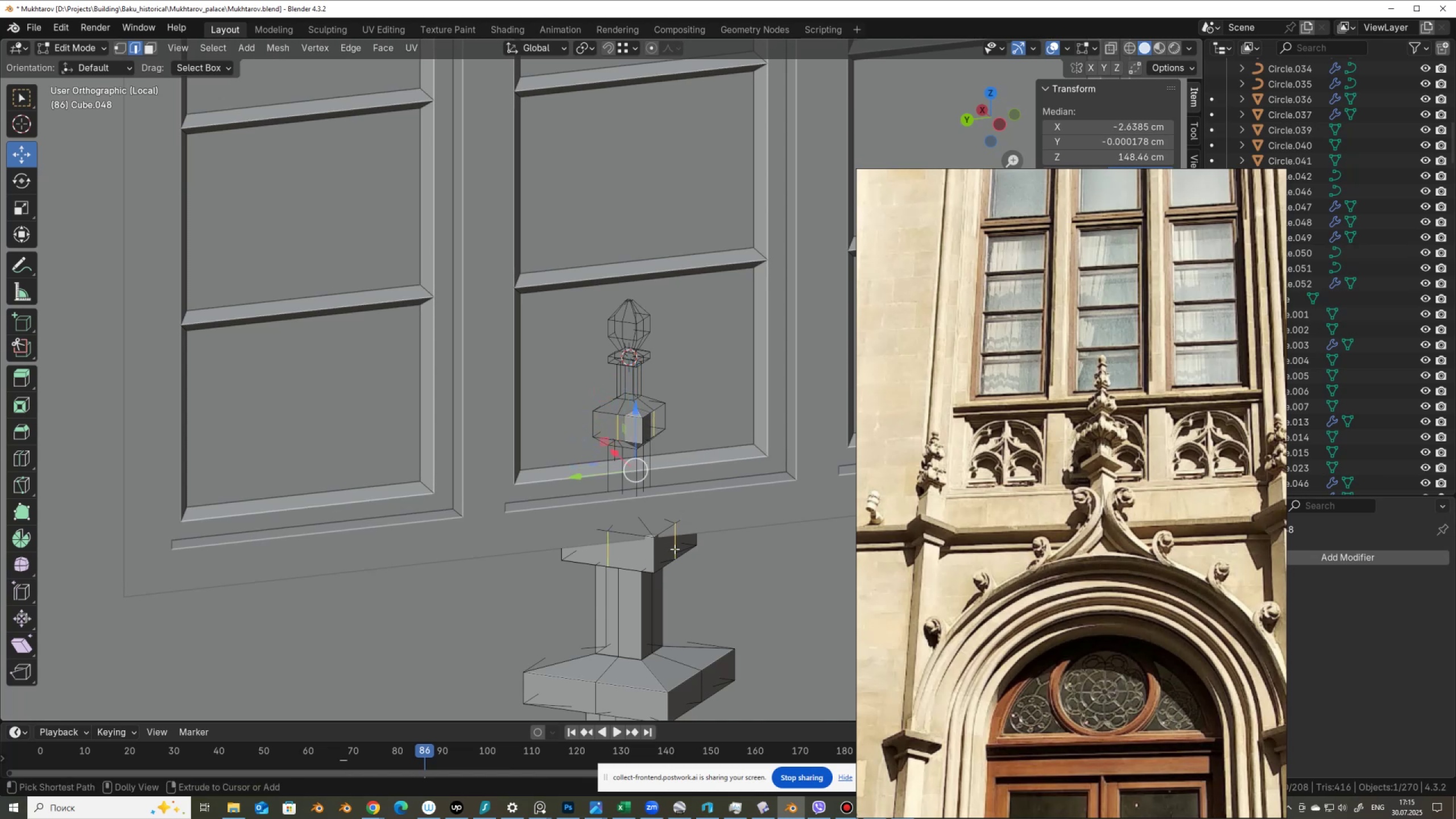 
key(Control+Shift+NumpadAdd)
 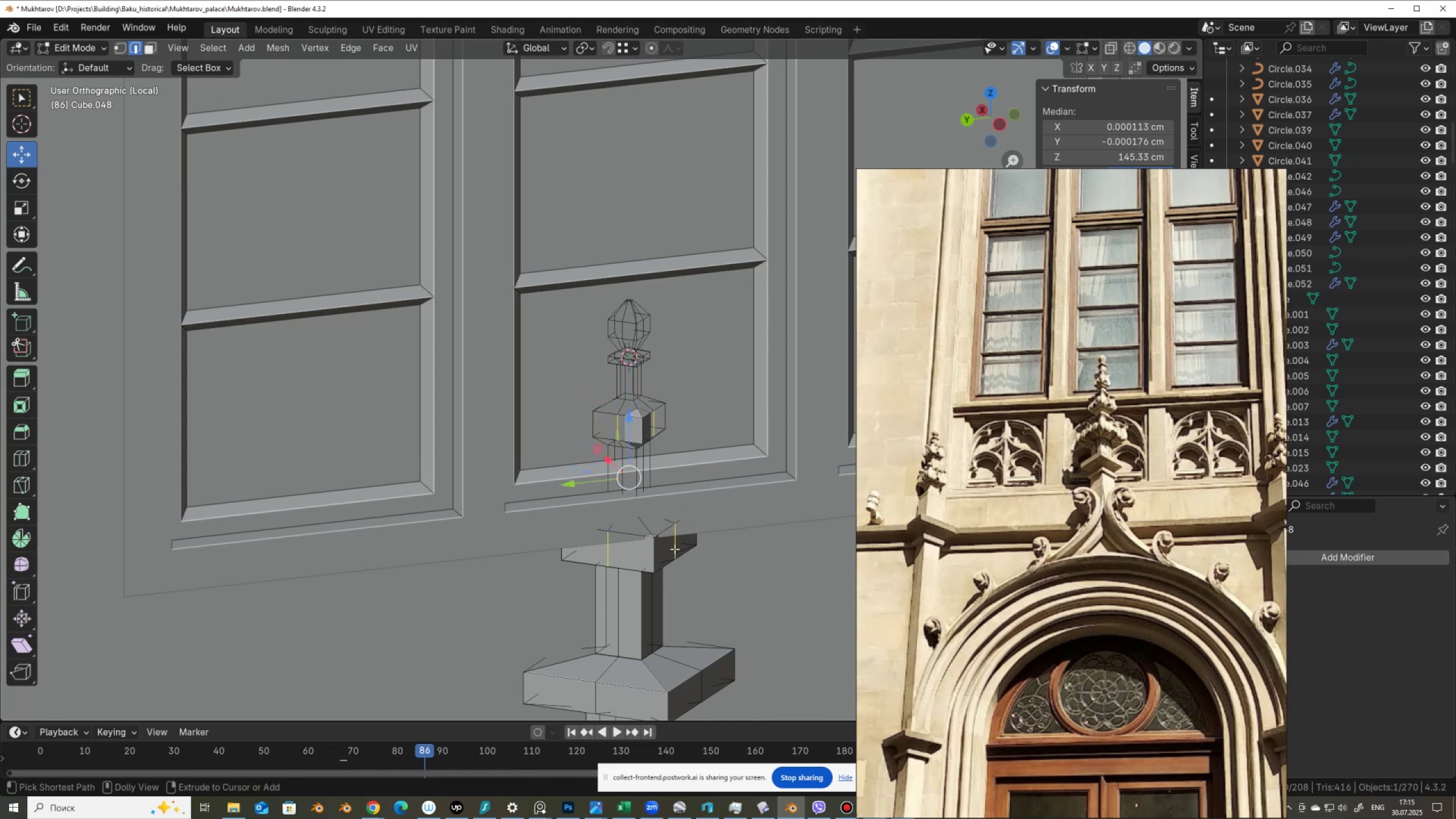 
key(Control+Shift+NumpadAdd)
 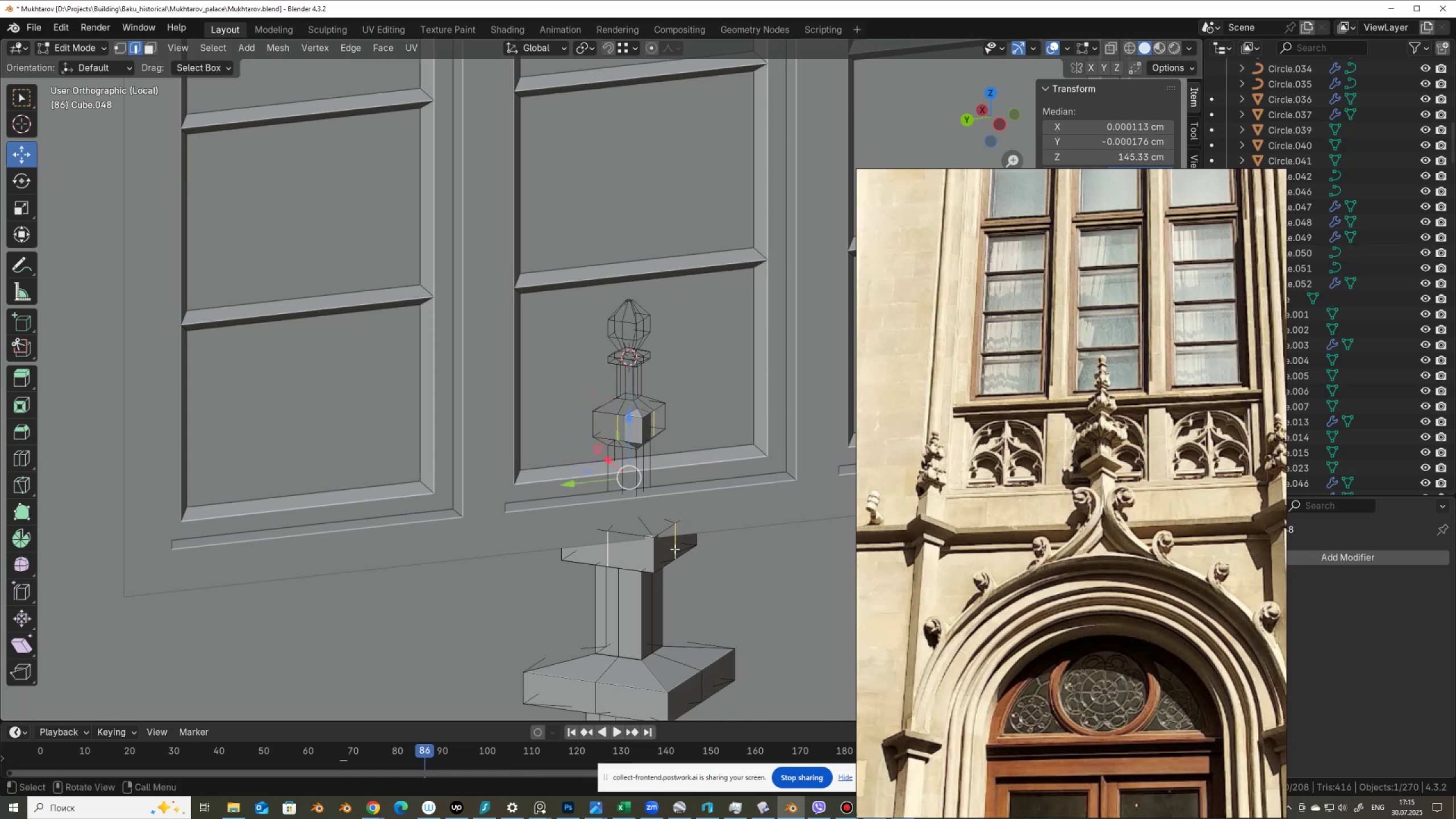 
hold_key(key=ShiftLeft, duration=1.54)
left_click([603, 692])
 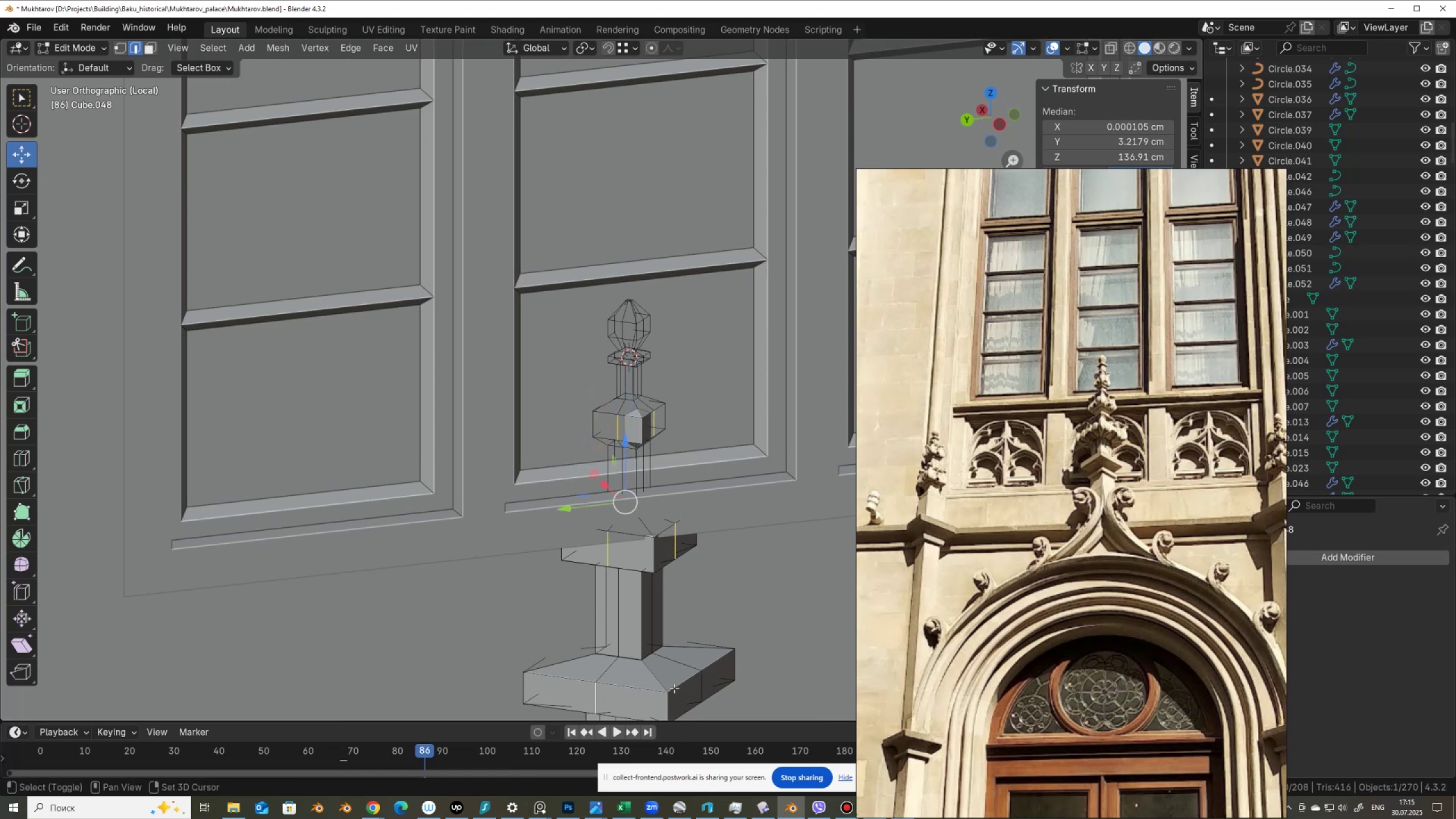 
hold_key(key=ShiftLeft, duration=0.45)
left_click([698, 686])
 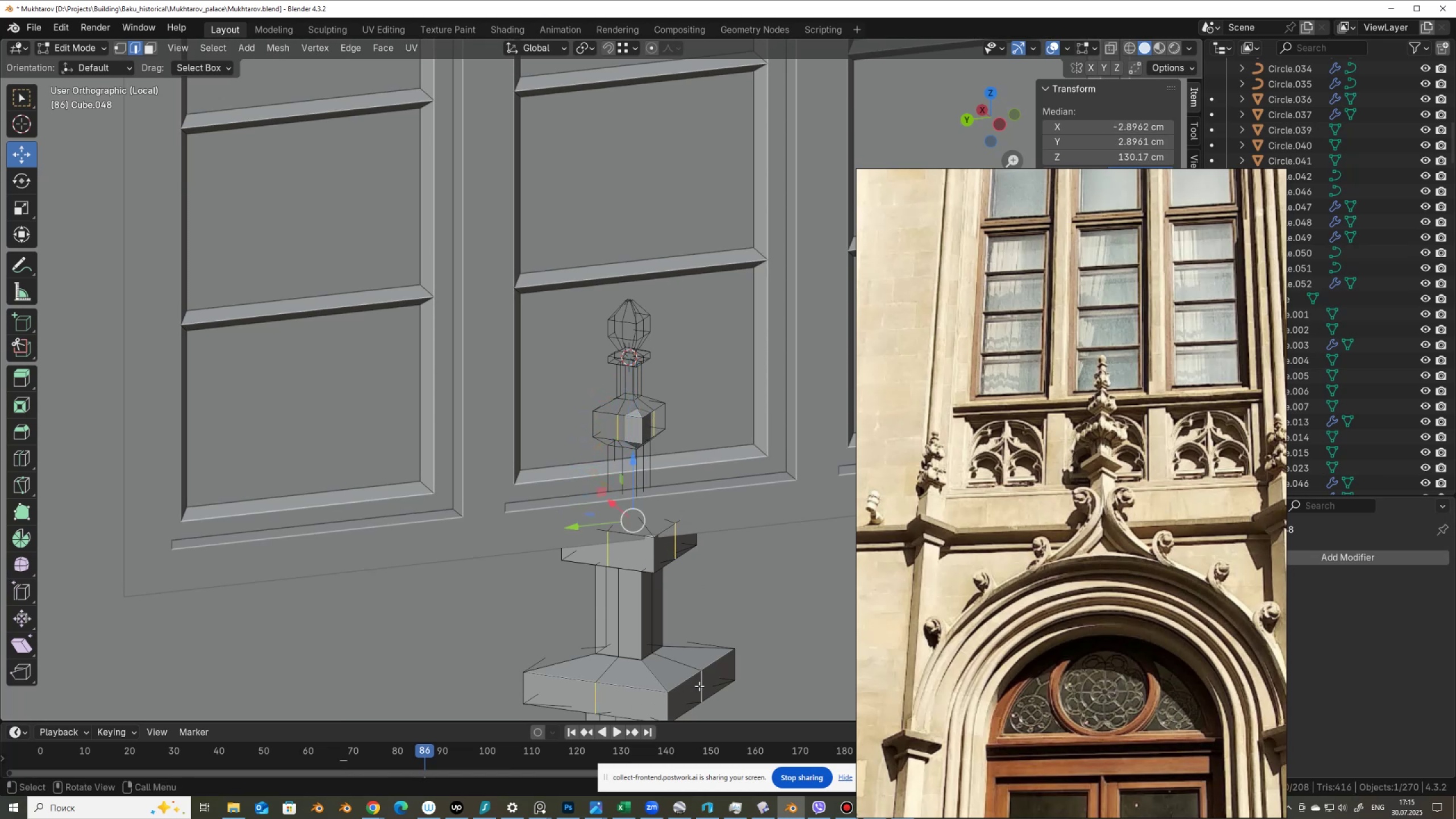 
key(Control+Shift+NumpadAdd)
 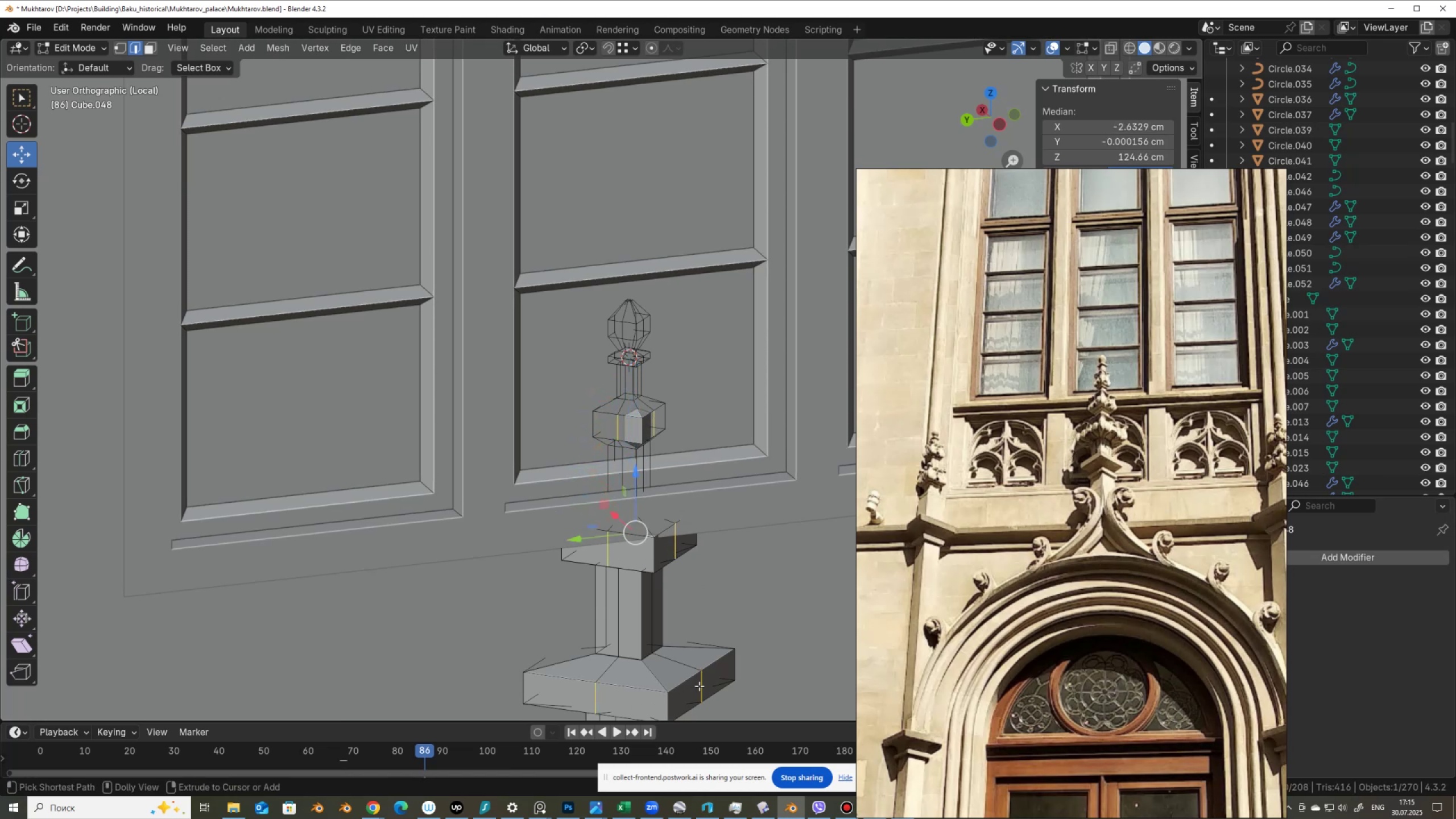 
key(Control+Shift+NumpadAdd)
 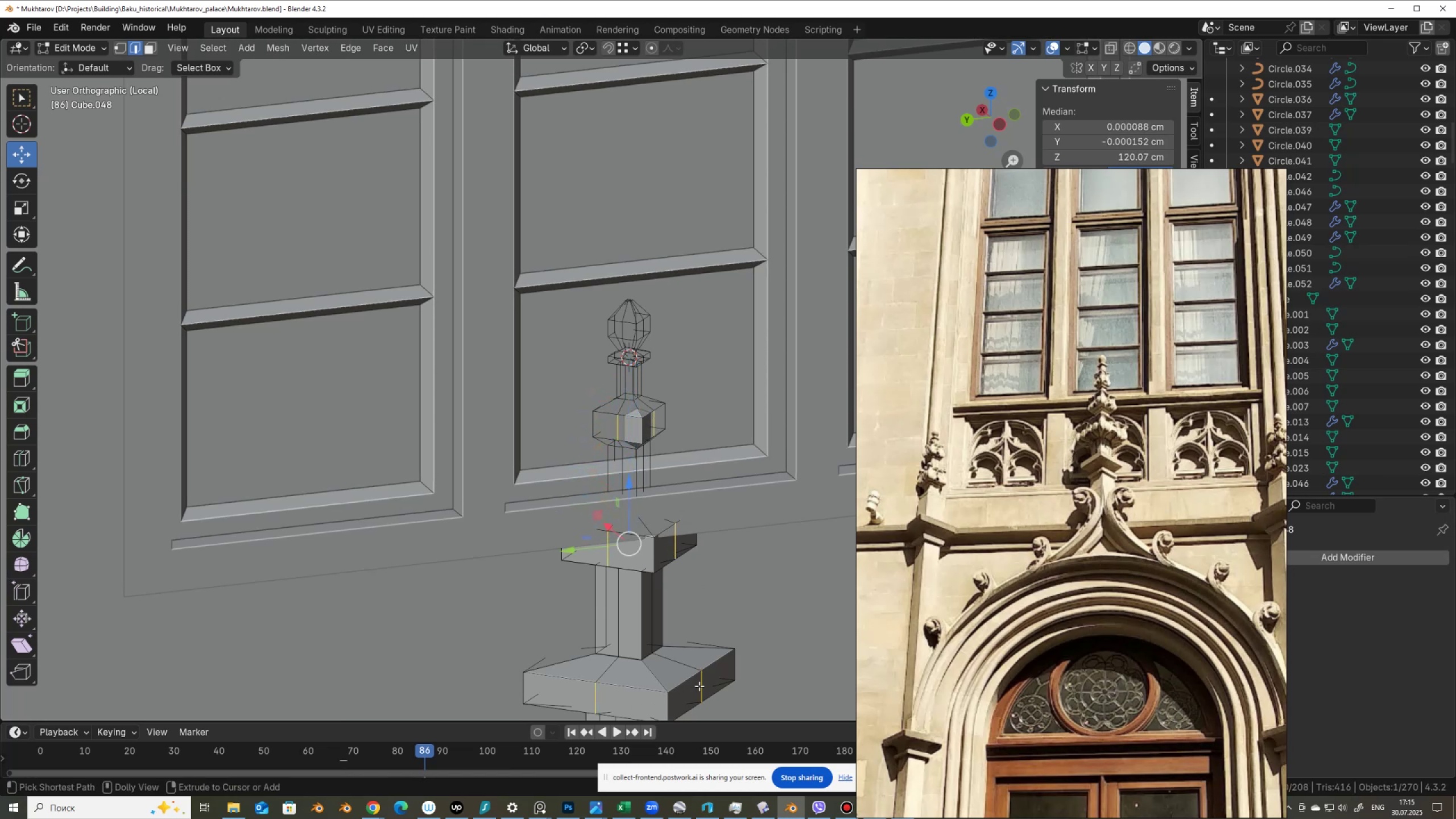 
key(Control+Shift+NumpadAdd)
 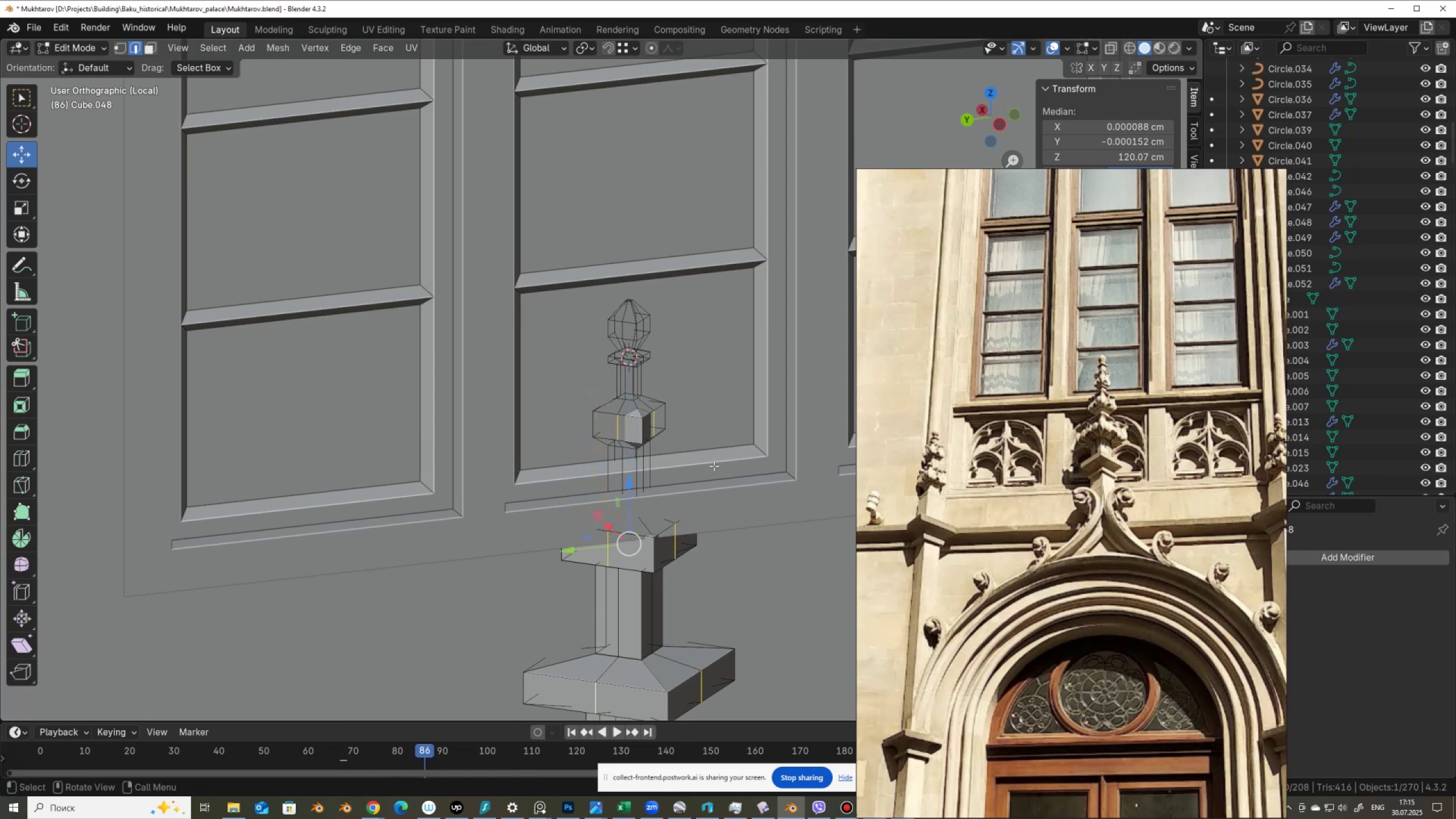 
scroll: coordinate [708, 501], scroll_direction: down, amount: 1.0
 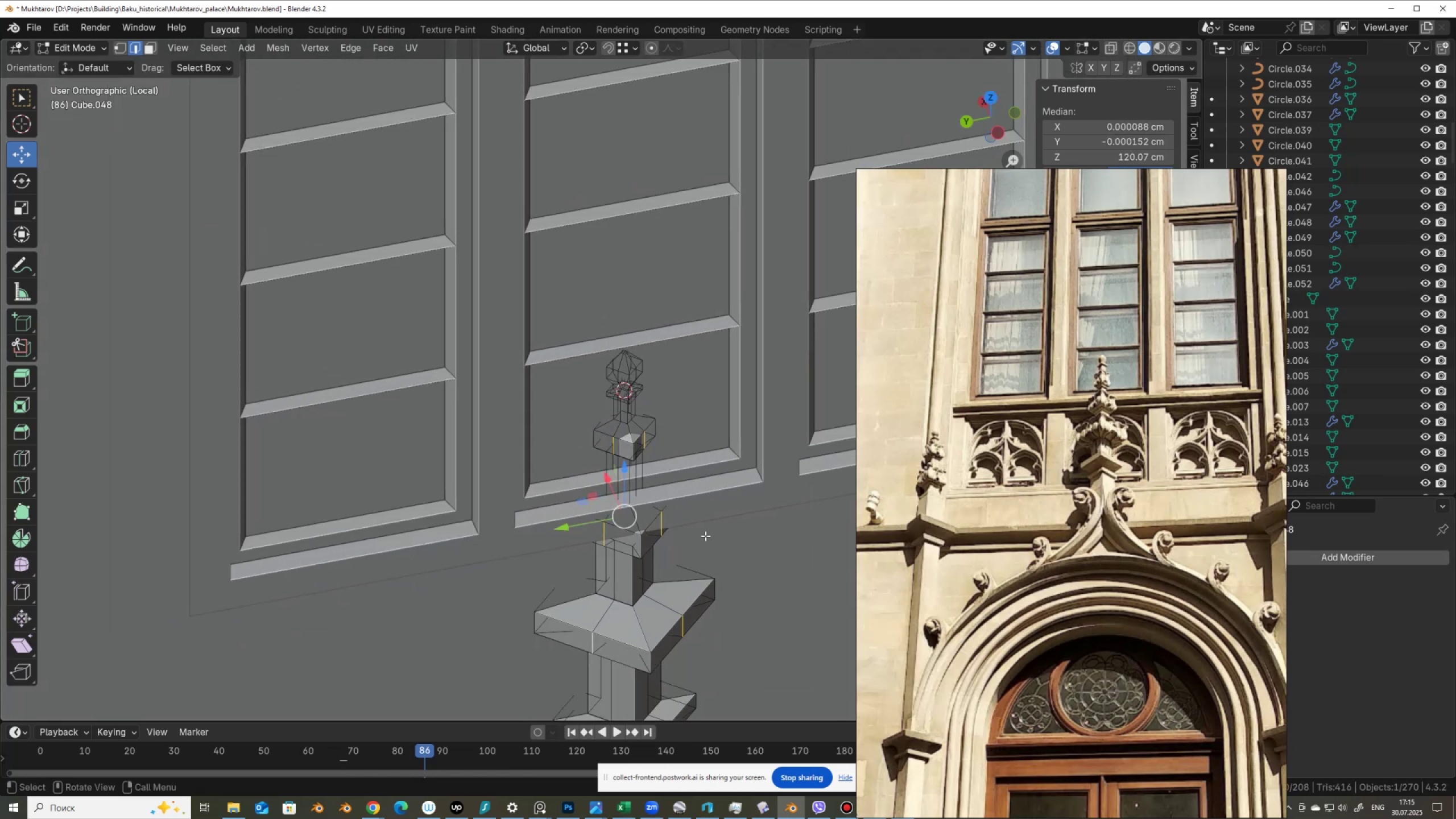 
hold_key(key=ShiftLeft, duration=0.43)
 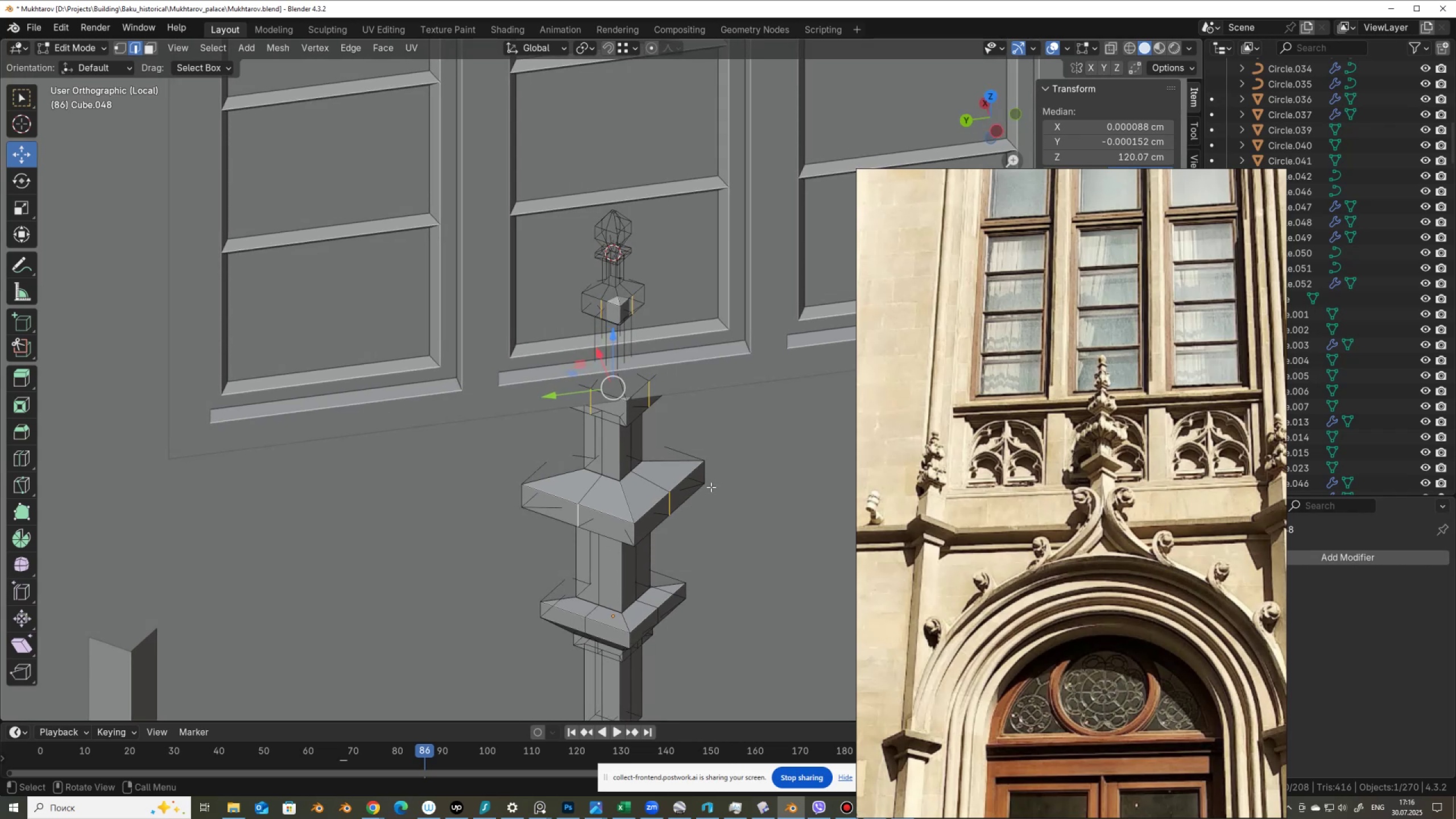 
key(S)
 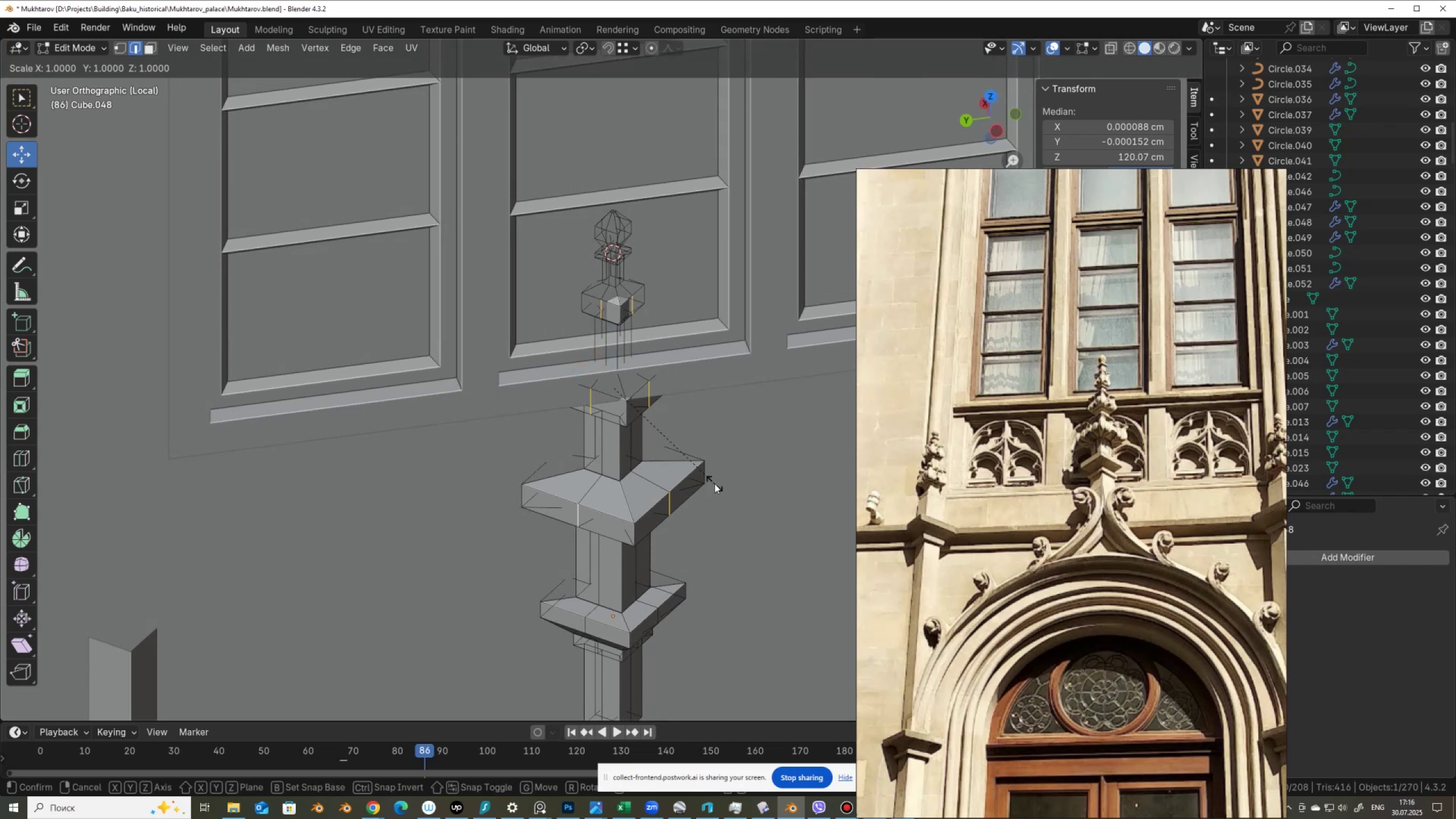 
key(Shift+ShiftLeft)
 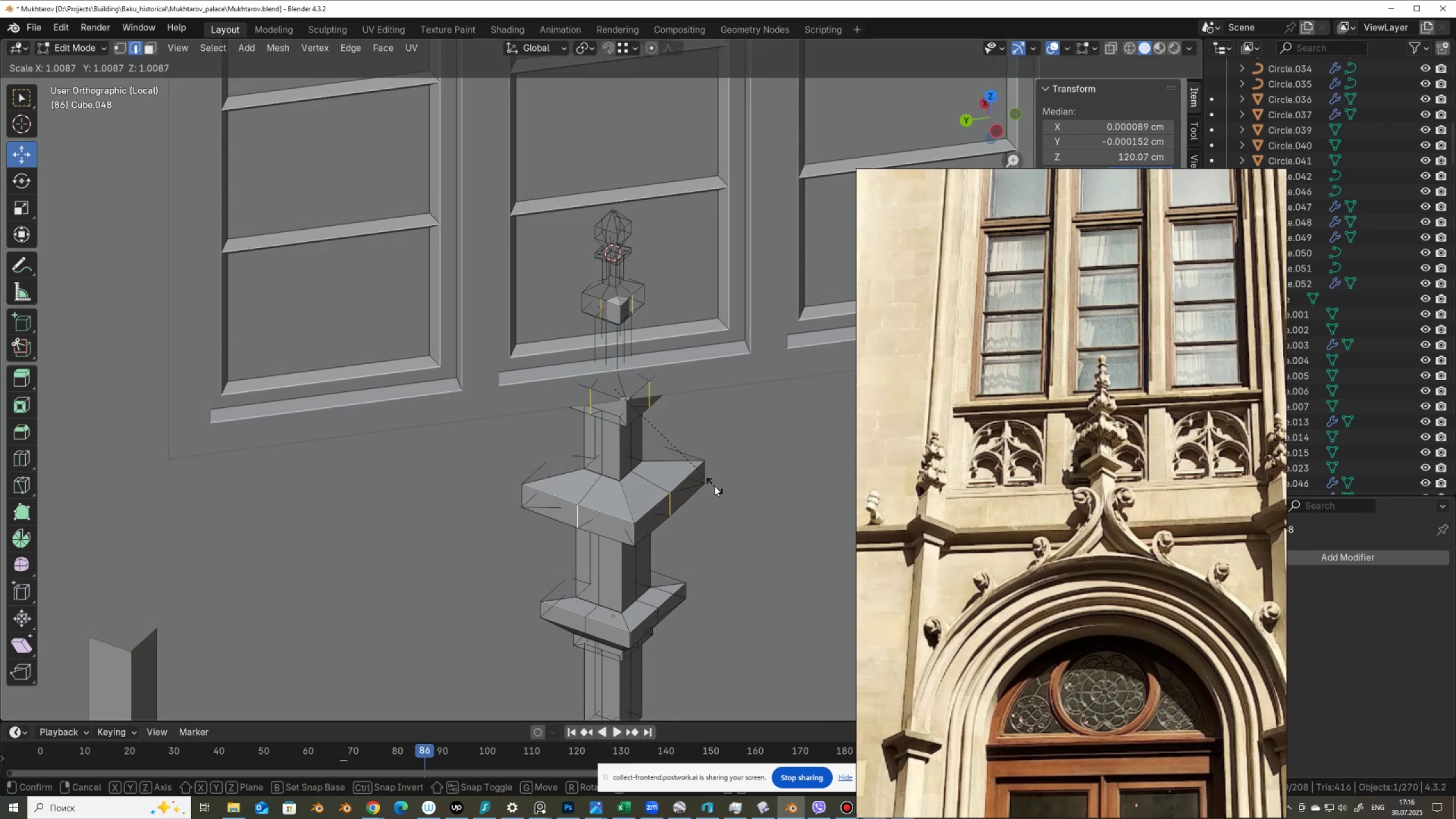 
key(Shift+Z)
 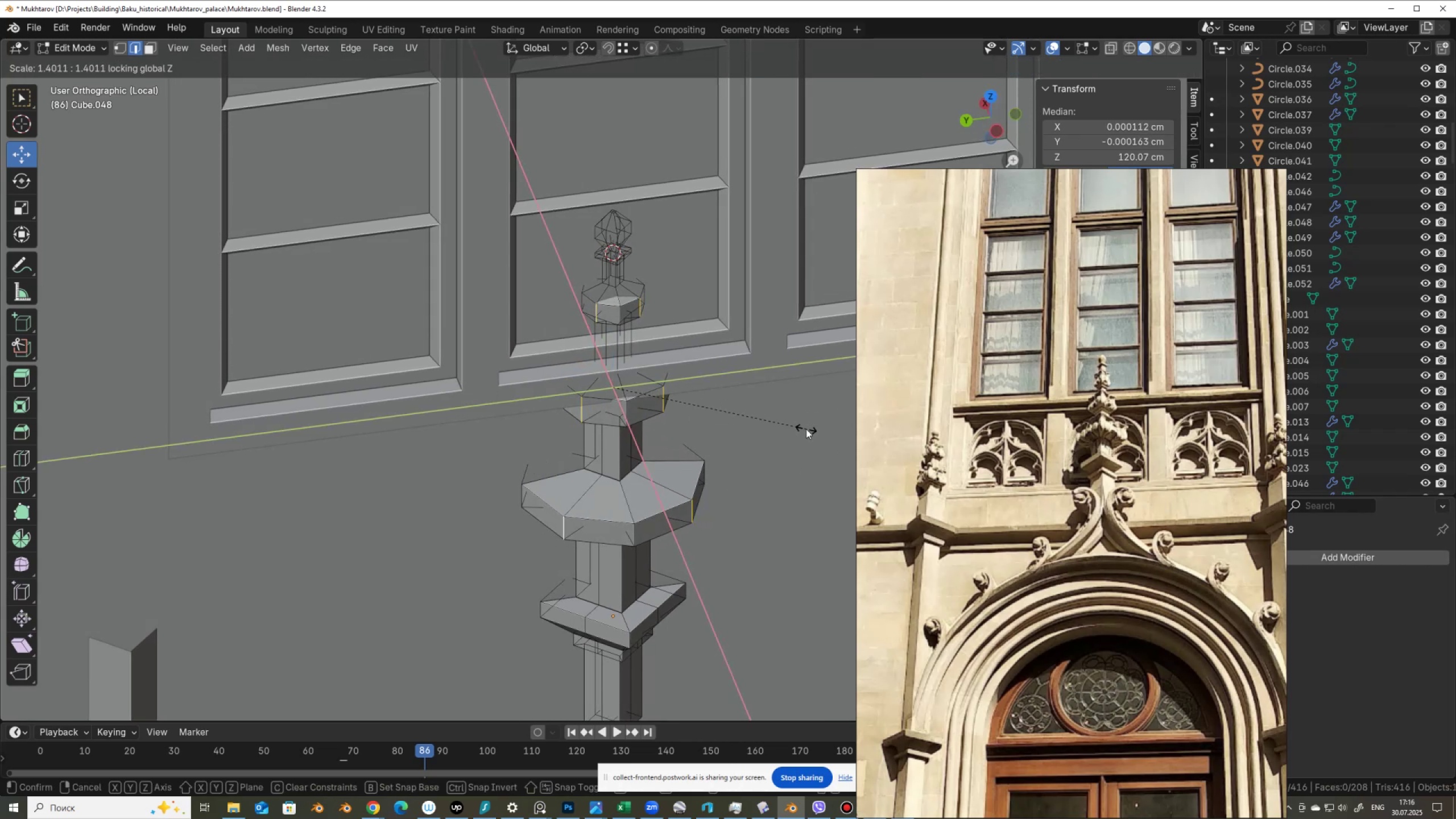 
left_click([806, 429])
 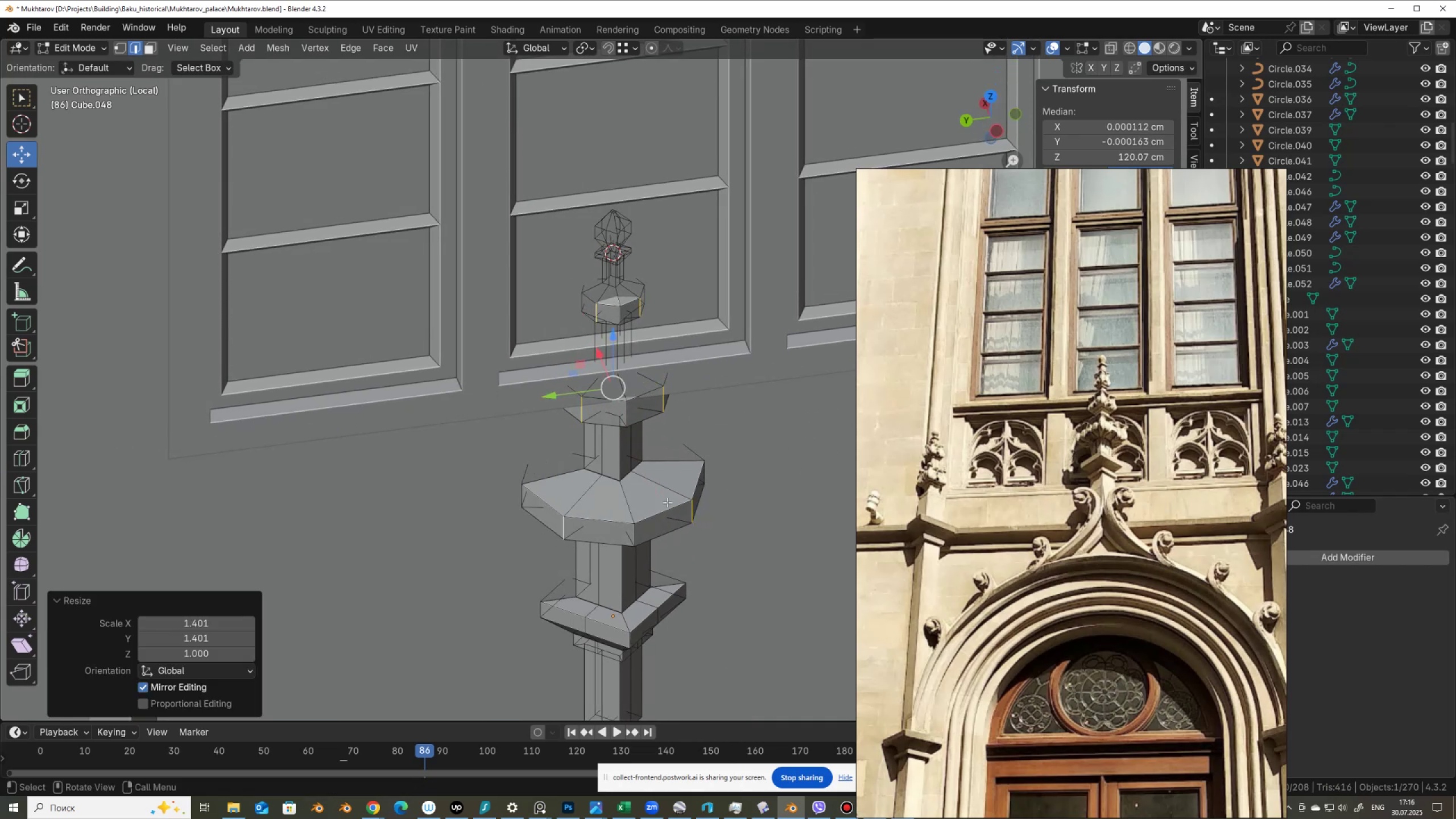 
scroll: coordinate [653, 498], scroll_direction: down, amount: 4.0
 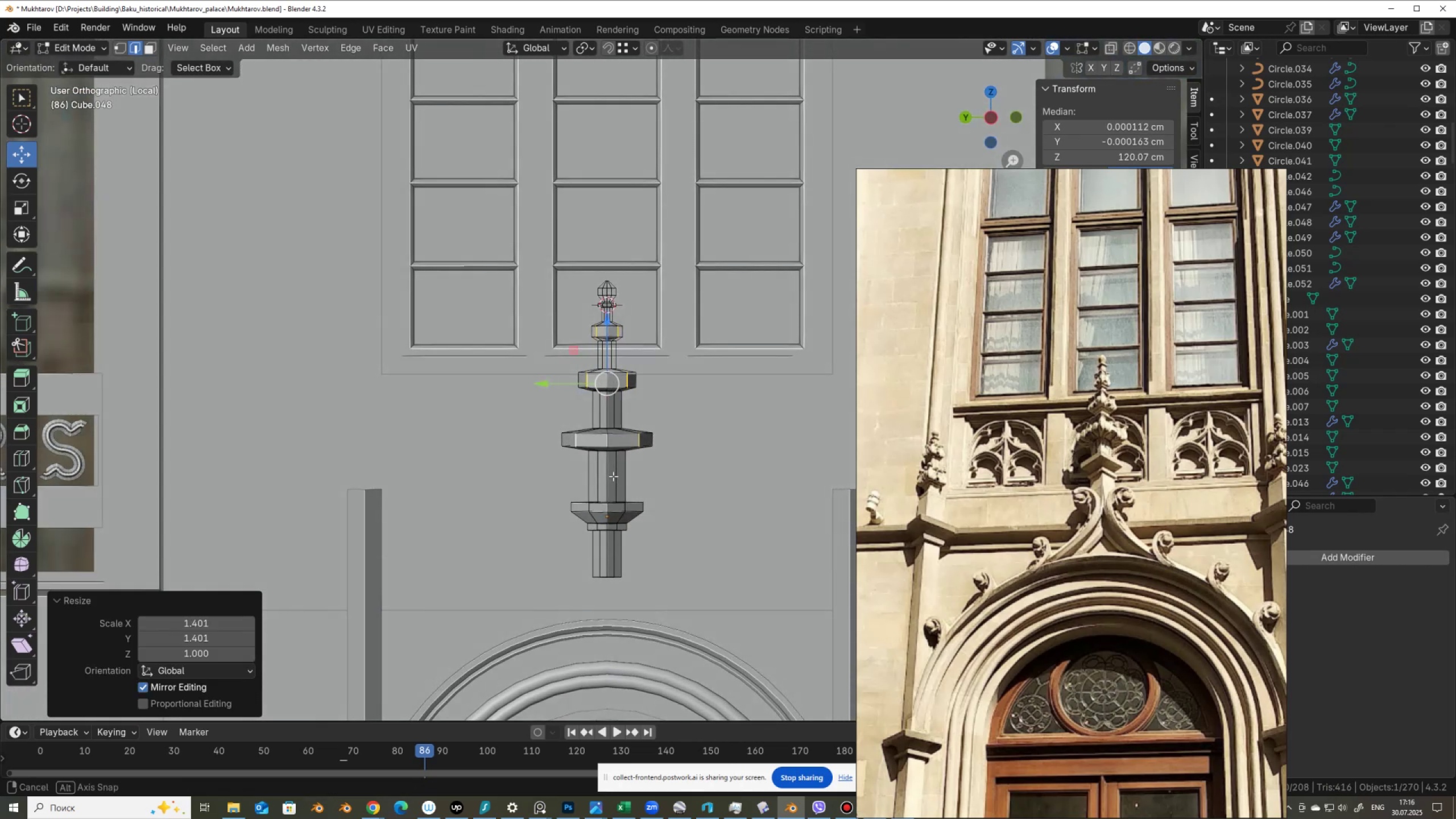 
scroll: coordinate [607, 481], scroll_direction: up, amount: 3.0
 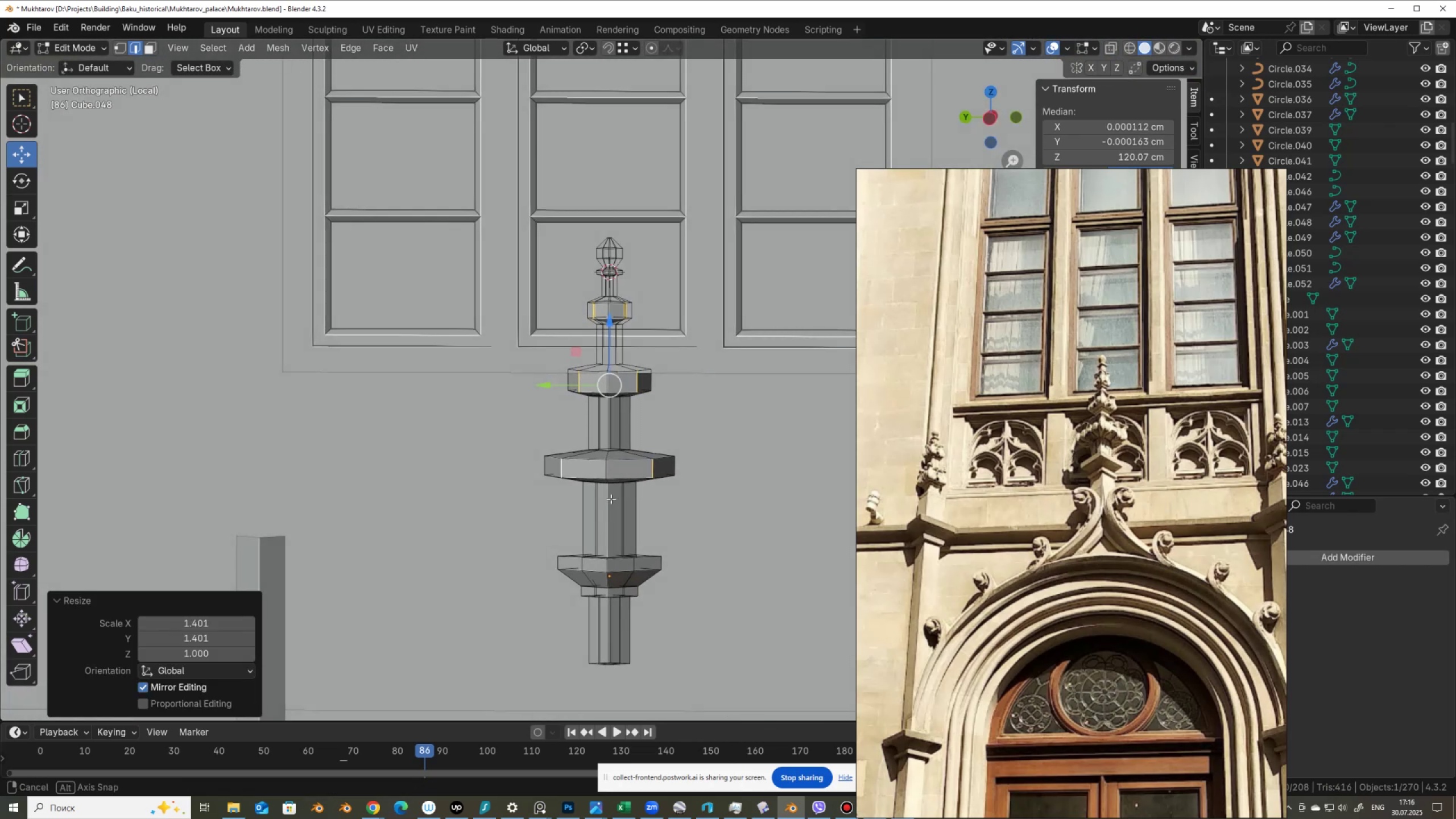 
hold_key(key=AltLeft, duration=0.5)
 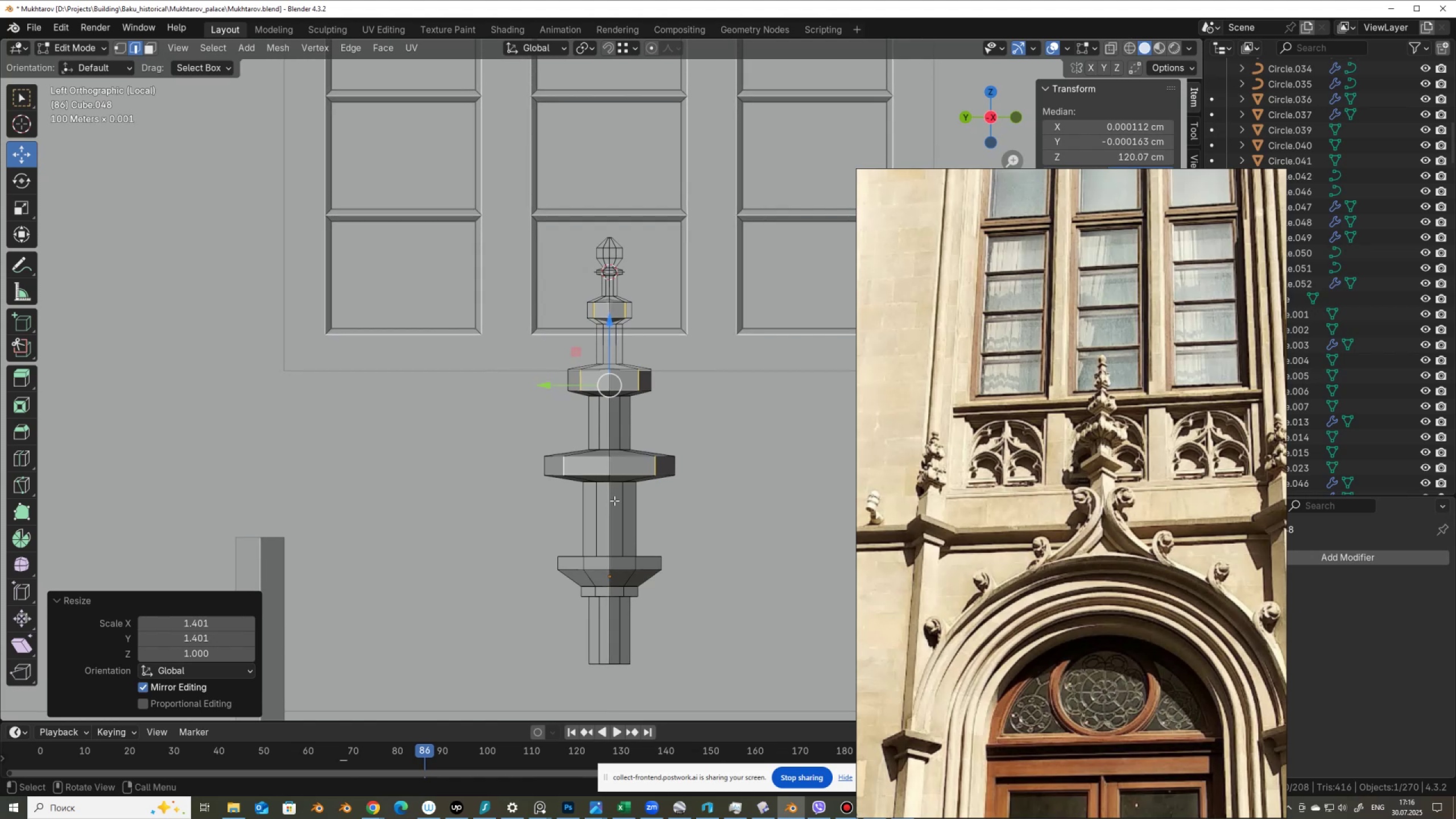 
scroll: coordinate [614, 500], scroll_direction: up, amount: 2.0
 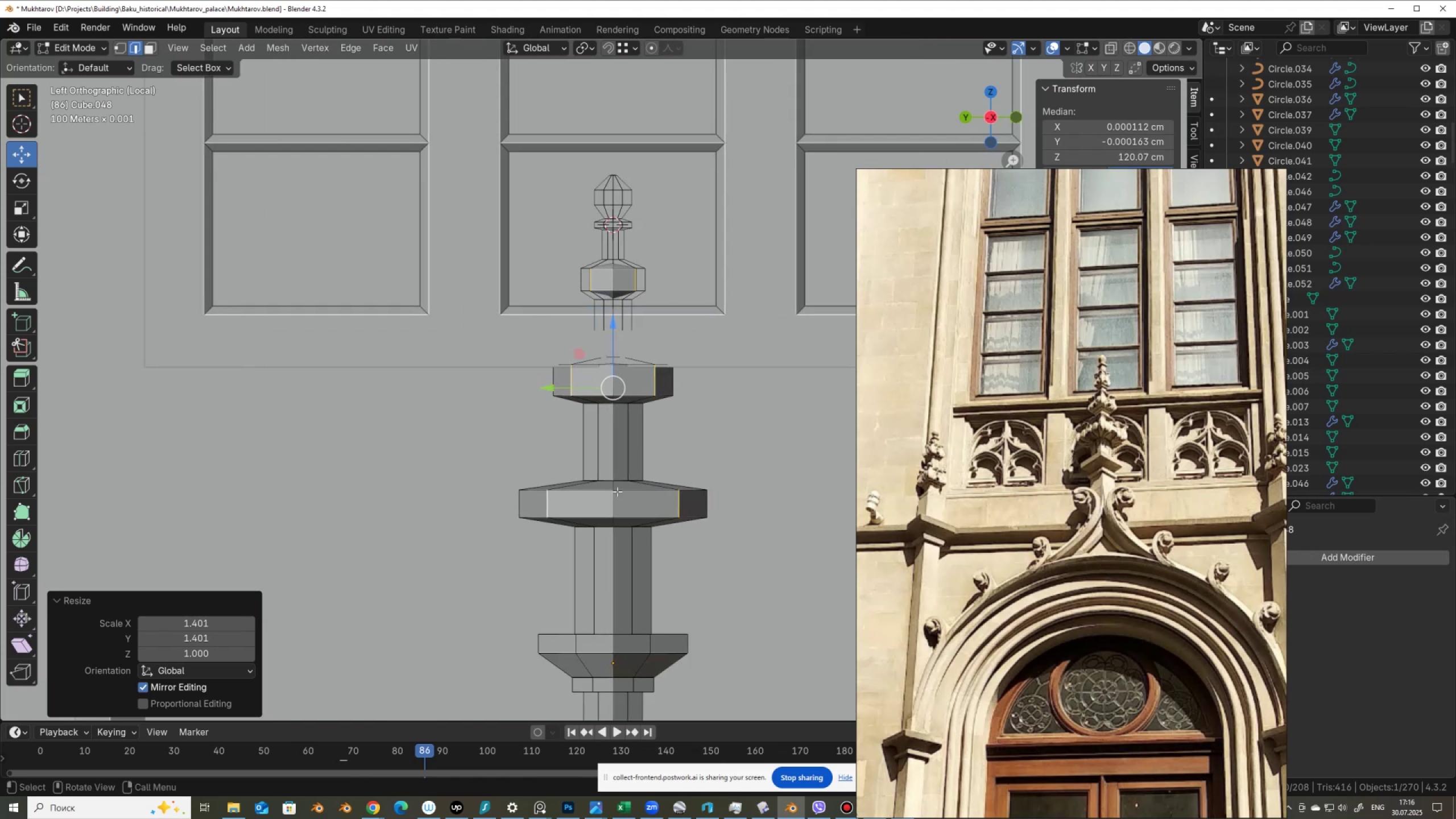 
hold_key(key=AltLeft, duration=0.5)
 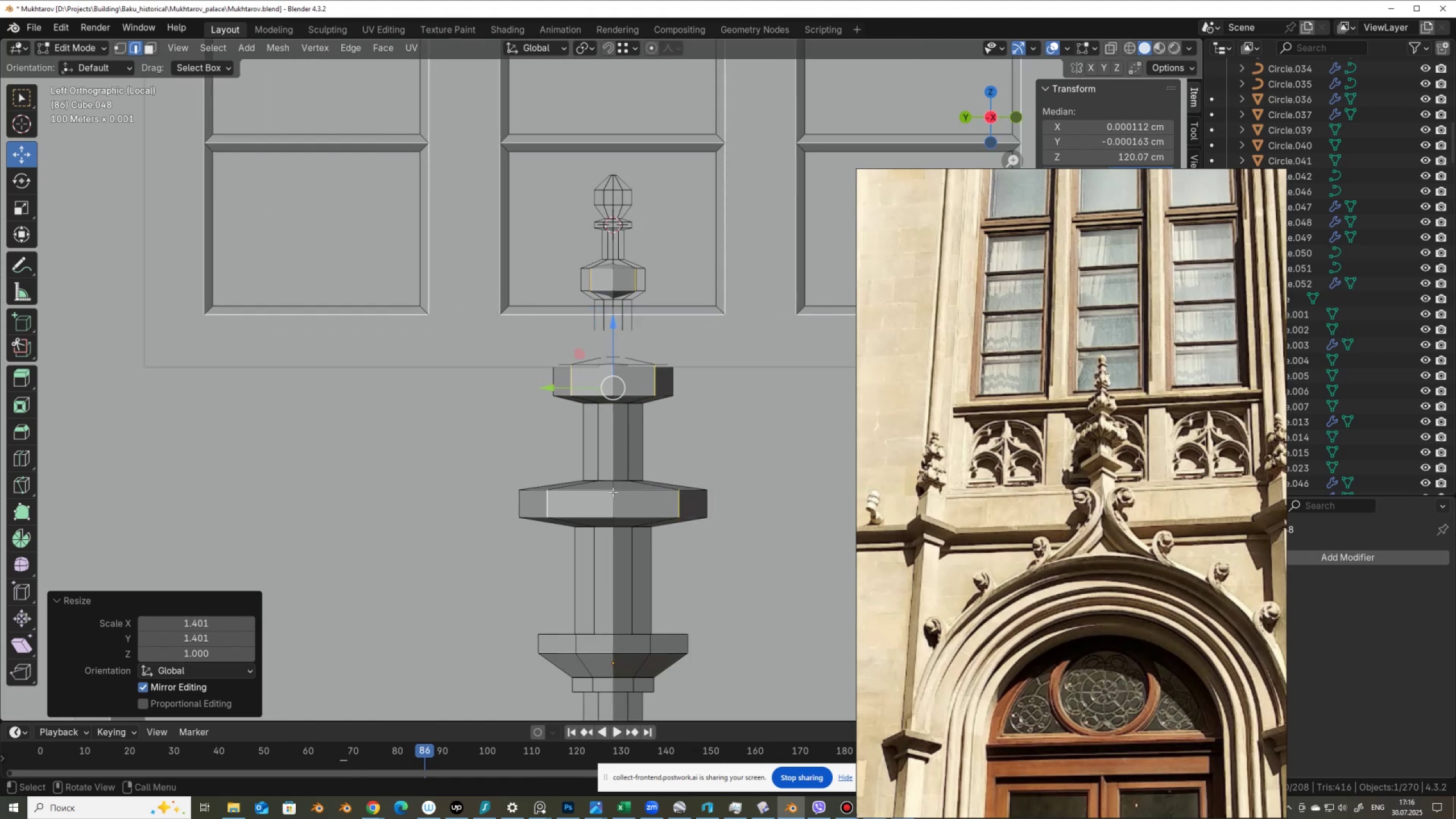 
key(Alt+AltLeft)
 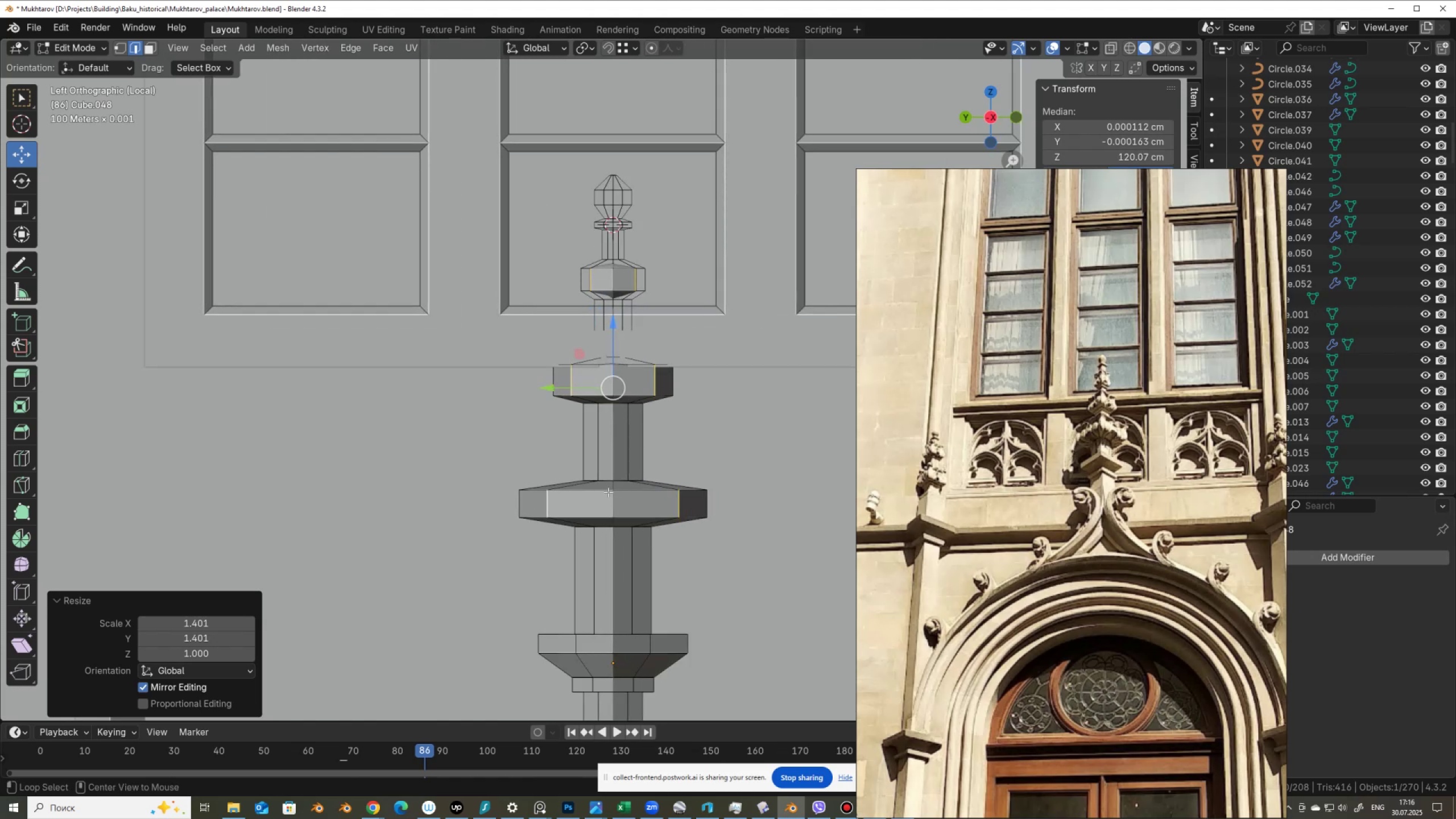 
key(Alt+Z)
 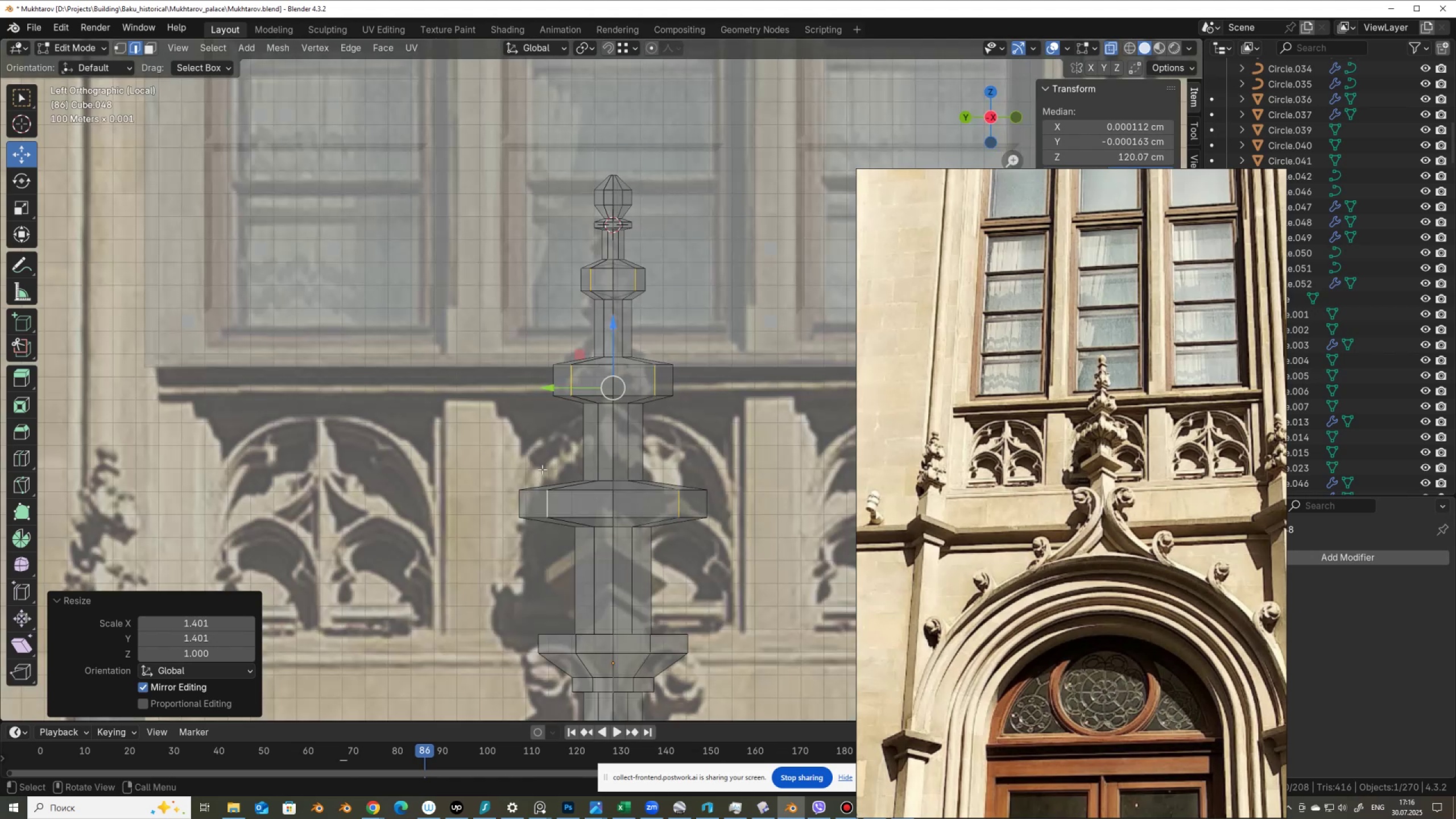 
left_click_drag(start_coordinate=[502, 459], to_coordinate=[719, 557])
 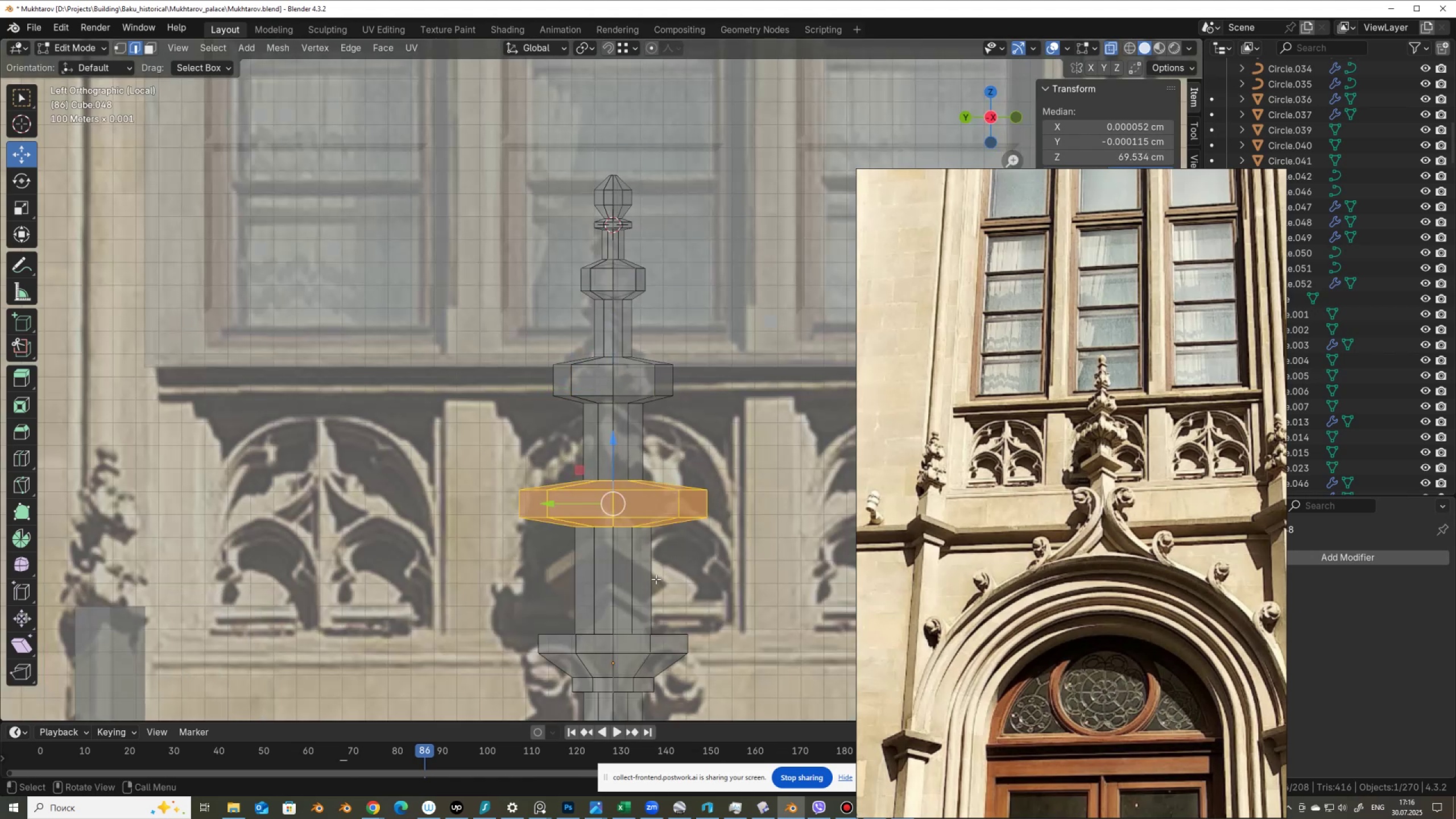 
type(sz)
 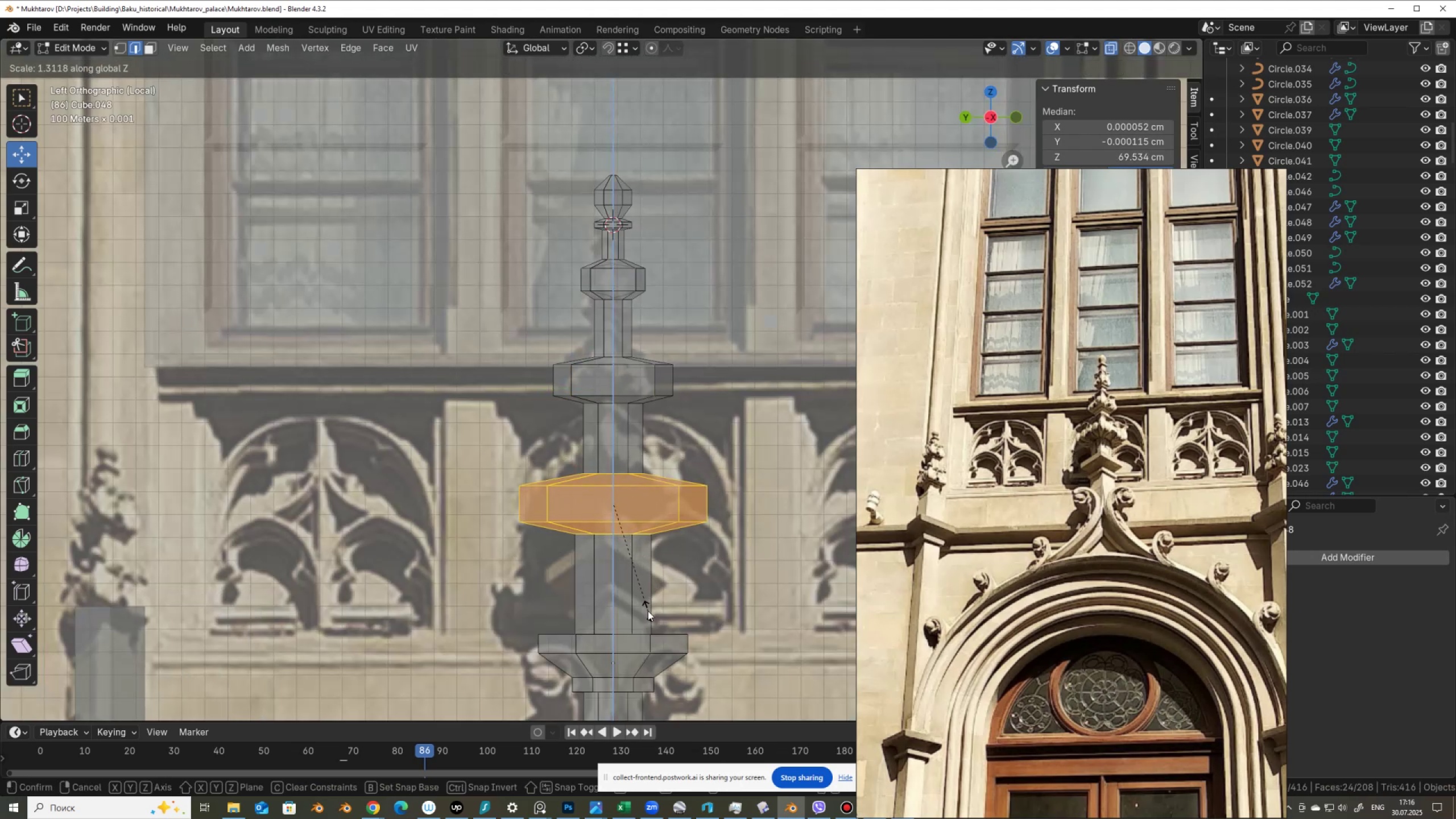 
left_click([648, 611])
 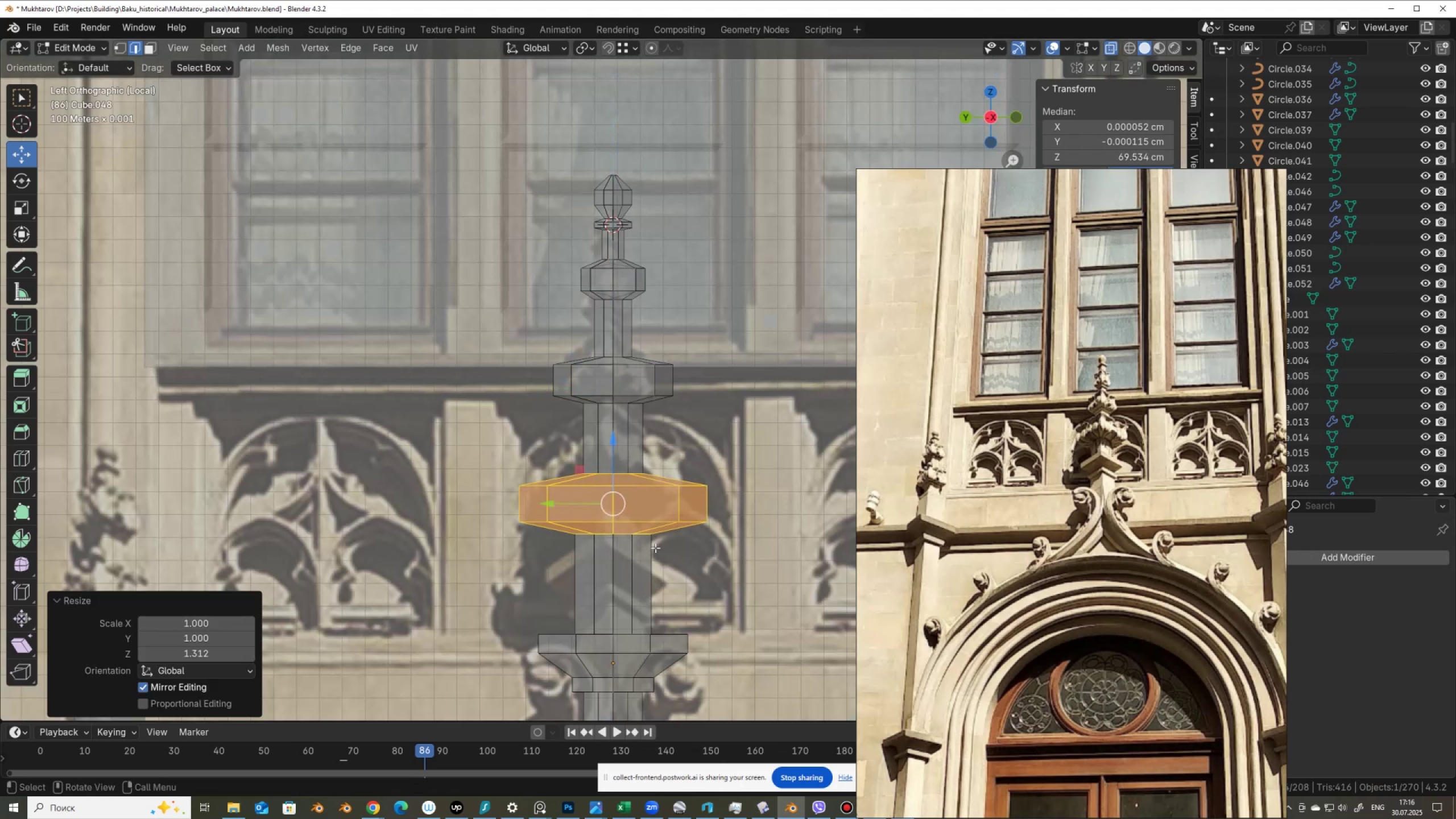 
scroll: coordinate [652, 503], scroll_direction: down, amount: 4.0
 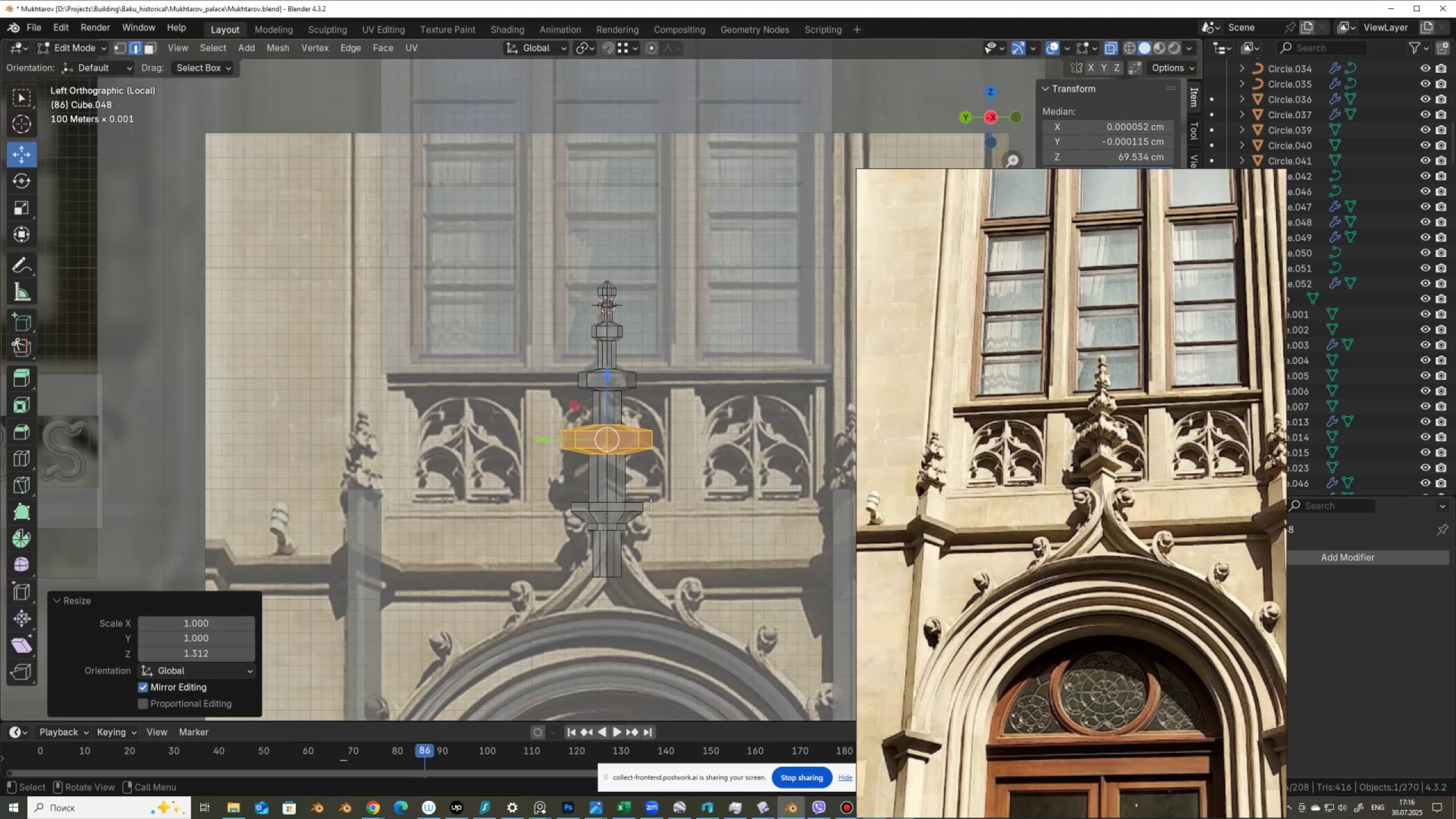 
key(Alt+AltLeft)
 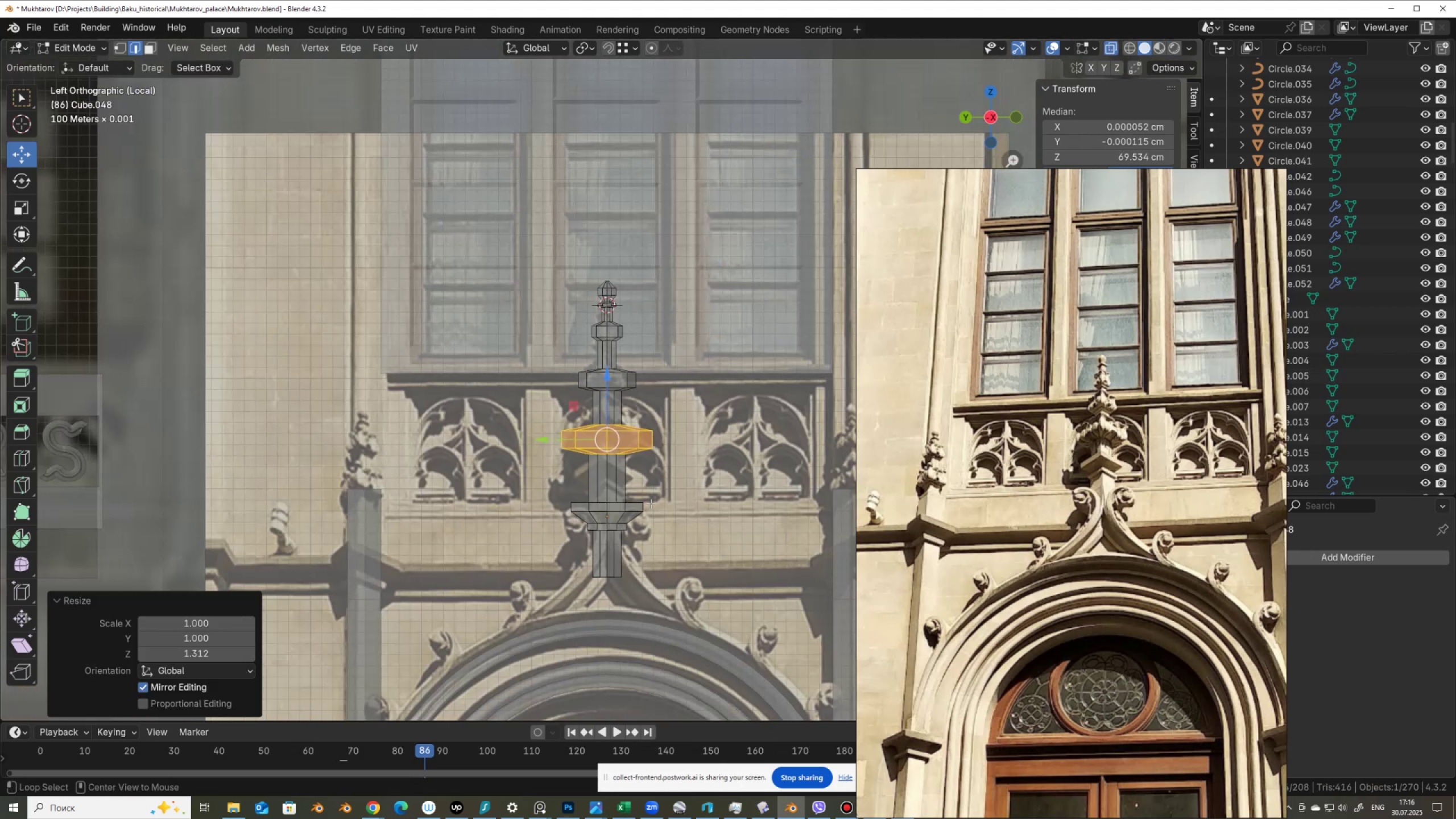 
key(Alt+Z)
 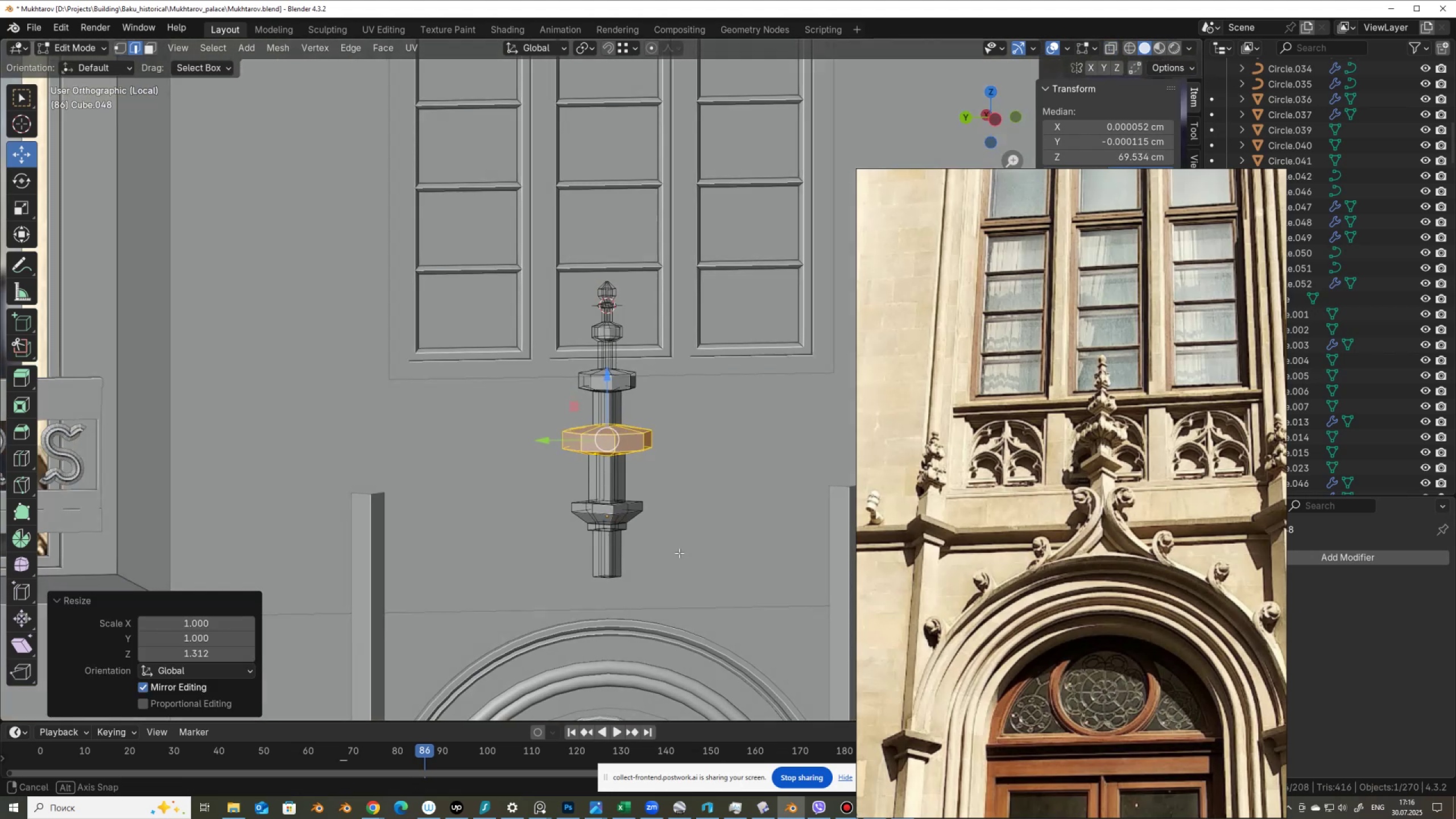 
key(Tab)
 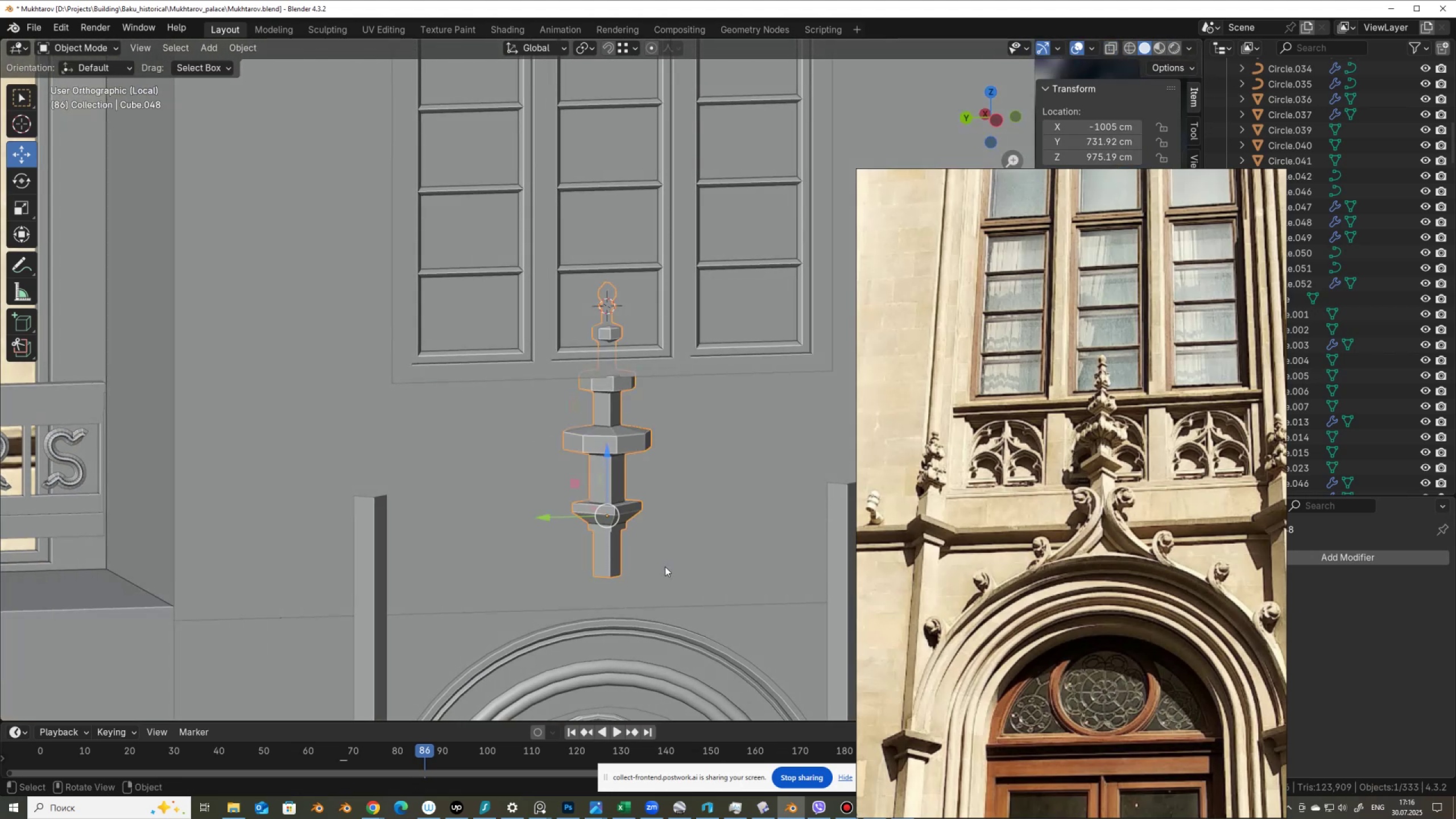 
scroll: coordinate [658, 568], scroll_direction: down, amount: 2.0
 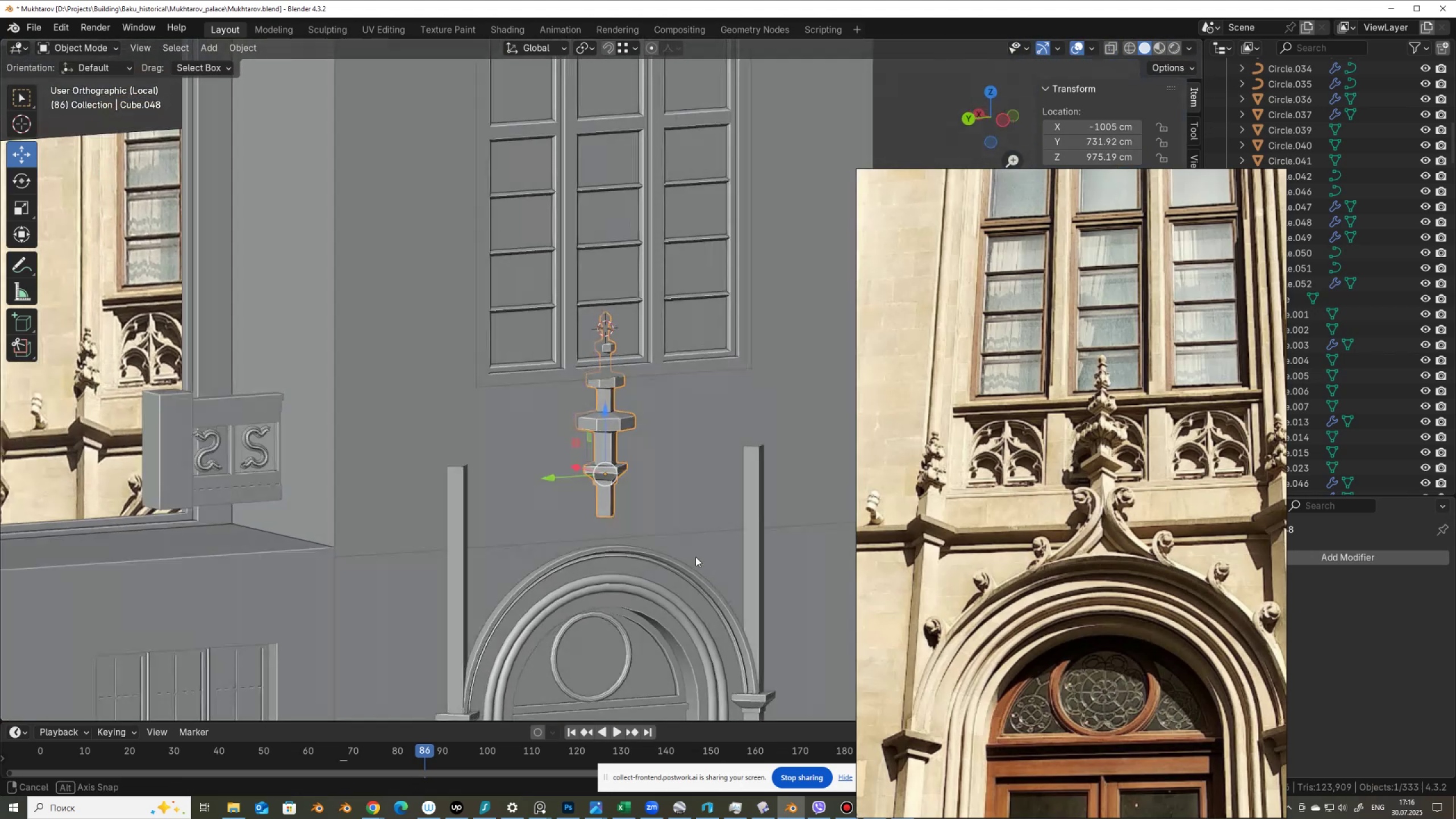 
scroll: coordinate [676, 527], scroll_direction: up, amount: 6.0
 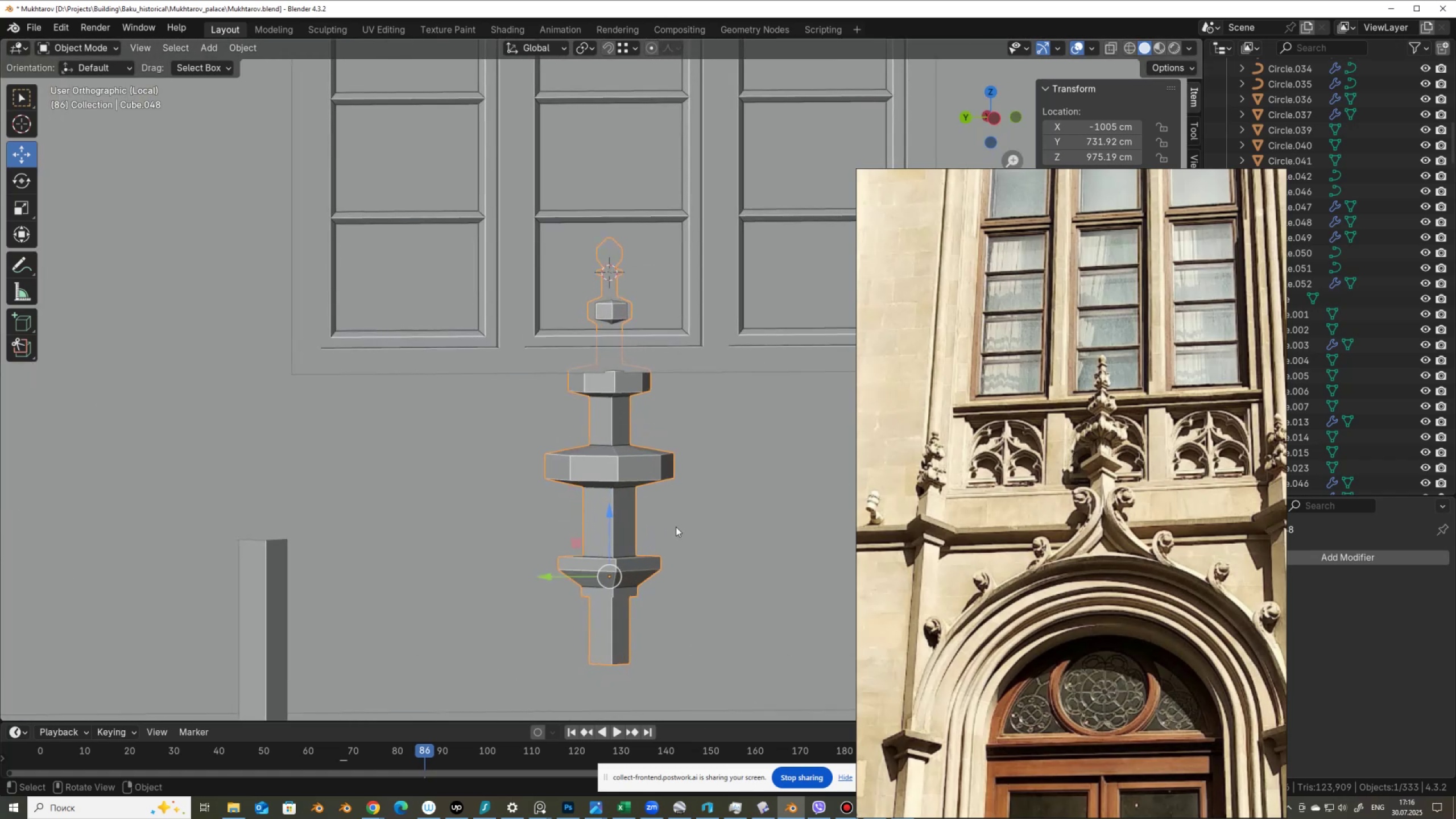 
key(Tab)
 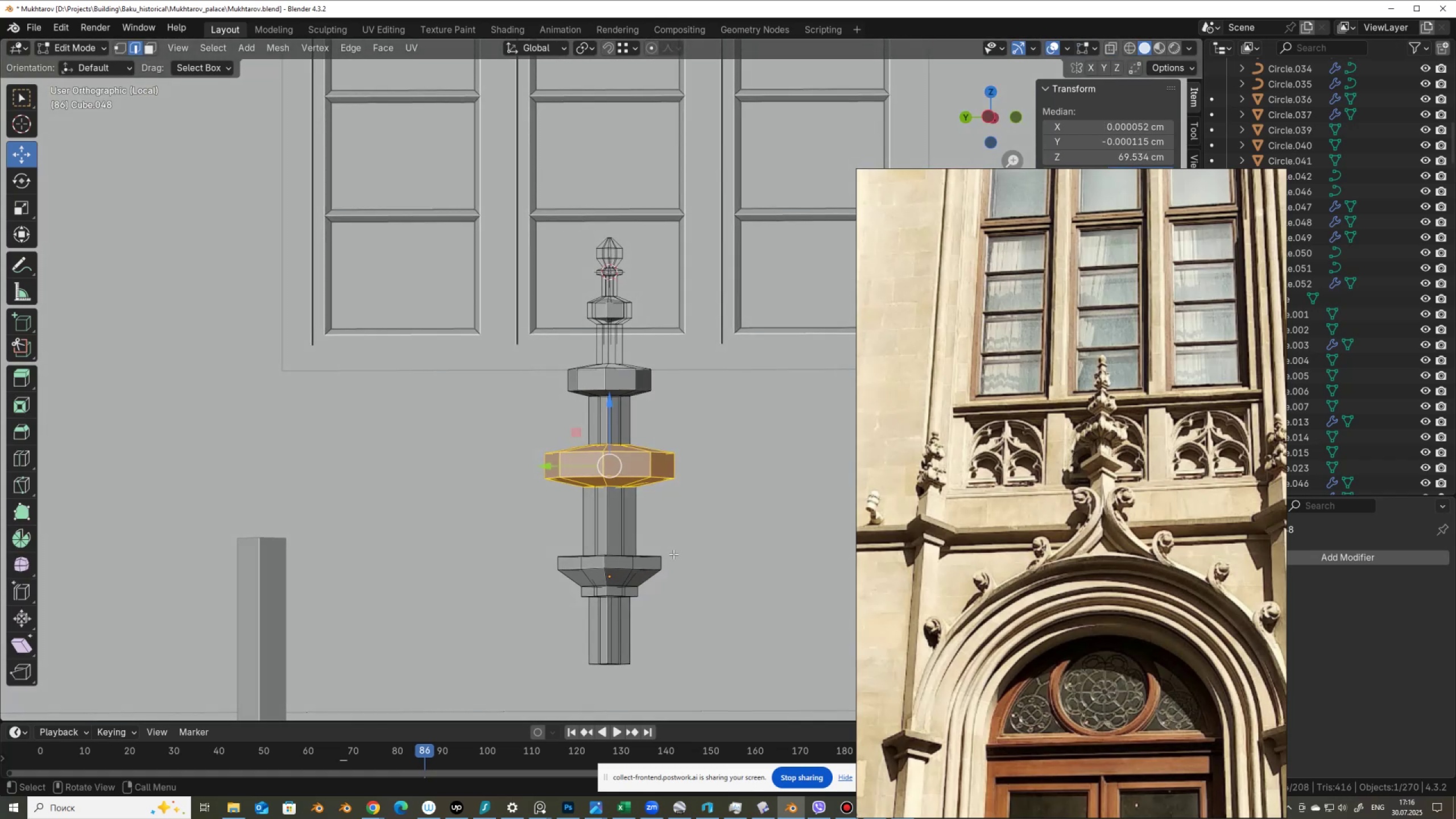 
key(S)
 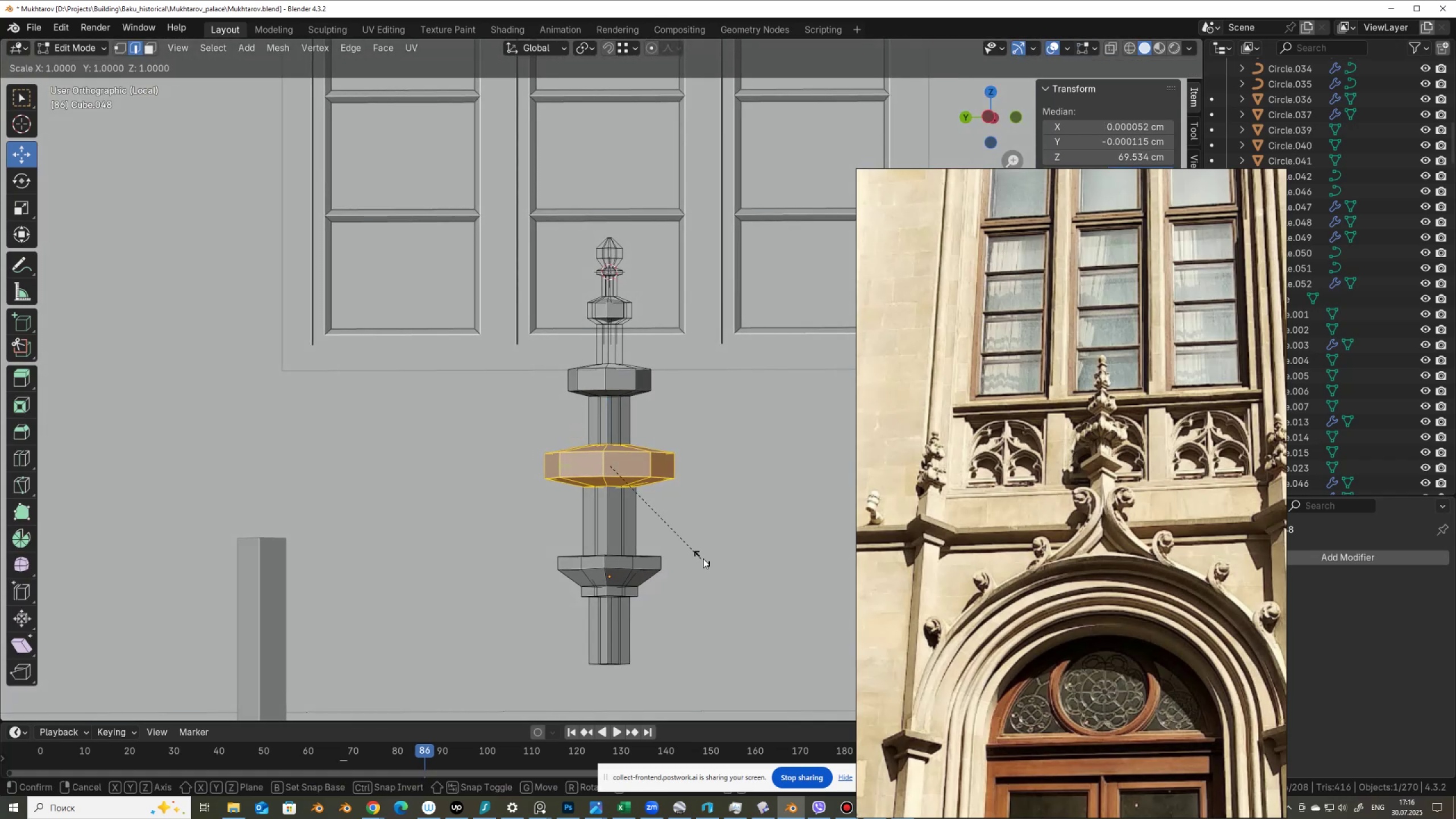 
key(Shift+ShiftLeft)
 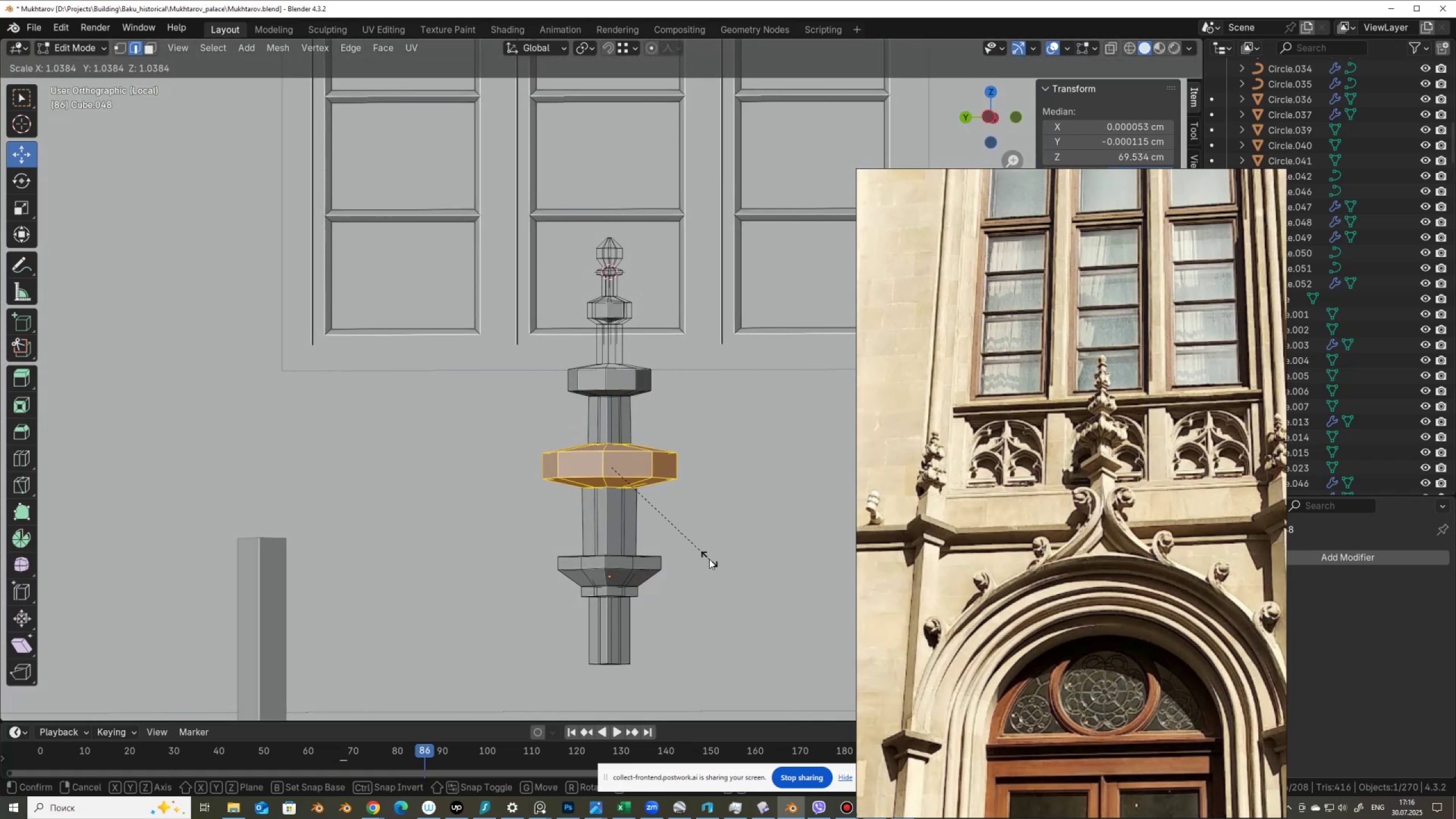 
key(Shift+Z)
 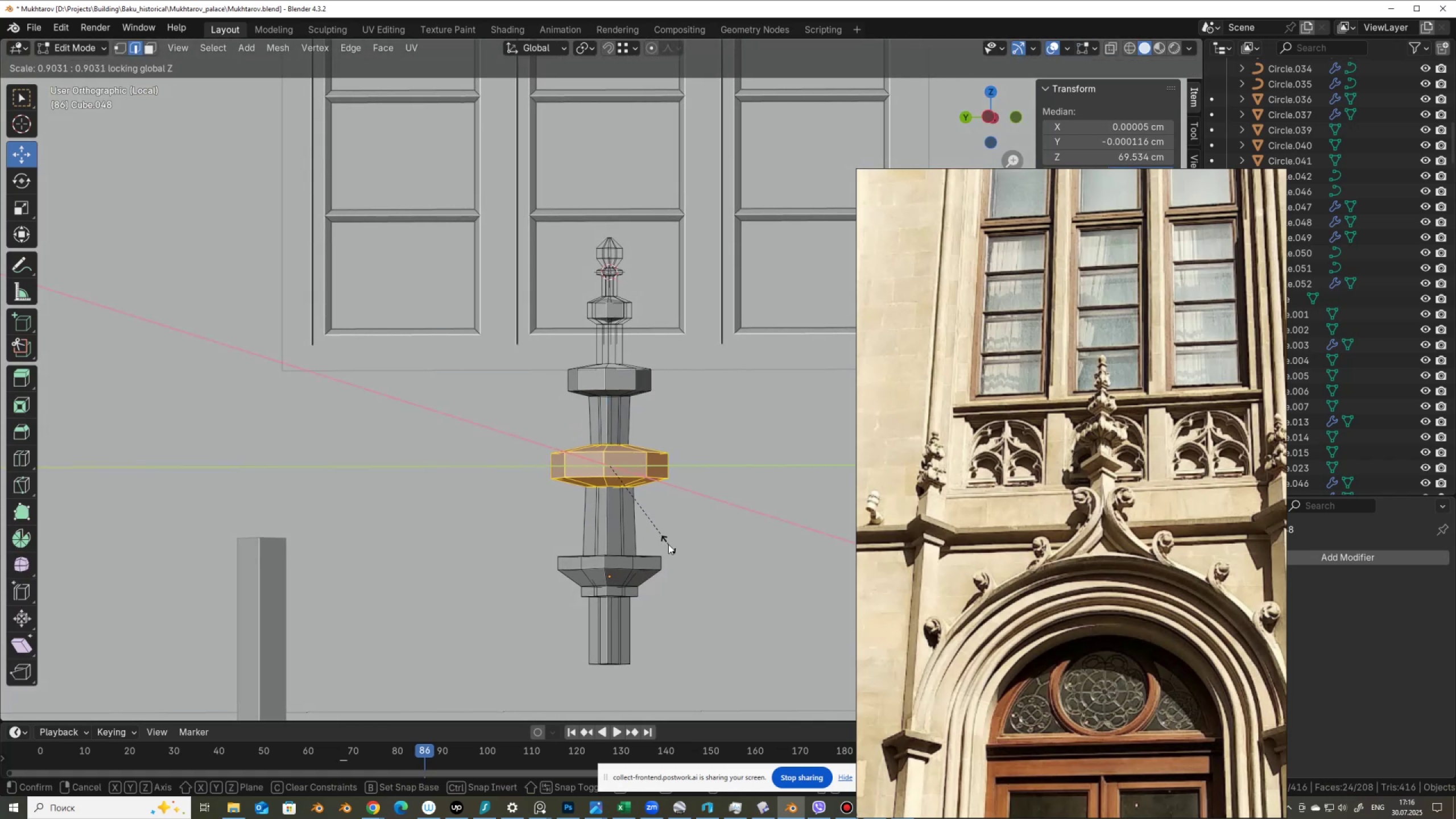 
right_click([668, 544])
 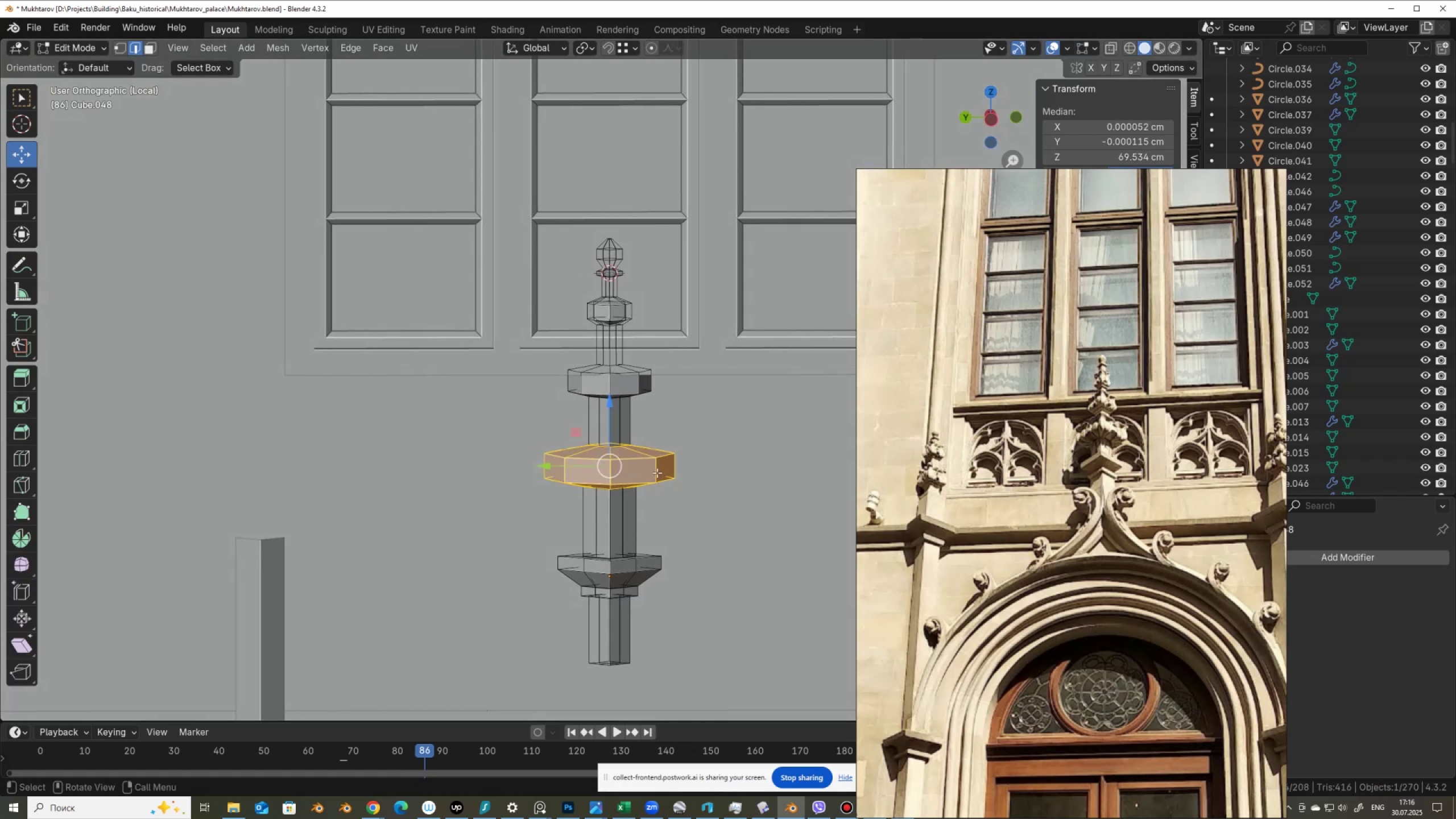 
key(3)
 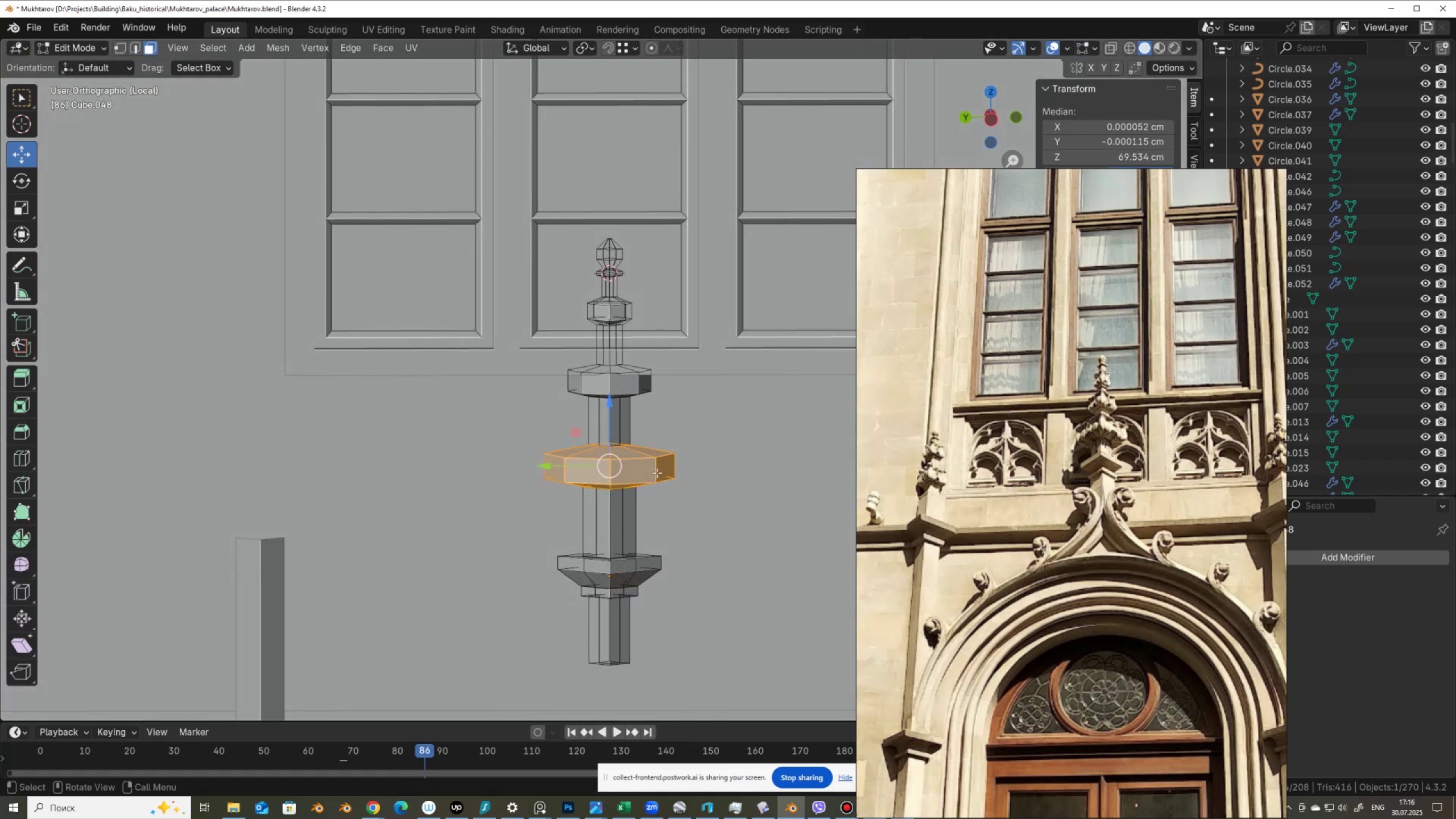 
hold_key(key=AltLeft, duration=0.5)
left_click([657, 474])
 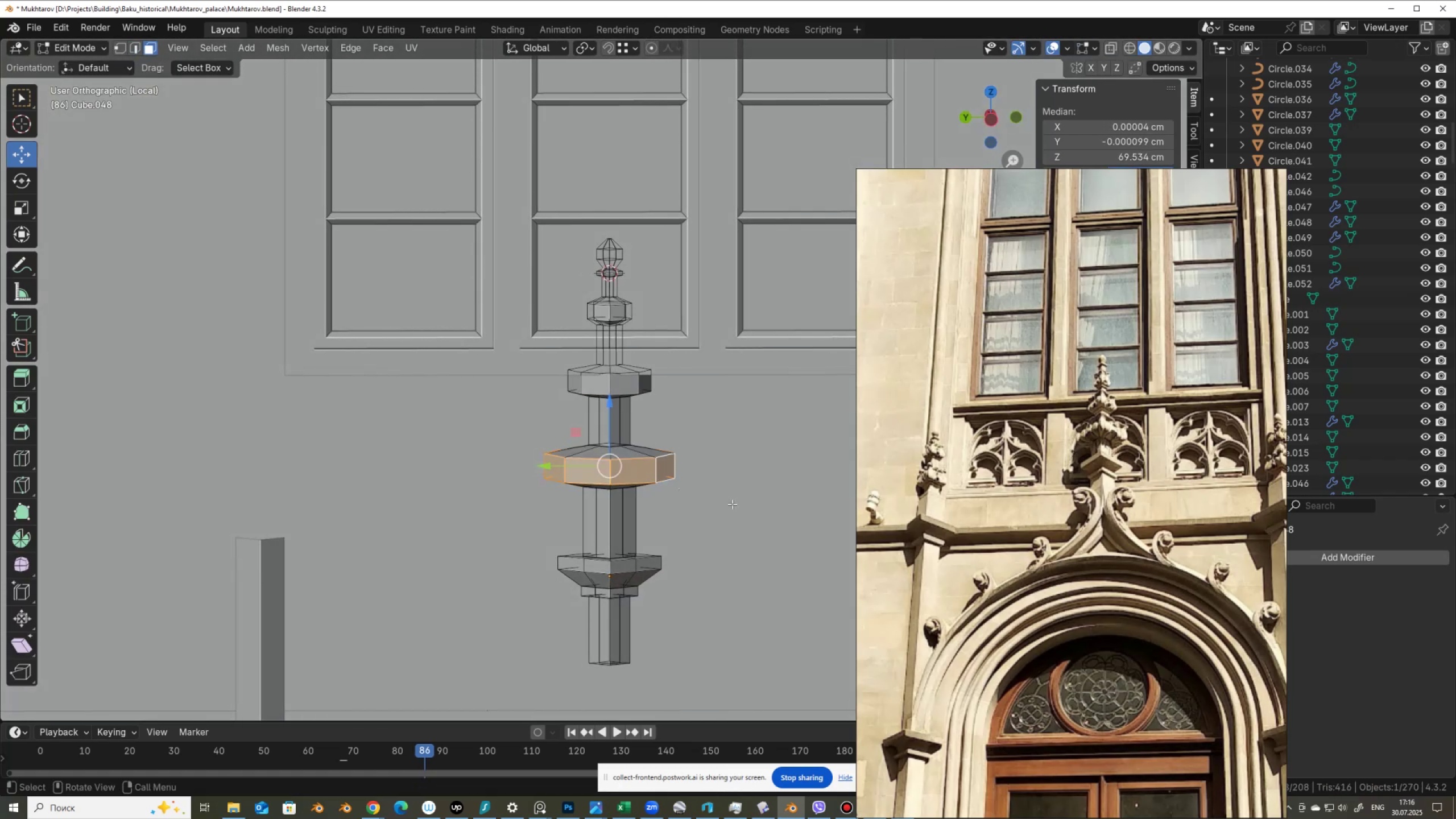 
key(S)
 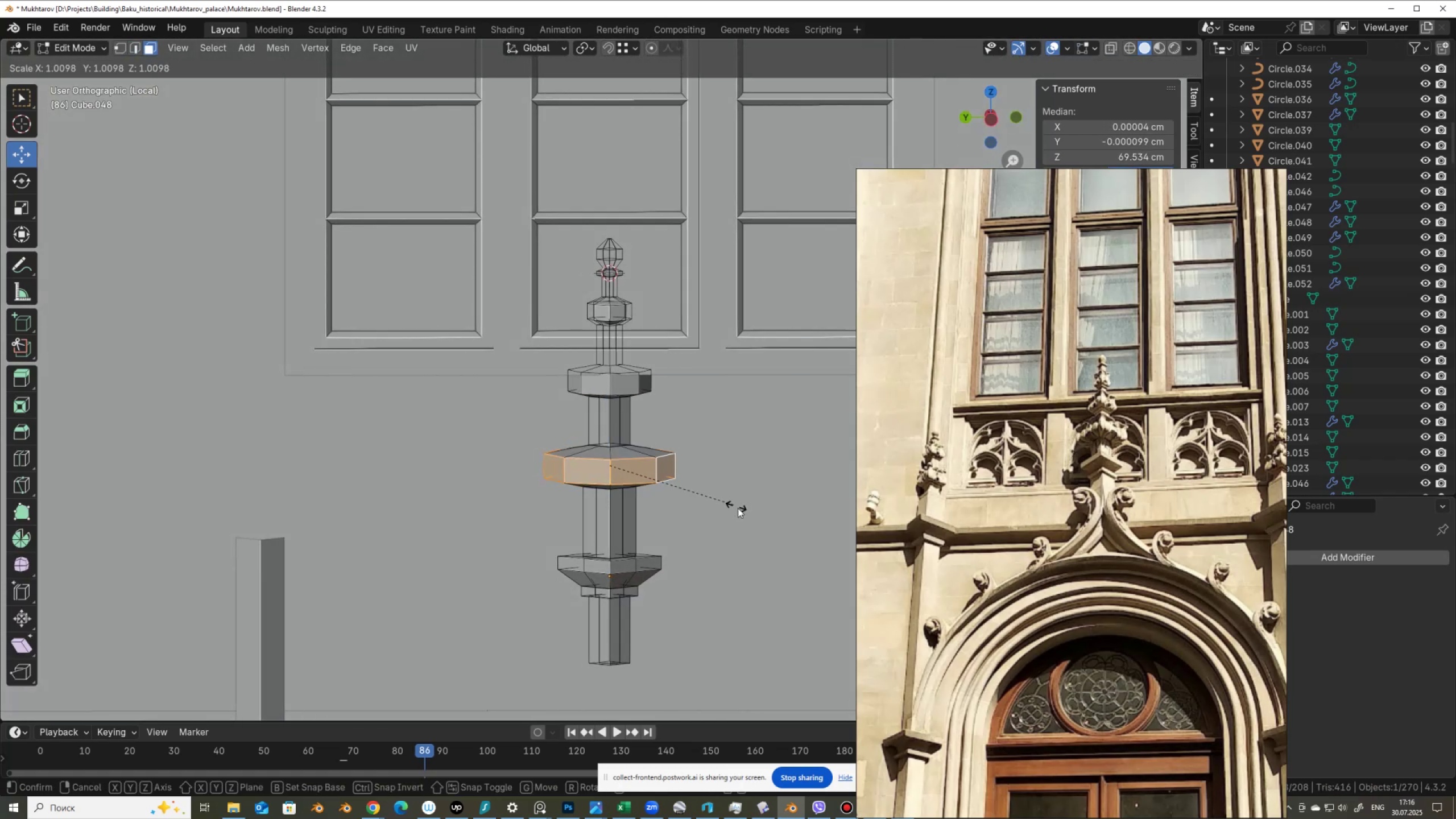 
key(Shift+ShiftLeft)
 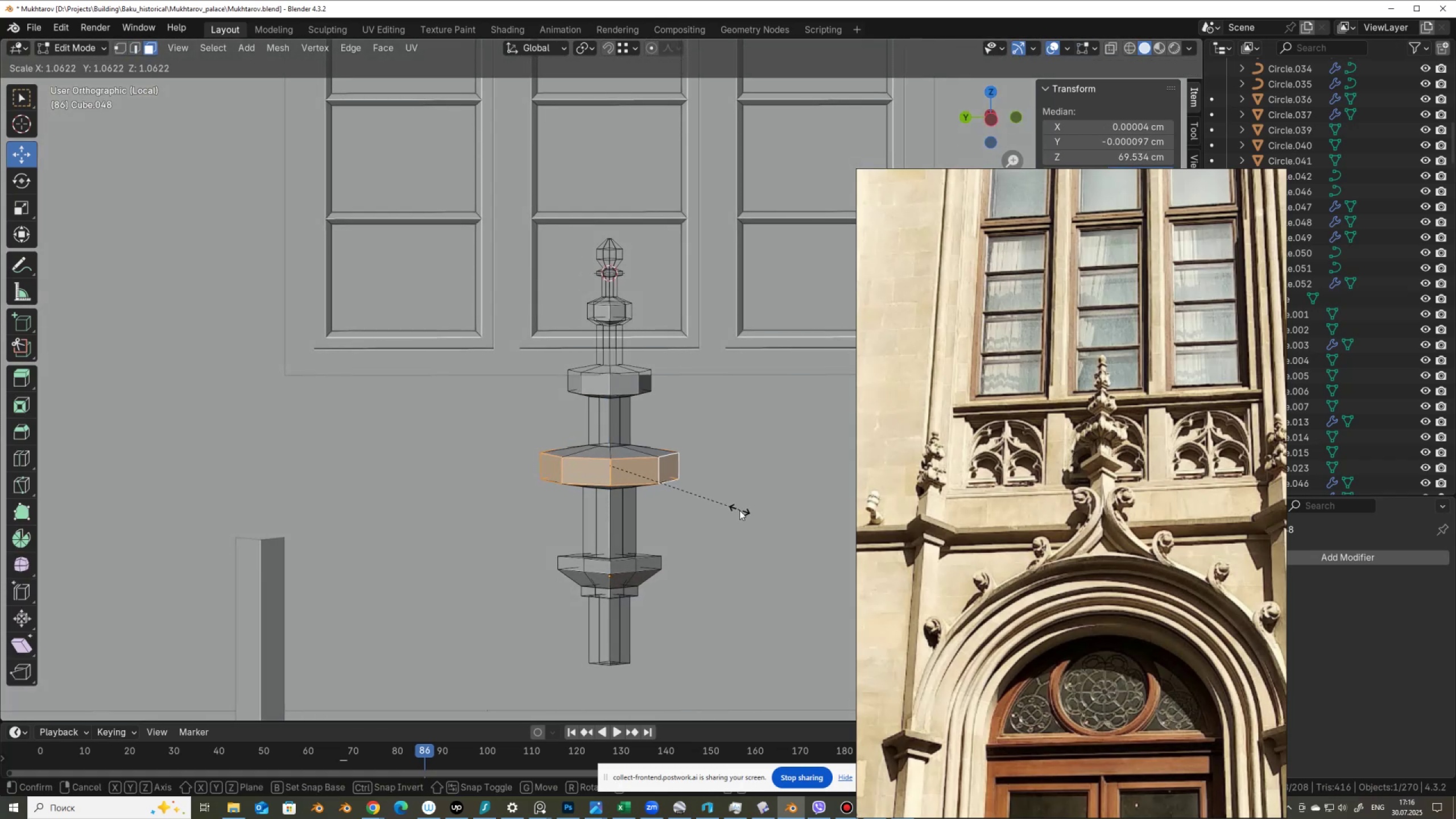 
key(Shift+Z)
 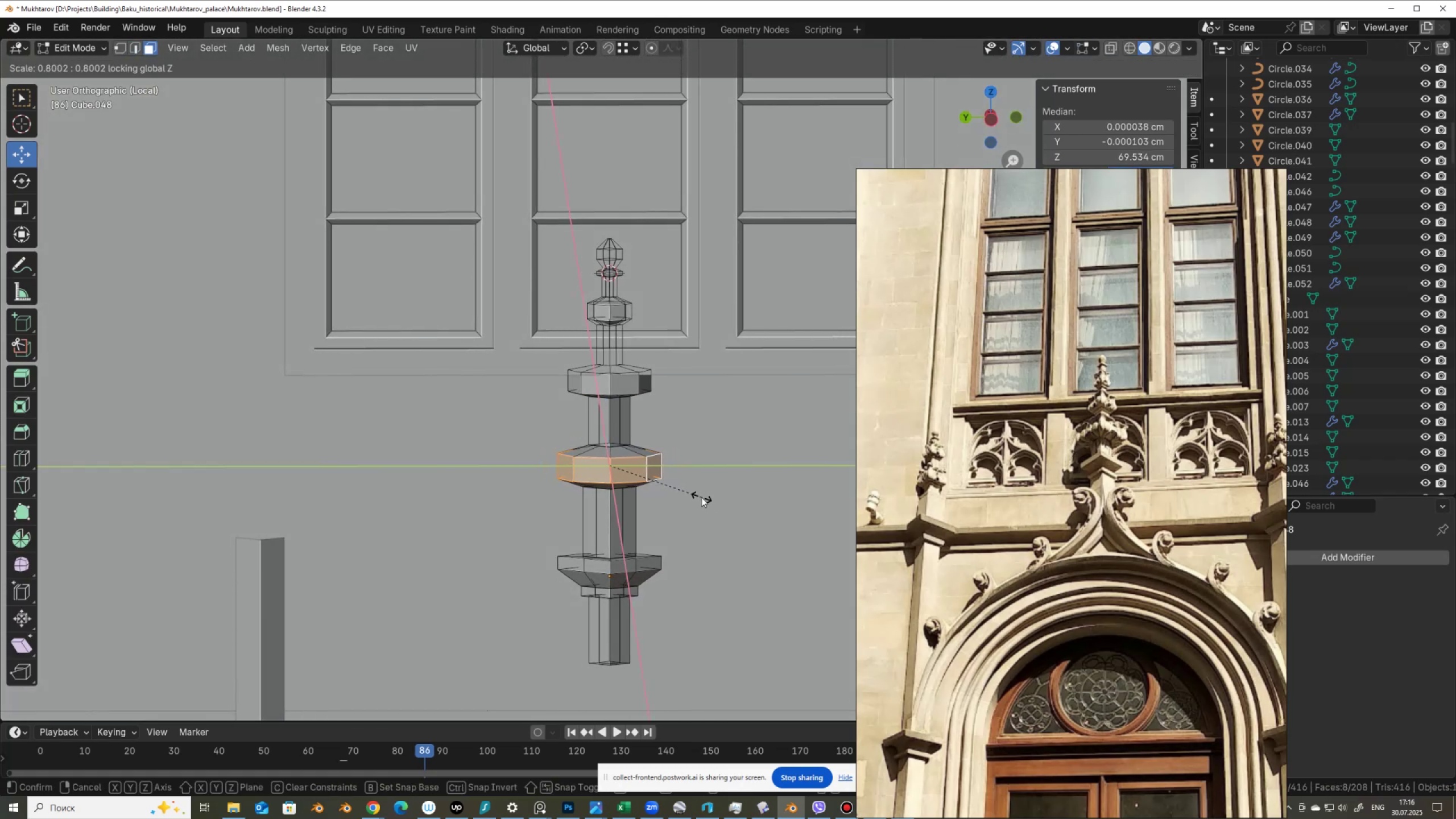 
left_click([701, 497])
 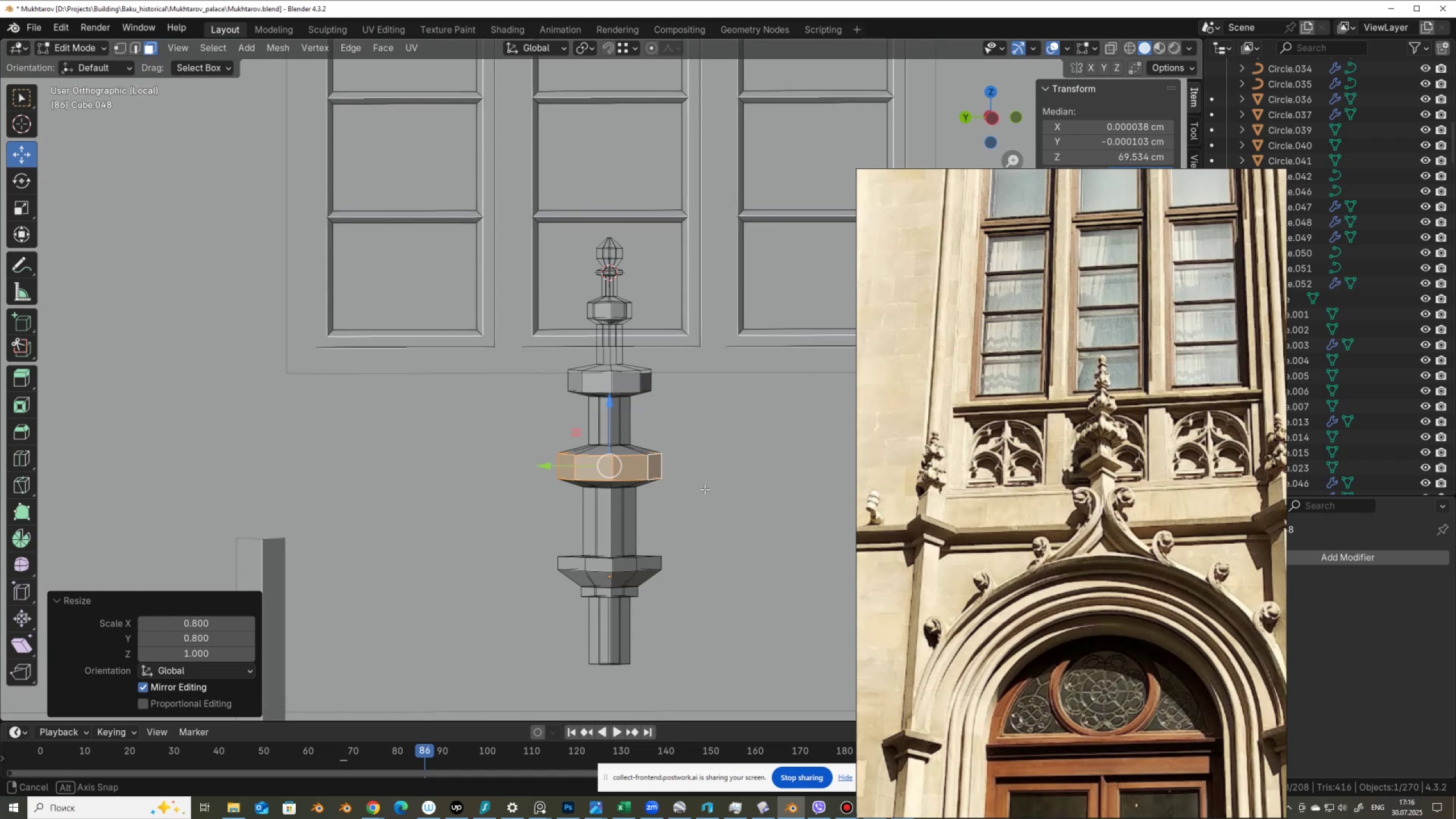 
key(Control+ControlLeft)
 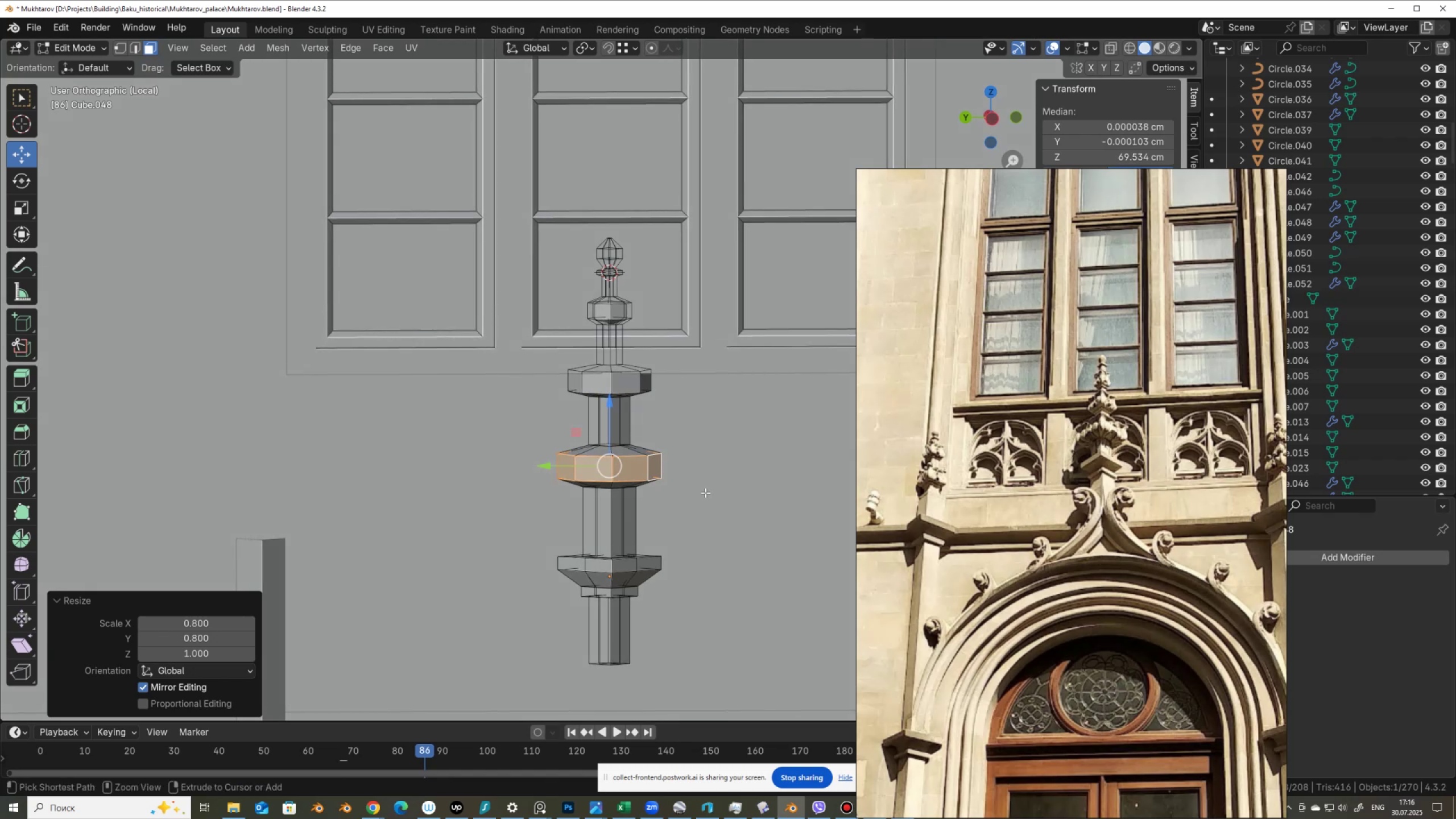 
key(Control+Z)
 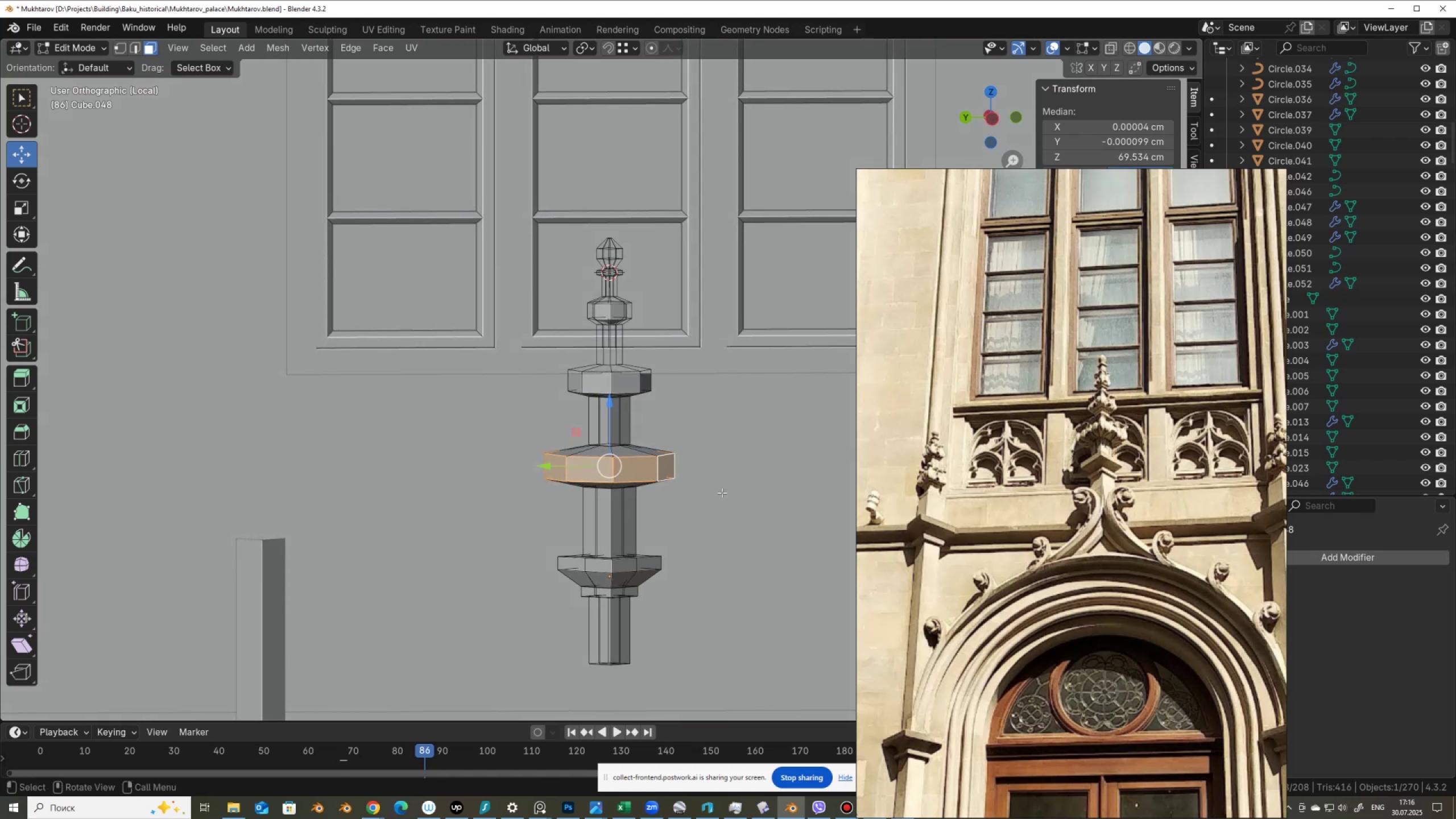 
scroll: coordinate [614, 467], scroll_direction: down, amount: 7.0
 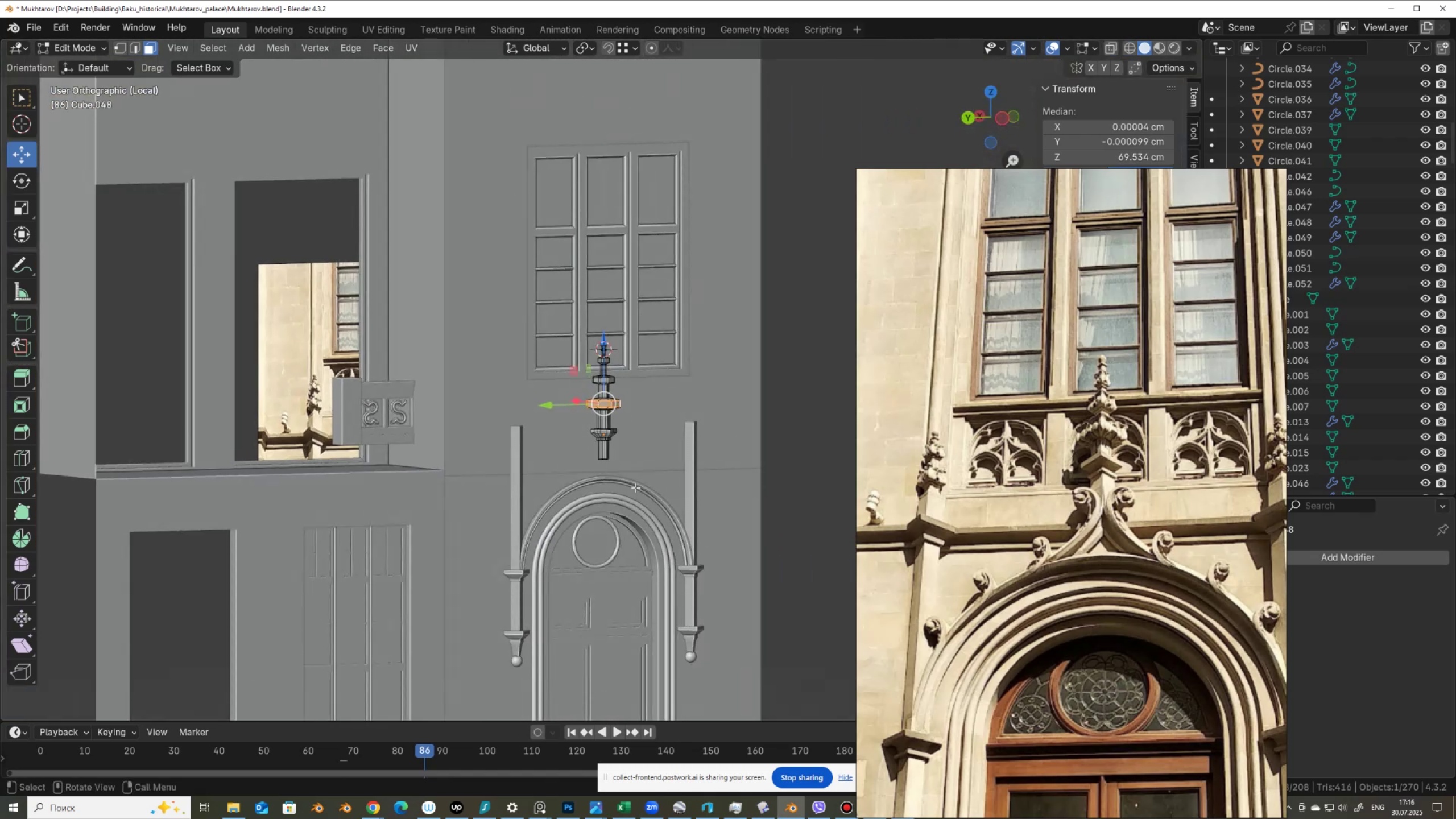 
key(Tab)
 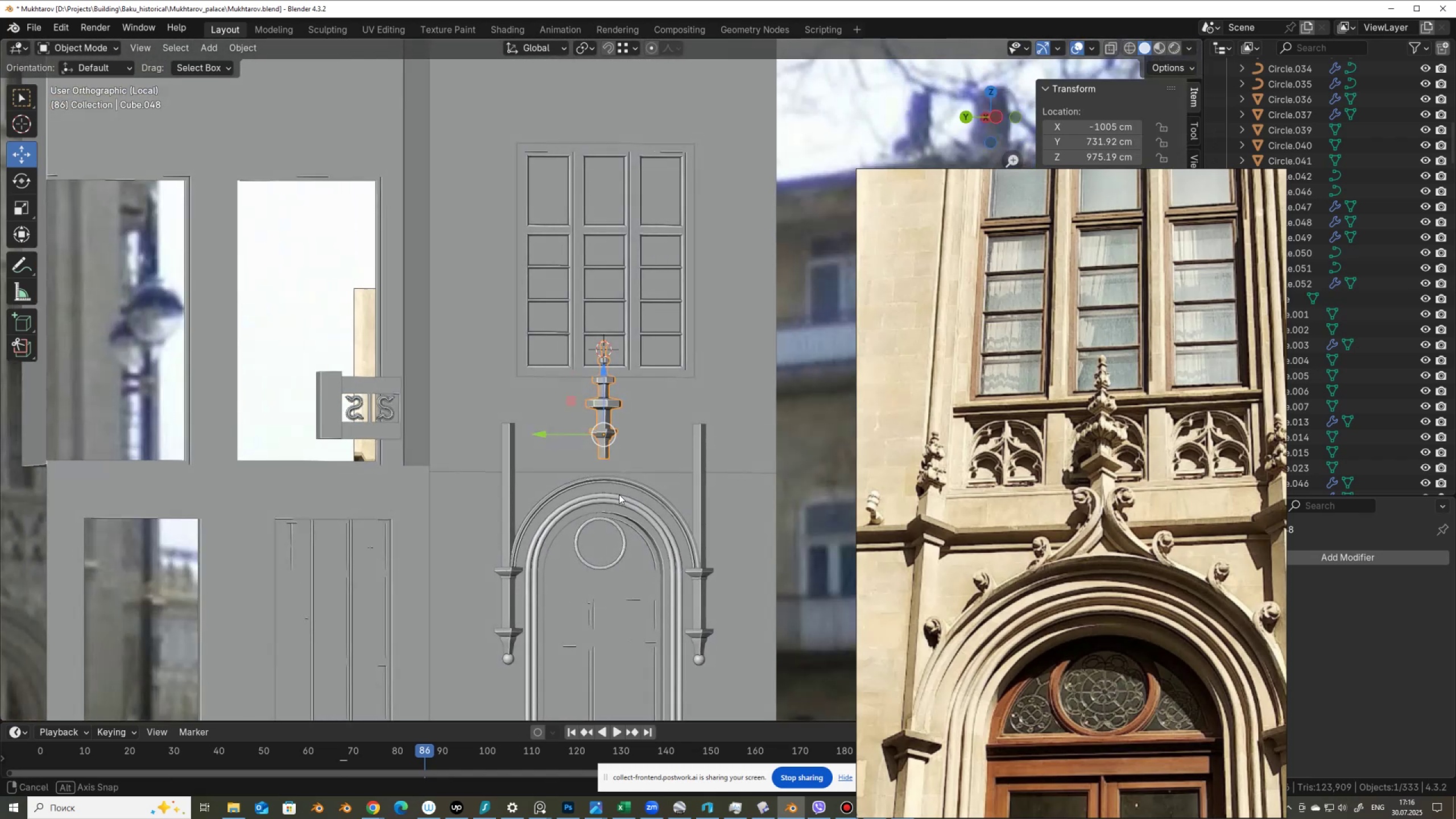 
scroll: coordinate [621, 498], scroll_direction: up, amount: 2.0
 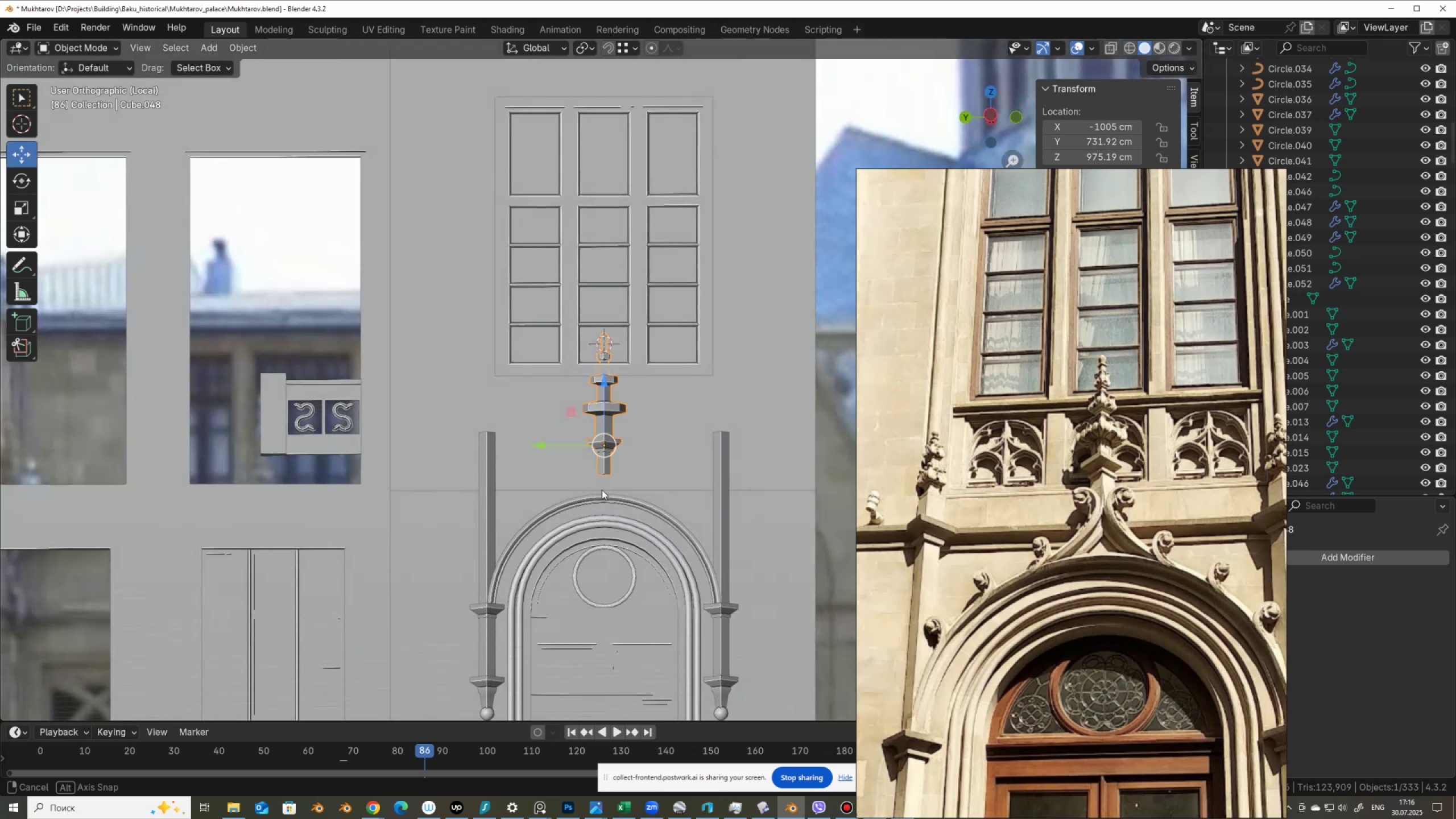 
wait(6.11)
 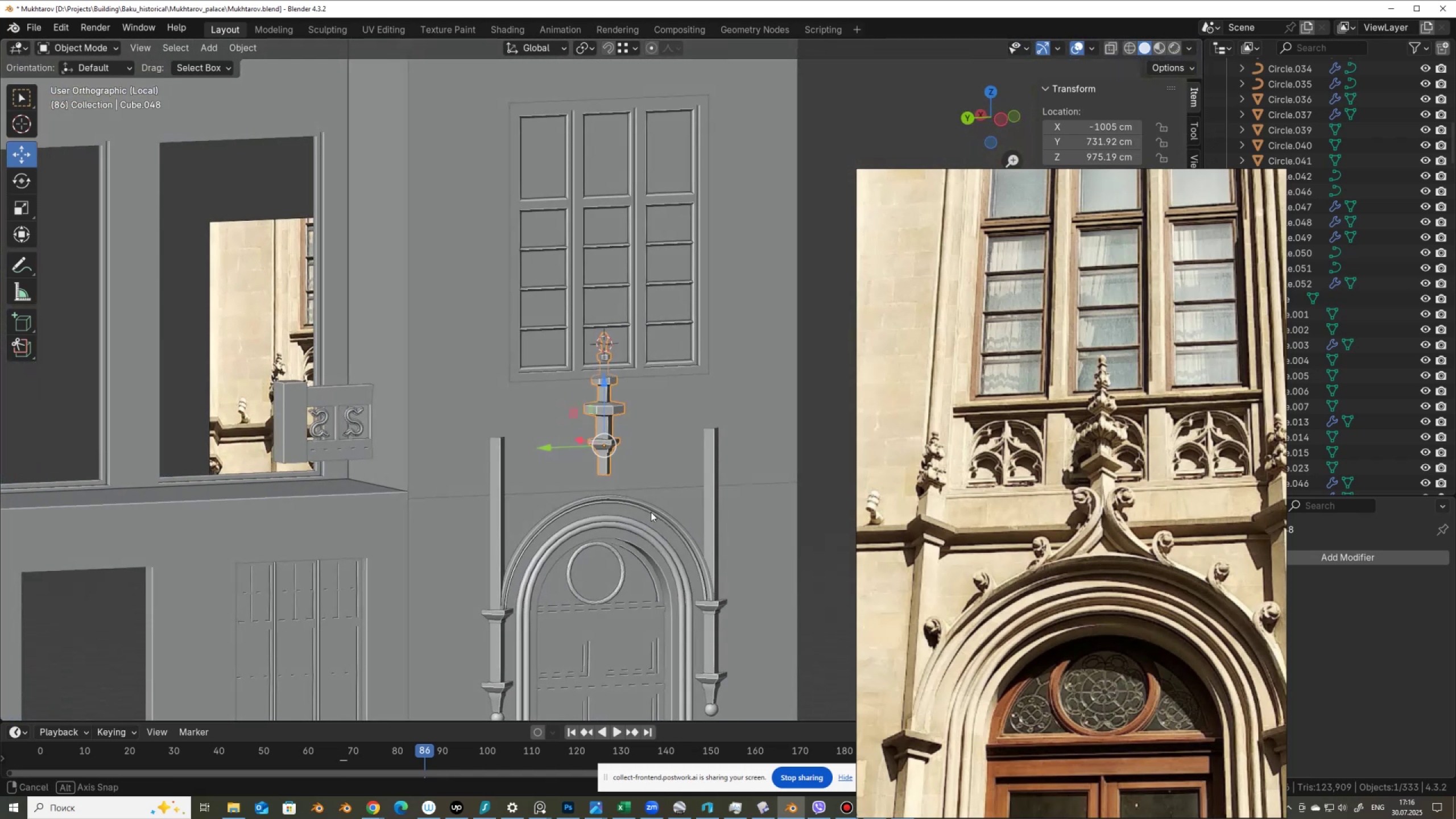 
scroll: coordinate [602, 490], scroll_direction: up, amount: 6.0
 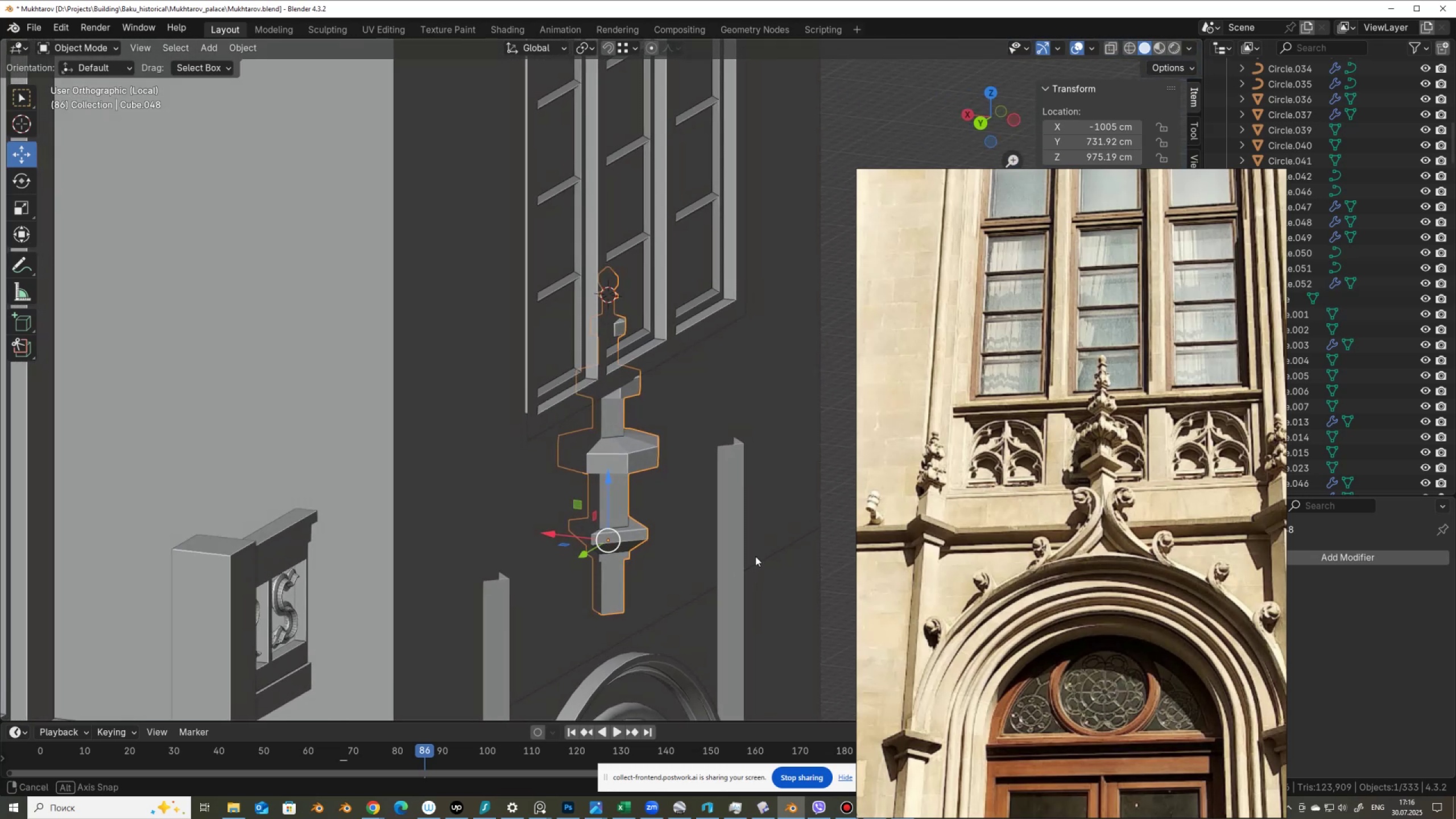 
wait(5.56)
 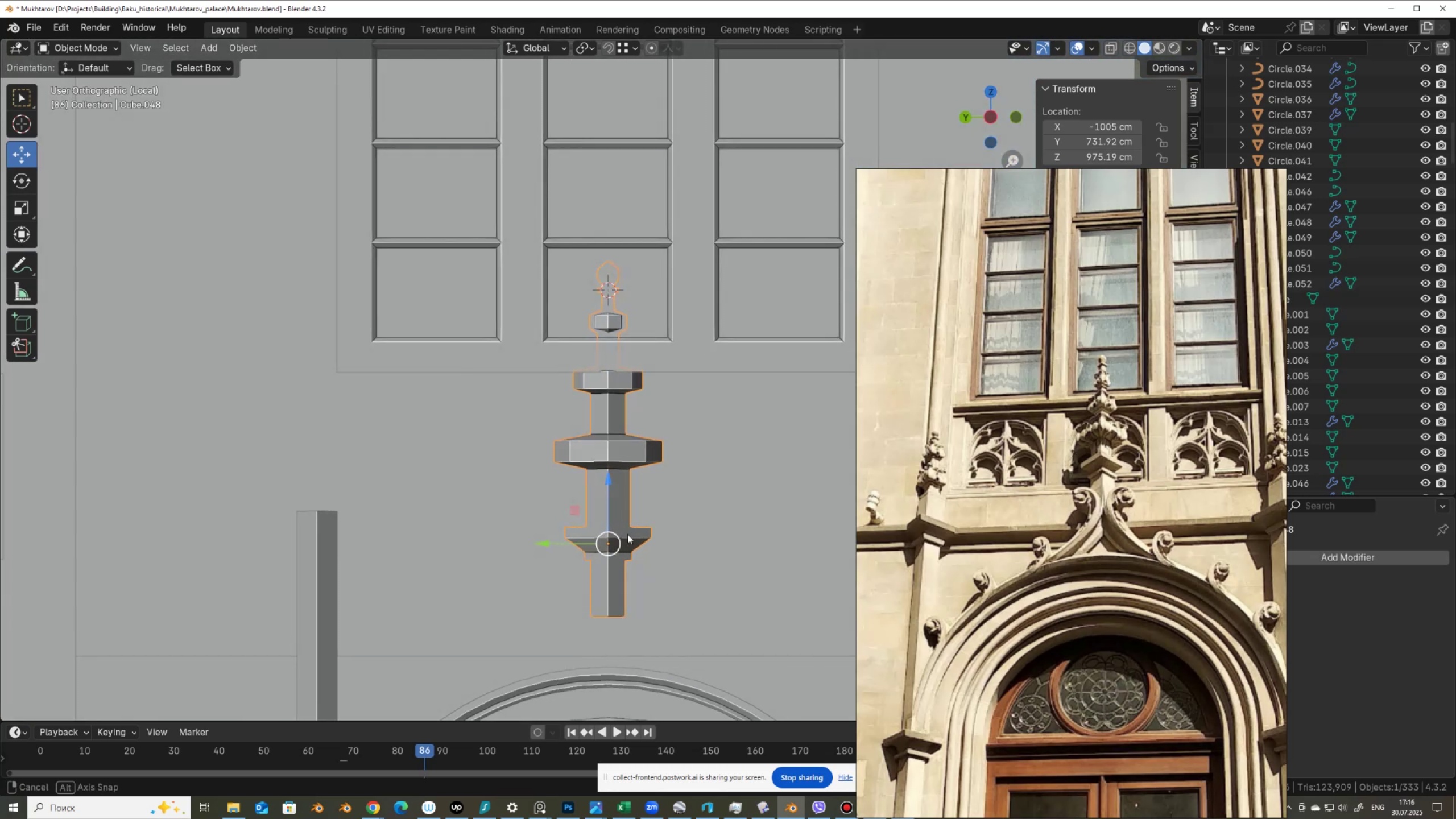 
left_click_drag(start_coordinate=[557, 537], to_coordinate=[577, 549])
 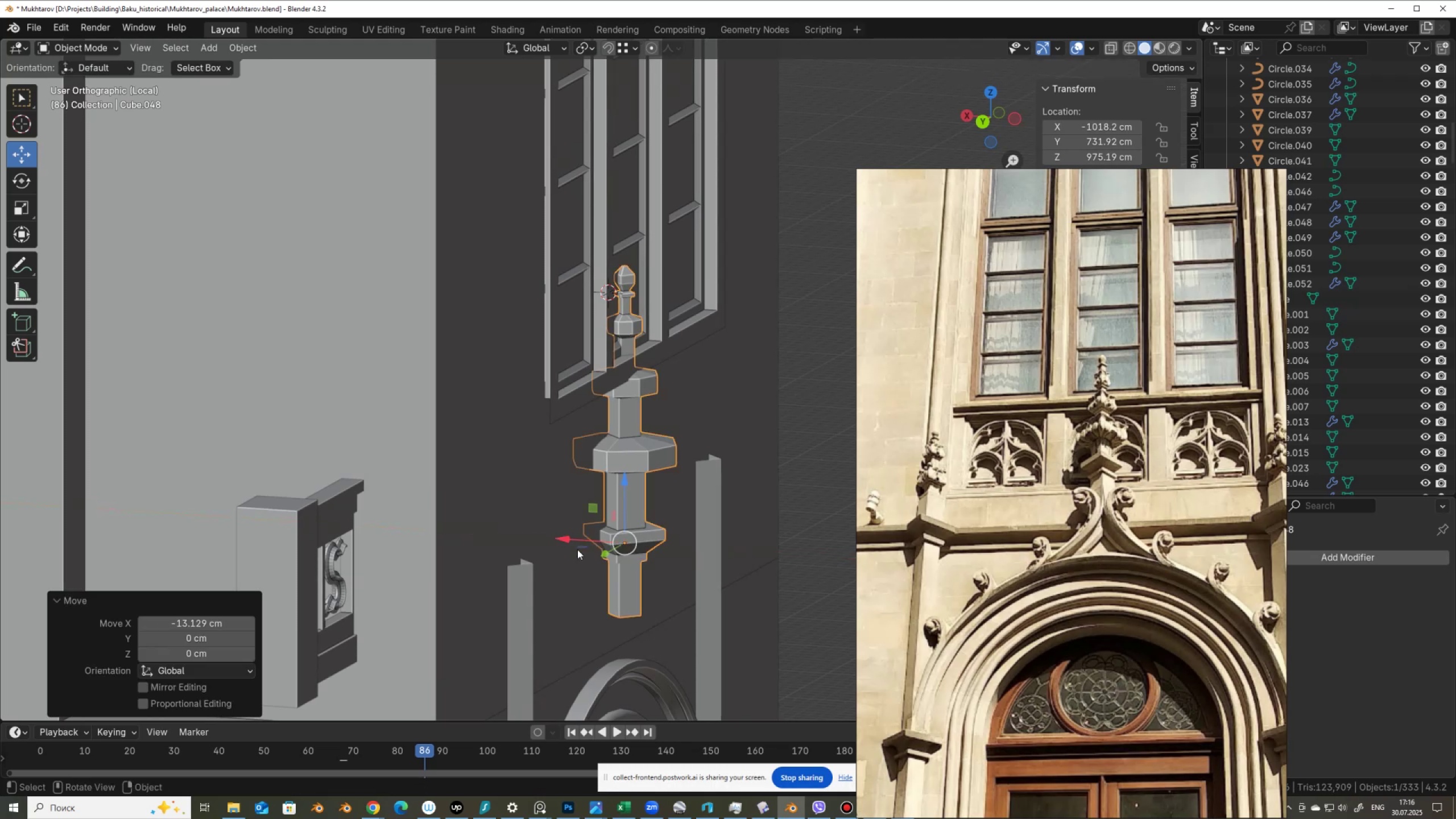 
key(Control+Z)
 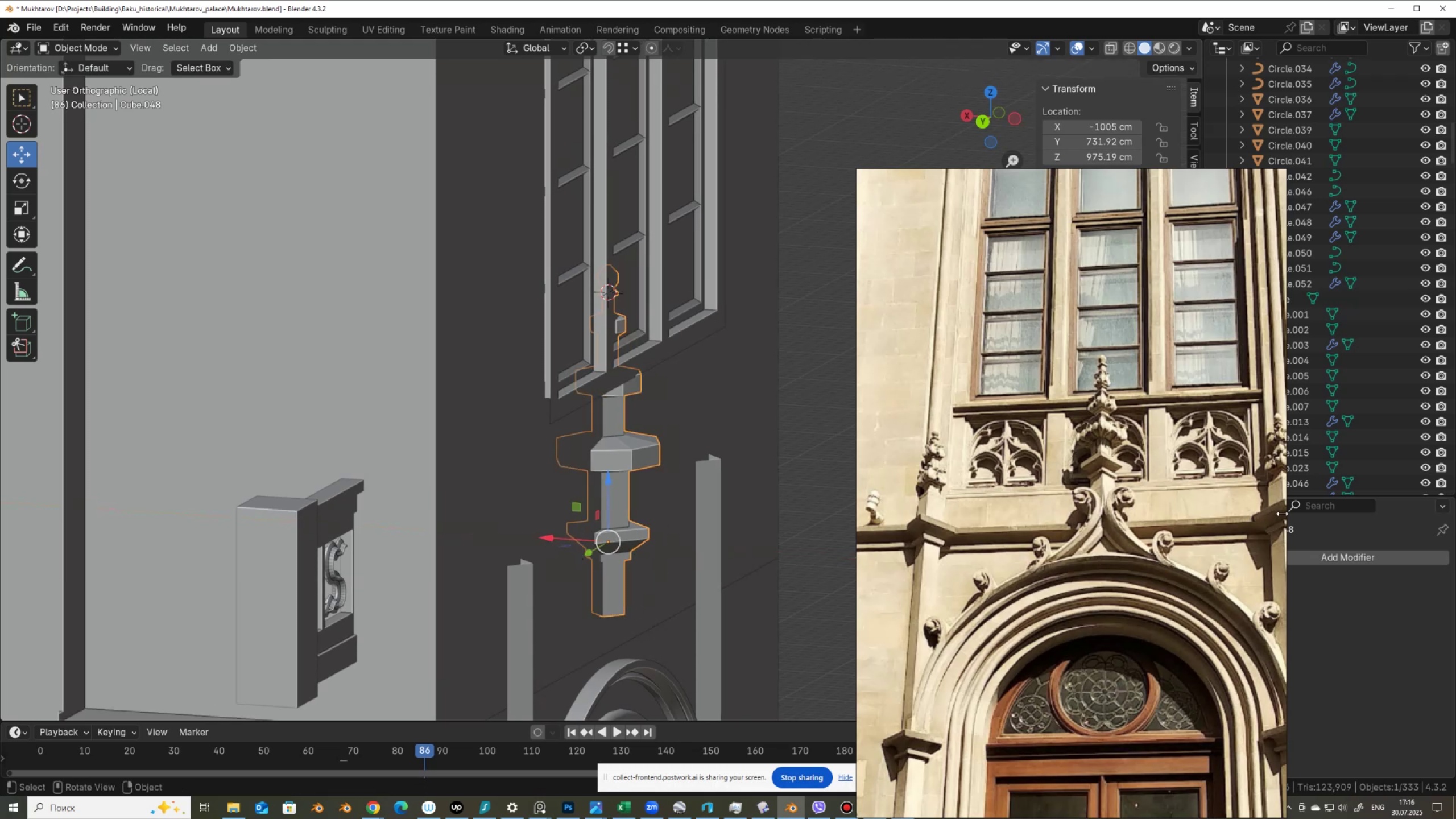 
scroll: coordinate [1033, 454], scroll_direction: down, amount: 9.0
 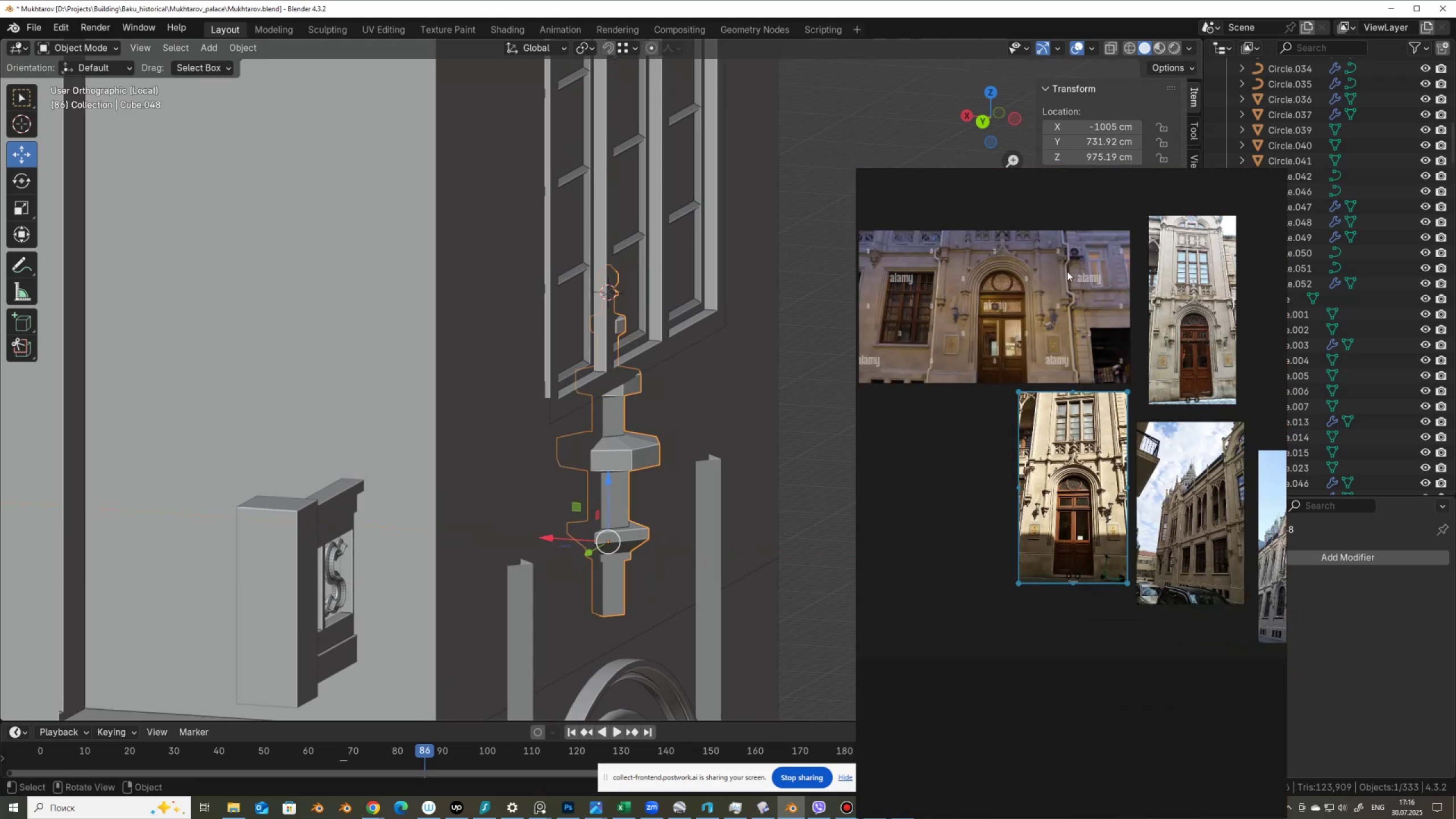 
scroll: coordinate [1103, 371], scroll_direction: up, amount: 9.0
 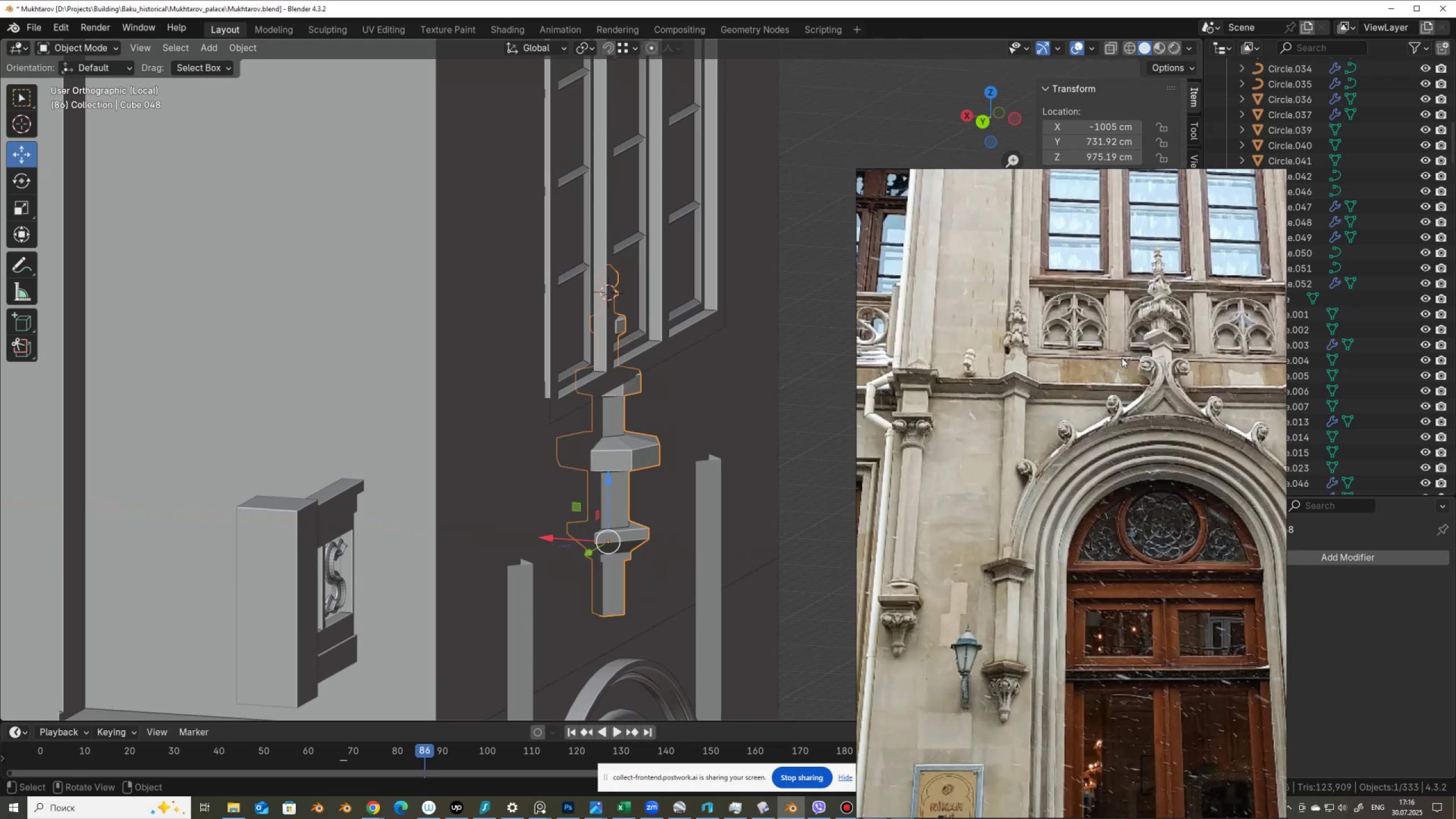 
scroll: coordinate [664, 491], scroll_direction: down, amount: 7.0
 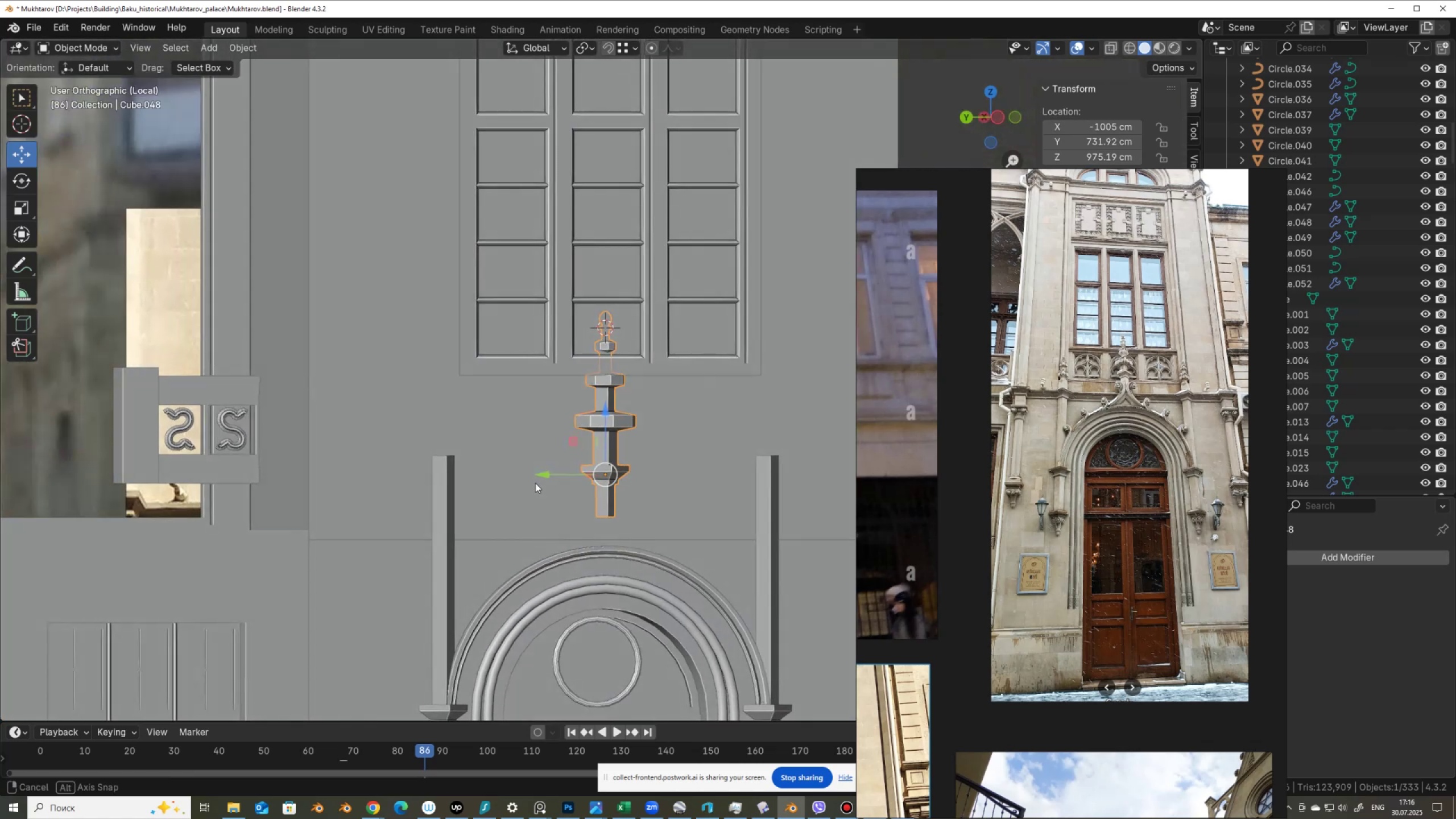 
hold_key(key=AltLeft, duration=0.39)
 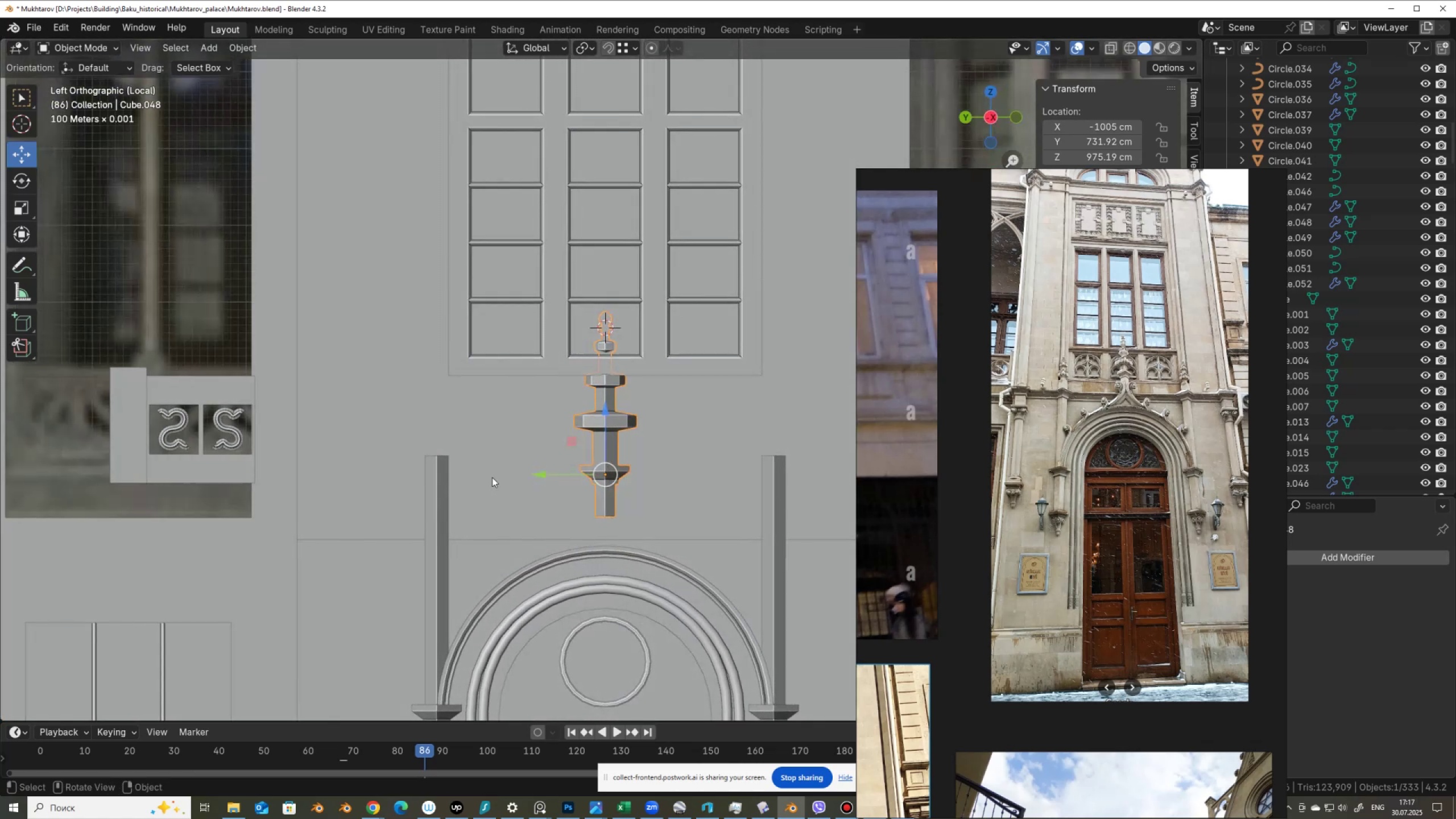 
key(Alt+AltLeft)
 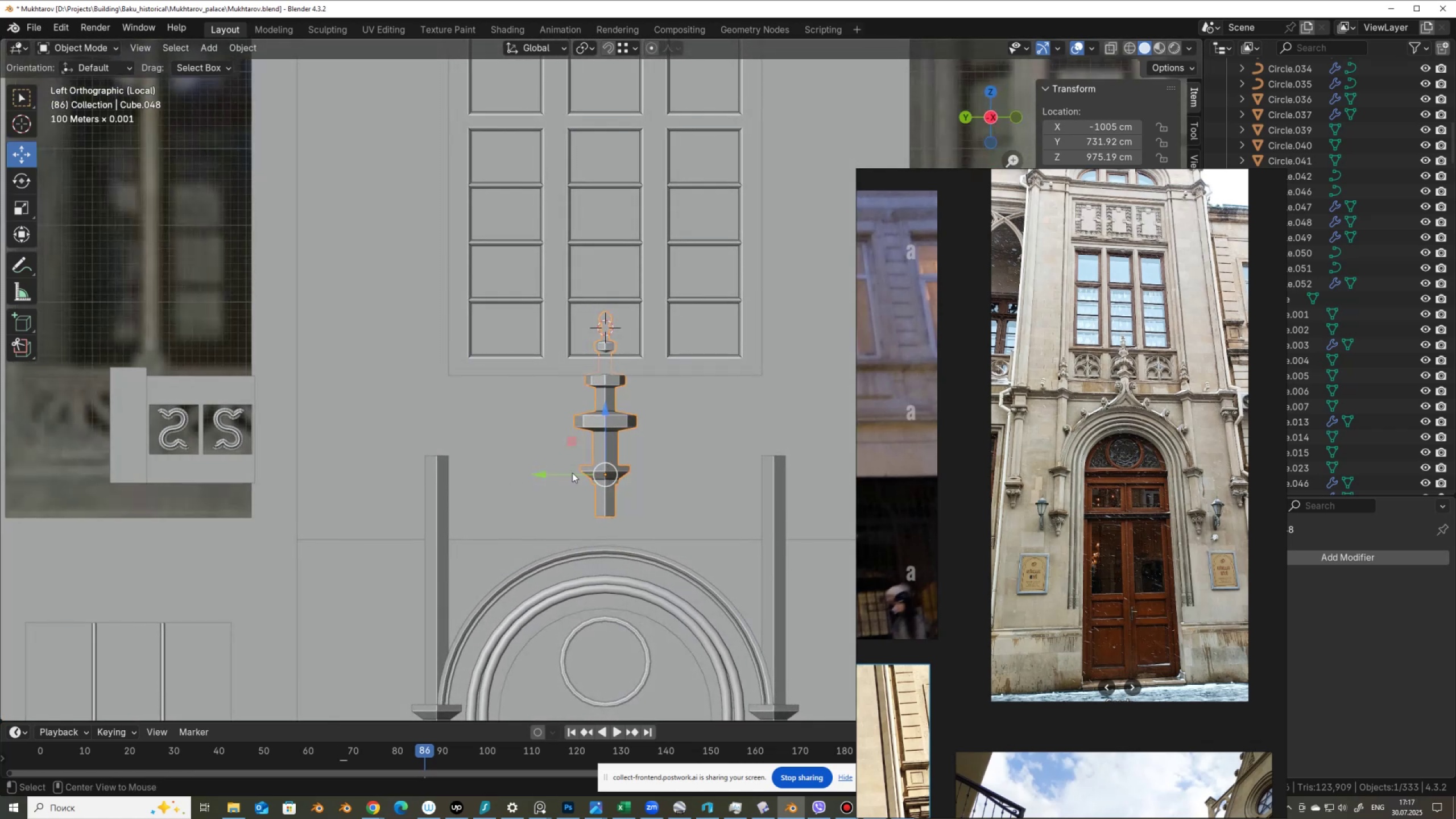 
key(Z)
 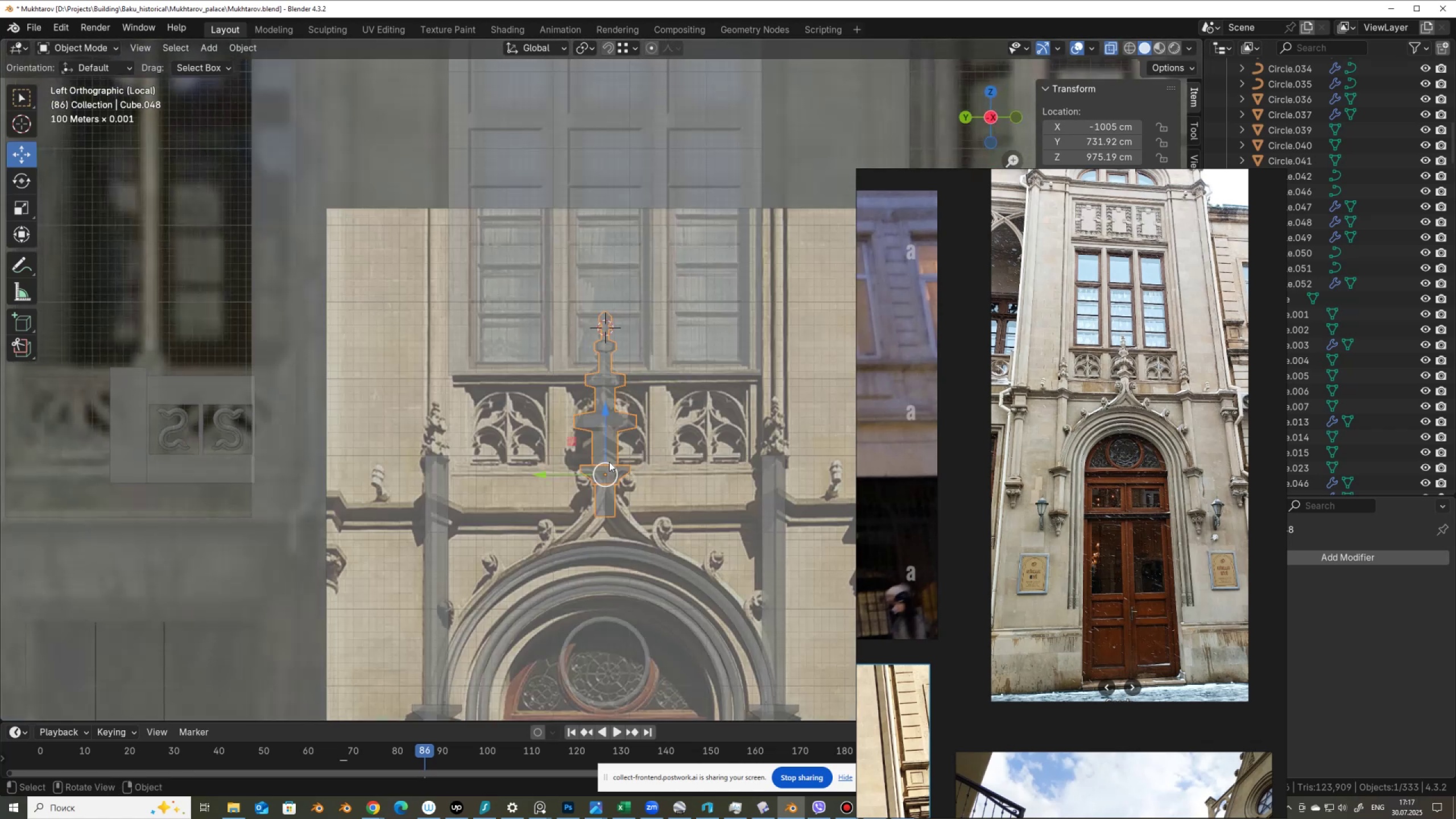 
scroll: coordinate [610, 462], scroll_direction: up, amount: 4.0
 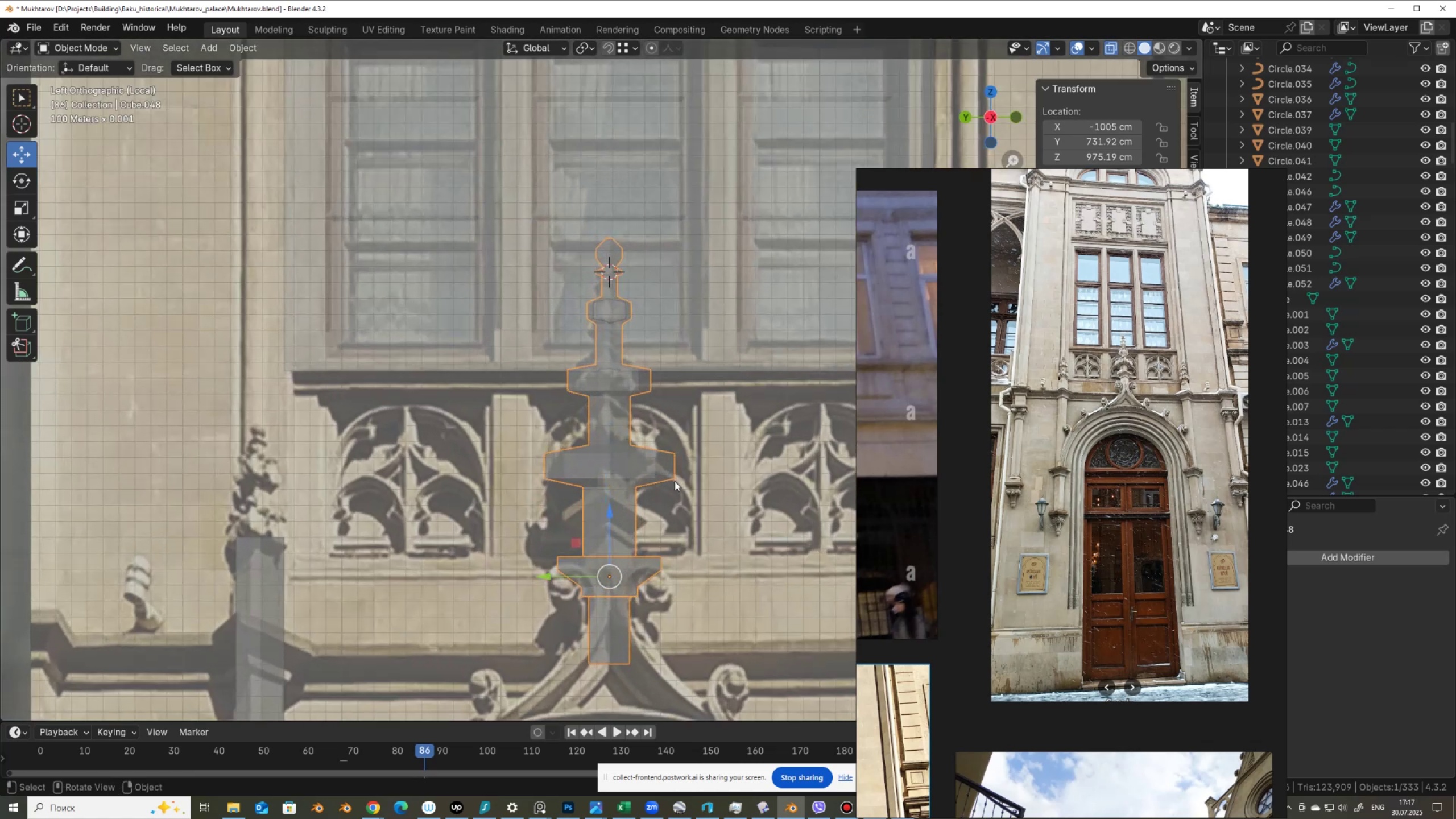 
key(Tab)
type(asZ)
 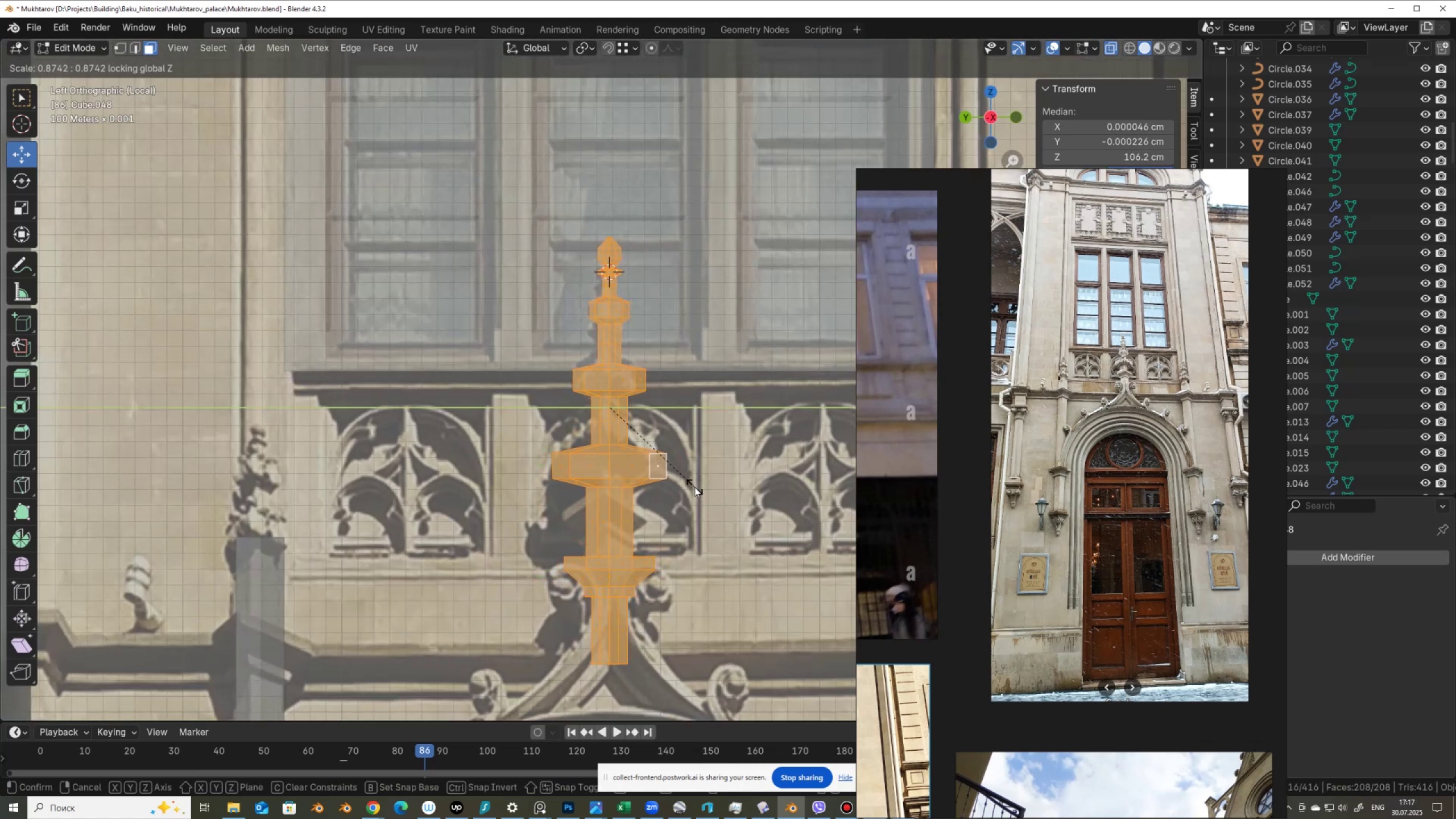 
right_click([694, 487])
 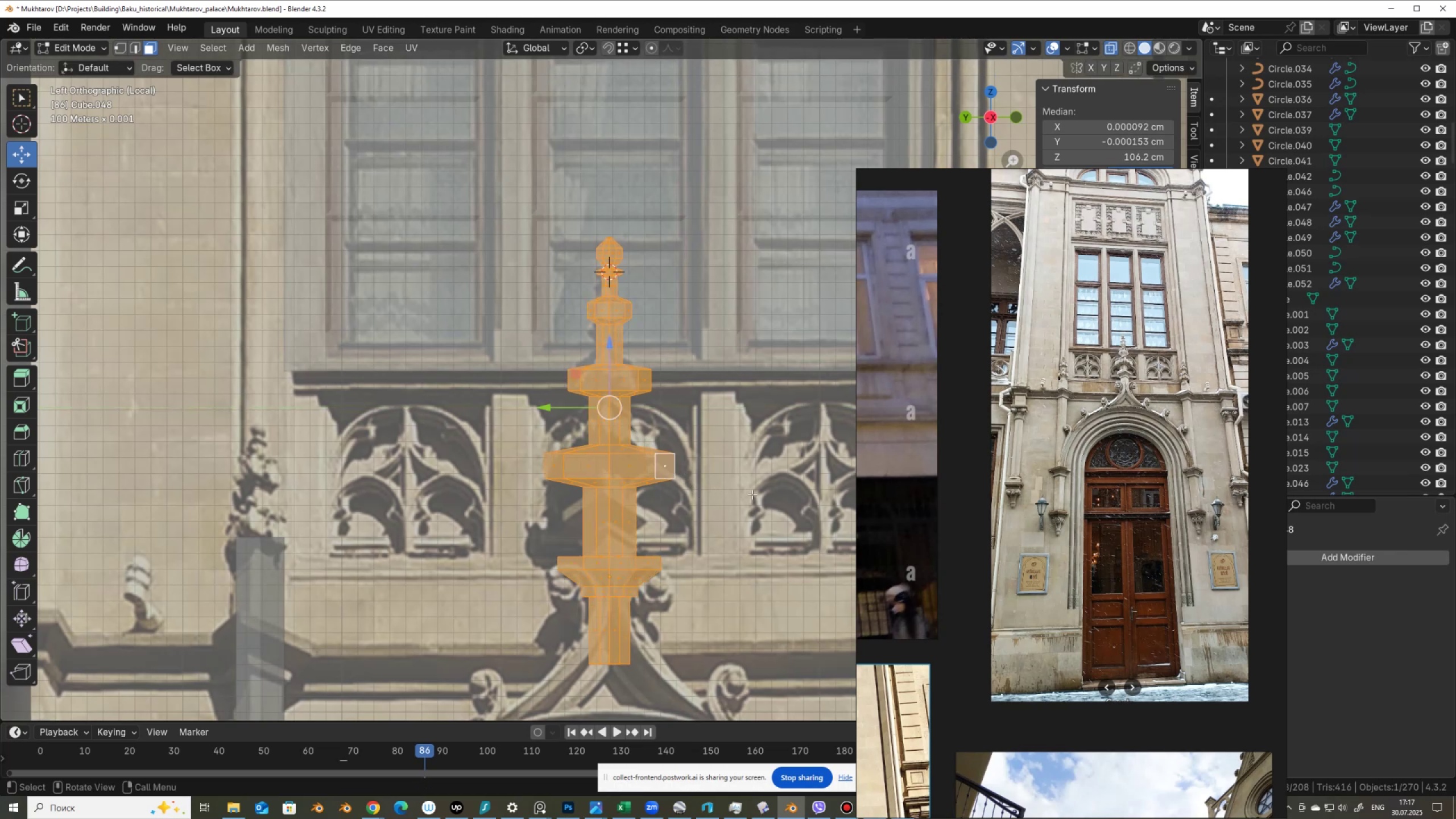 
key(S)
 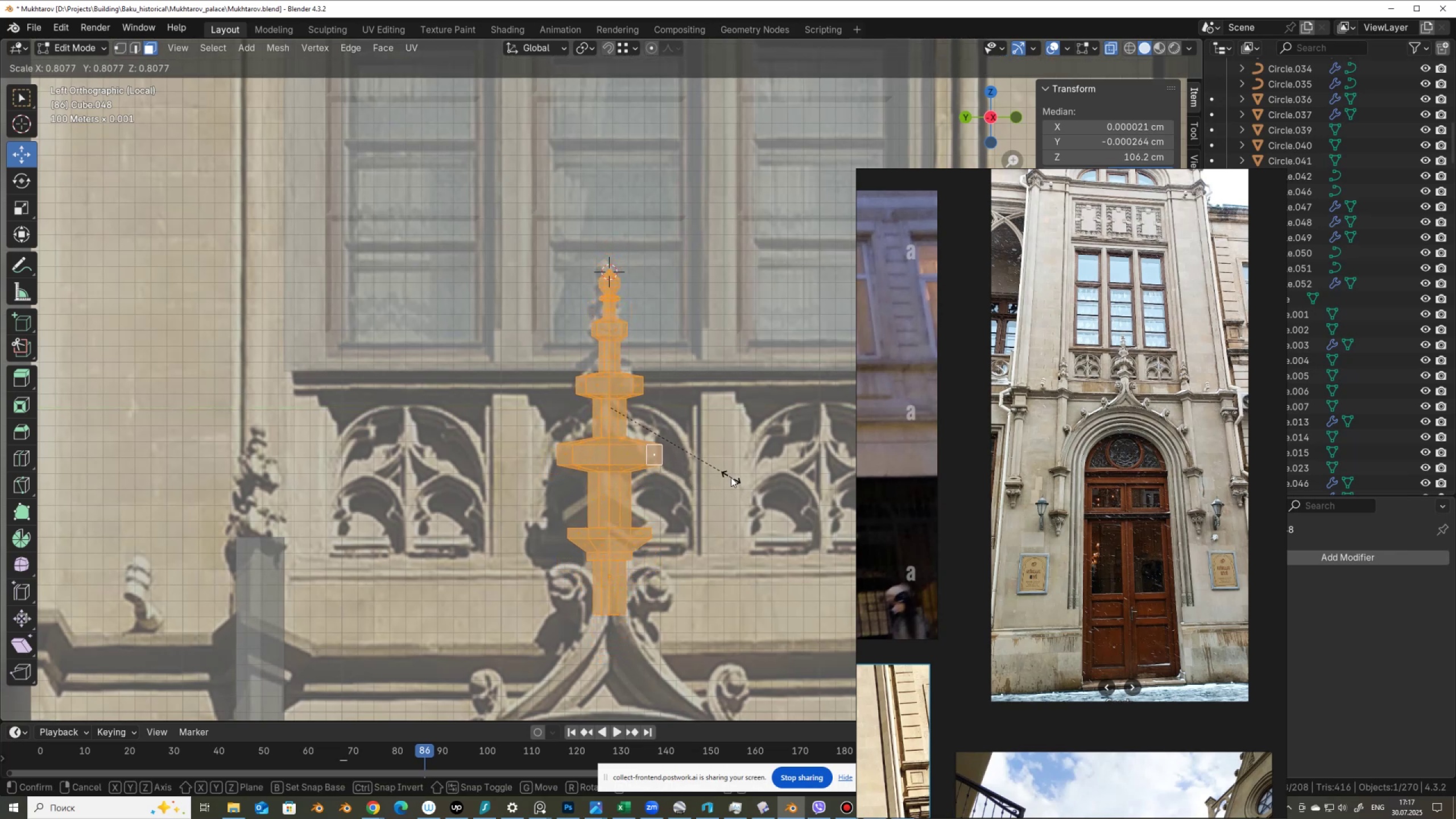 
wait(5.1)
 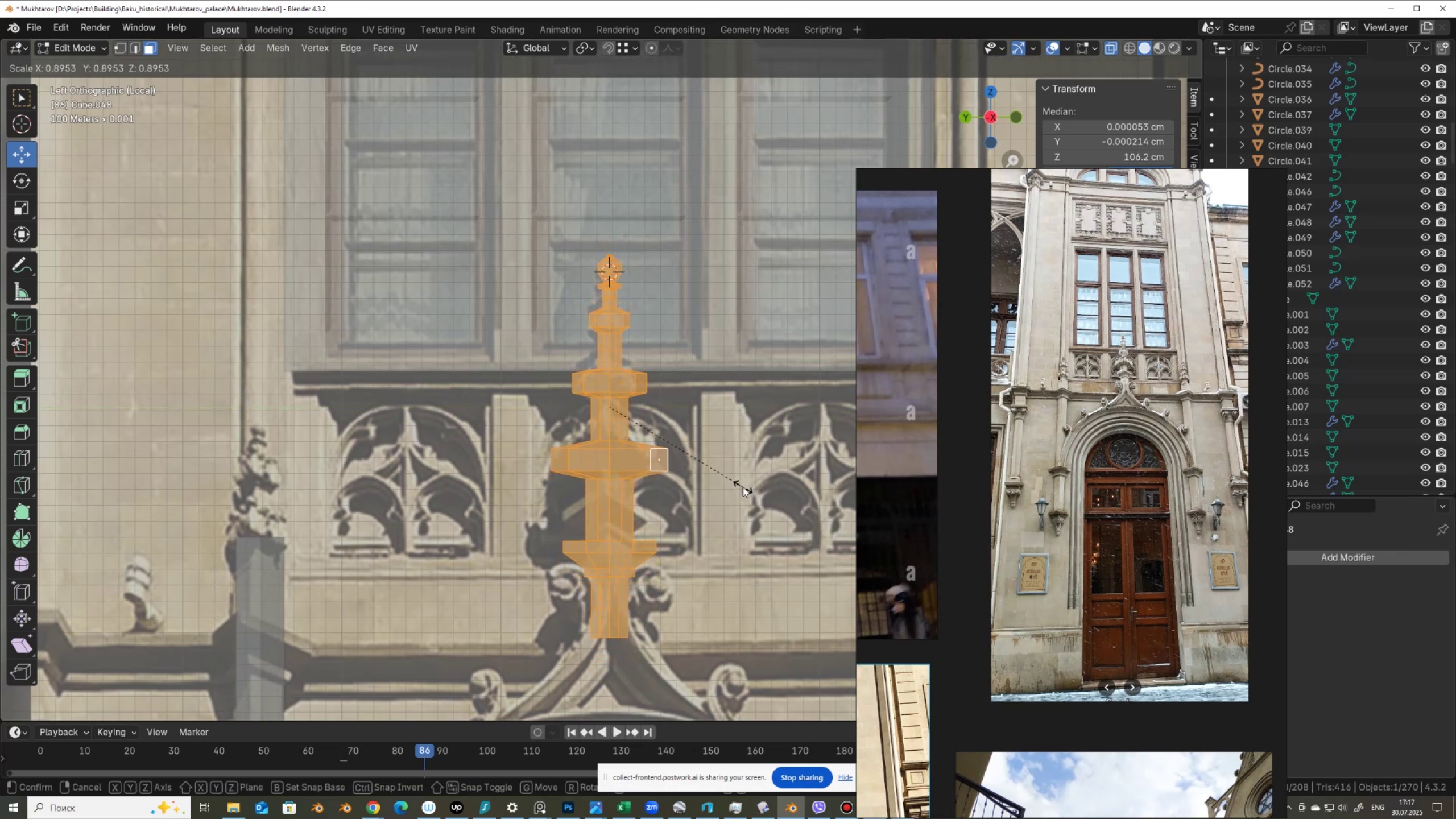 
left_click([729, 477])
 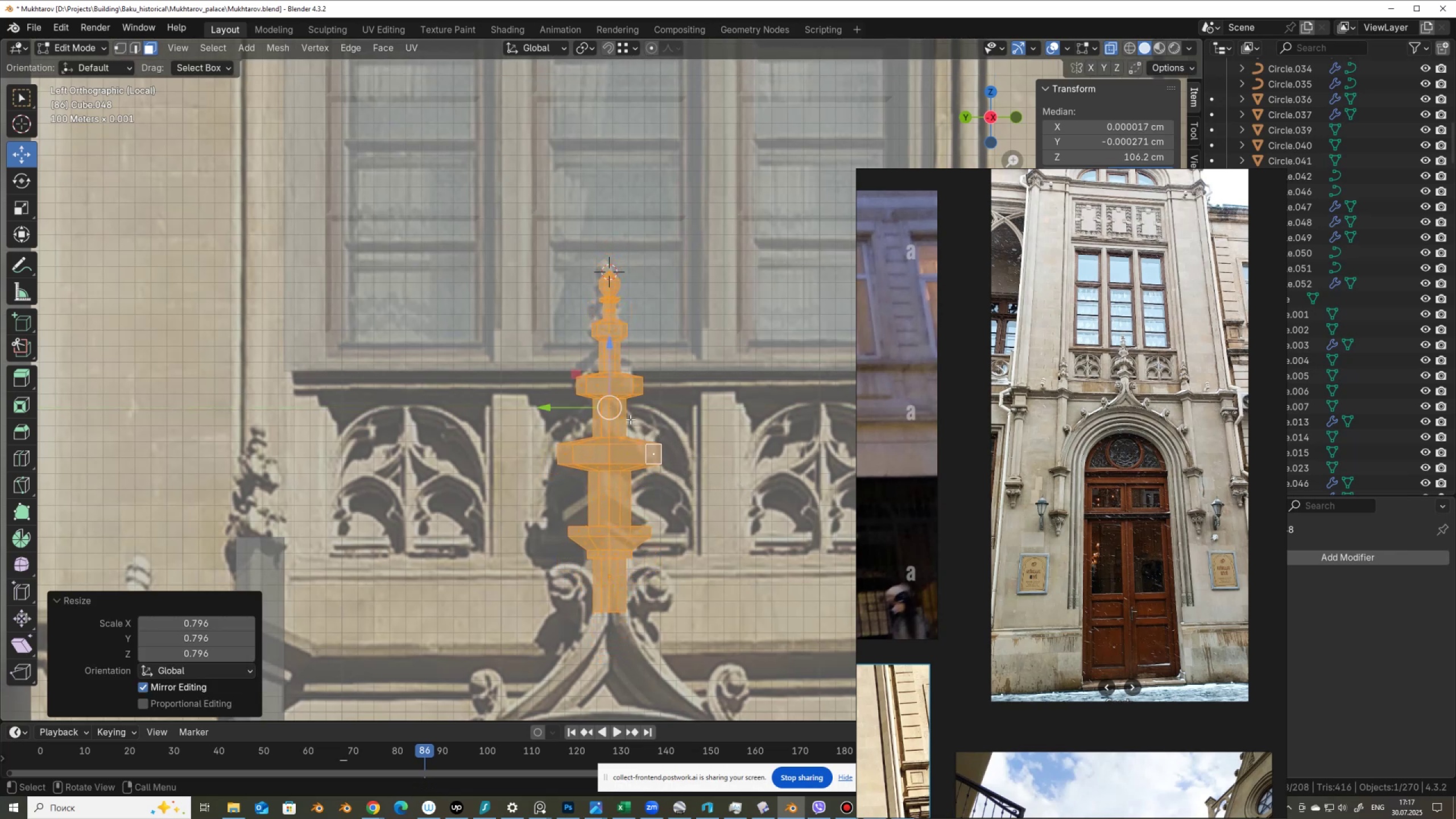 
scroll: coordinate [630, 402], scroll_direction: down, amount: 2.0
 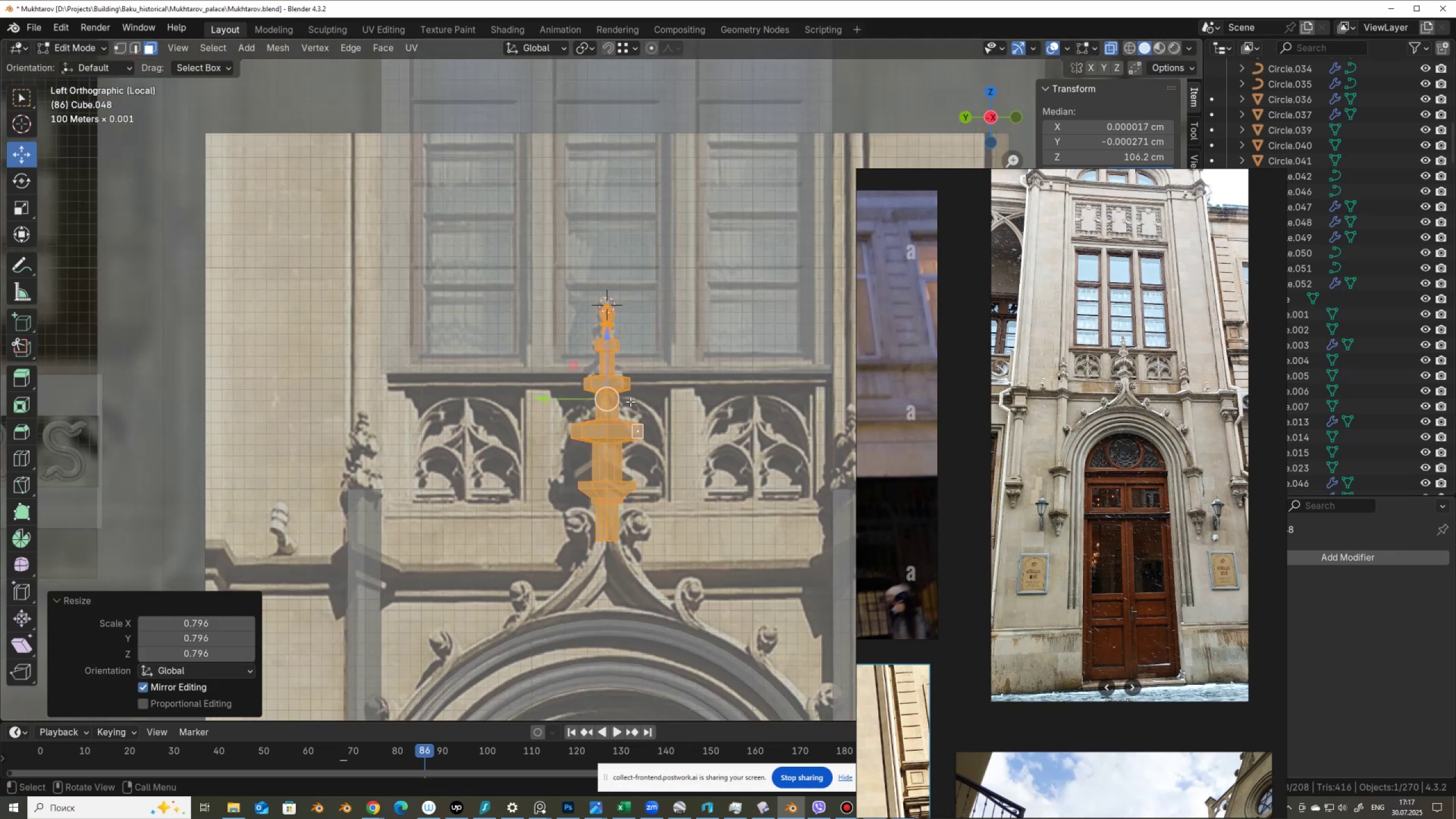 
scroll: coordinate [630, 402], scroll_direction: up, amount: 2.0
 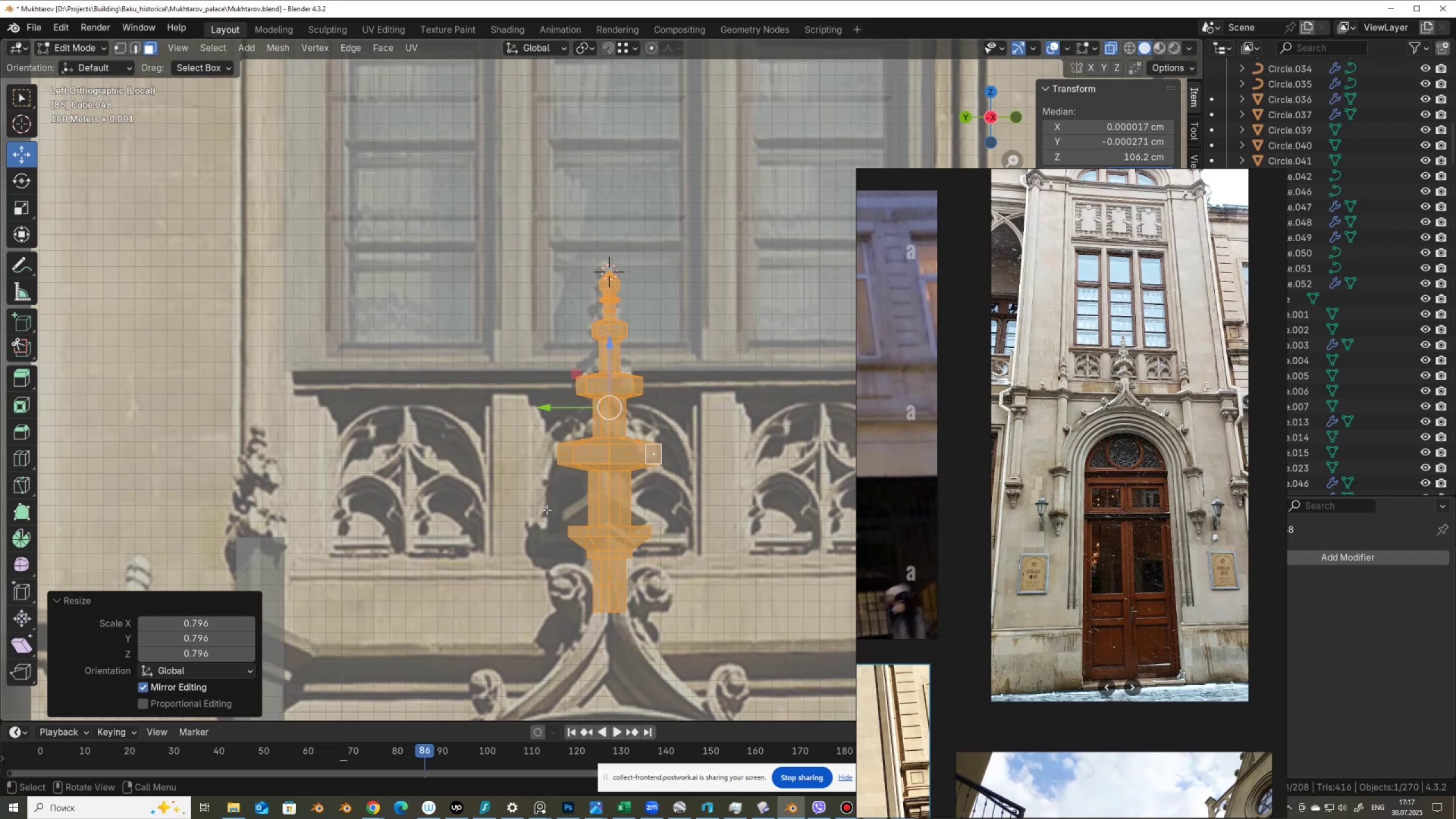 
left_click_drag(start_coordinate=[543, 506], to_coordinate=[666, 570])
 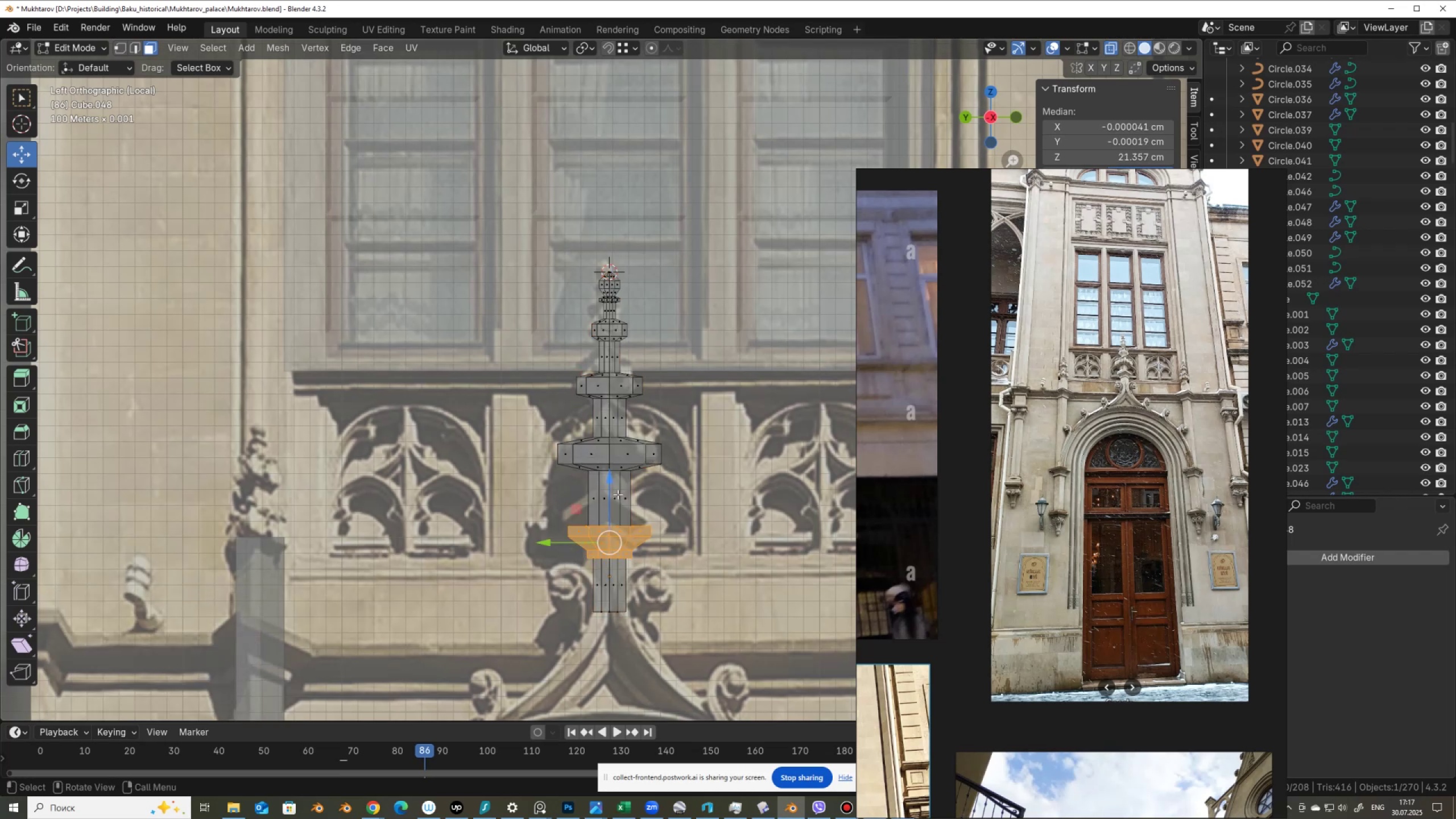 
left_click_drag(start_coordinate=[611, 495], to_coordinate=[613, 475])
 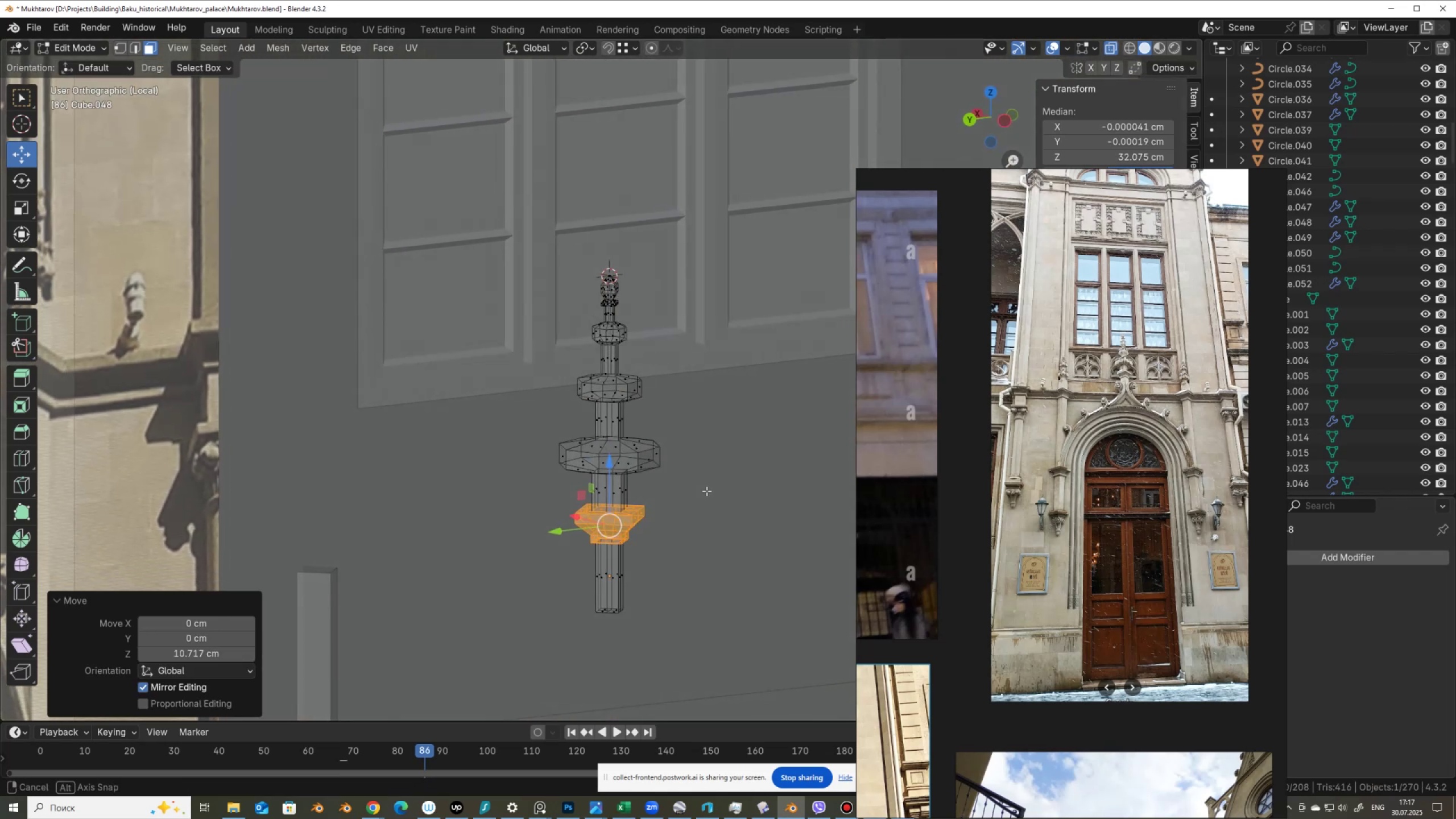 
key(Alt+AltLeft)
 